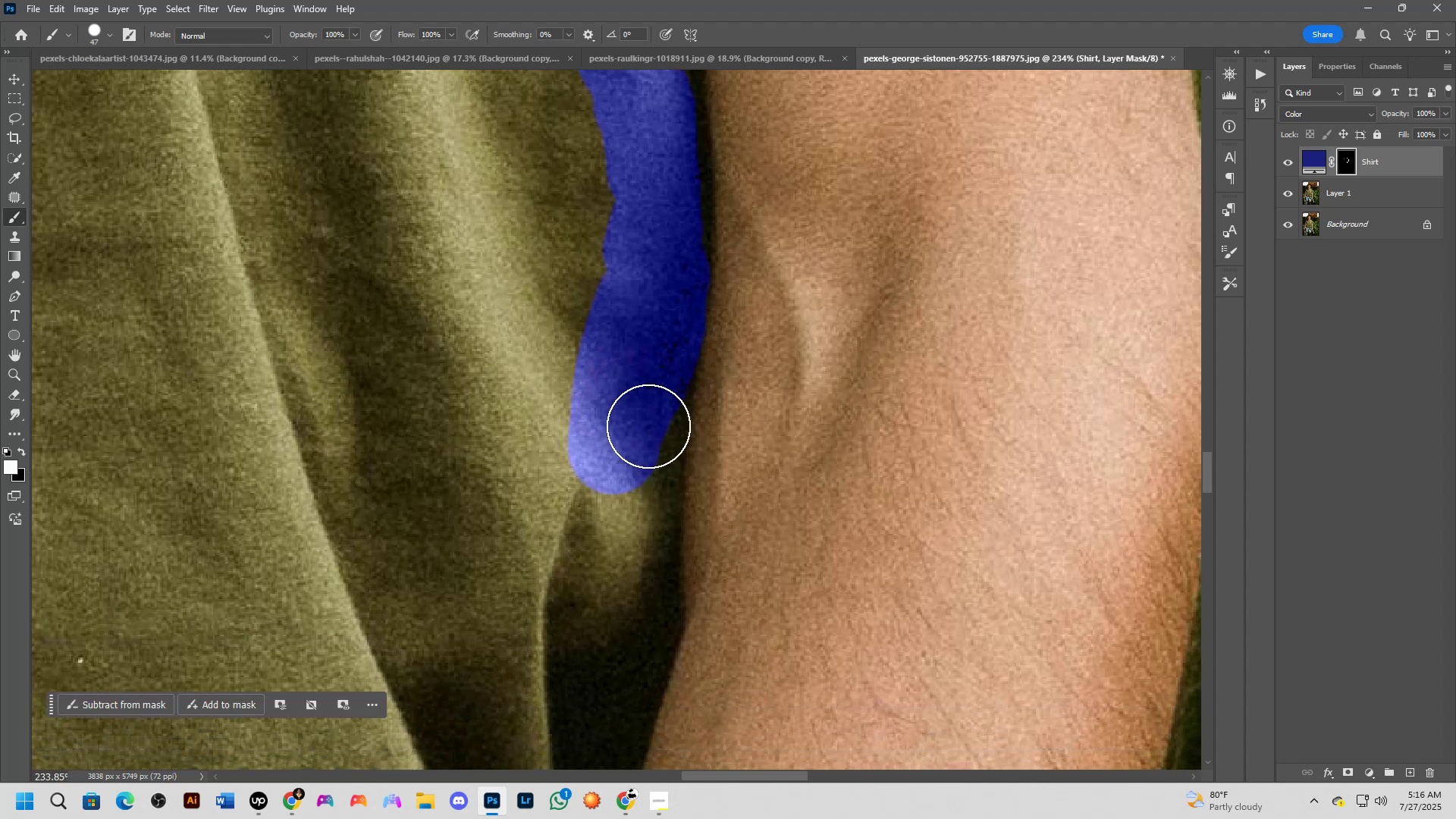 
left_click_drag(start_coordinate=[648, 532], to_coordinate=[647, 455])
 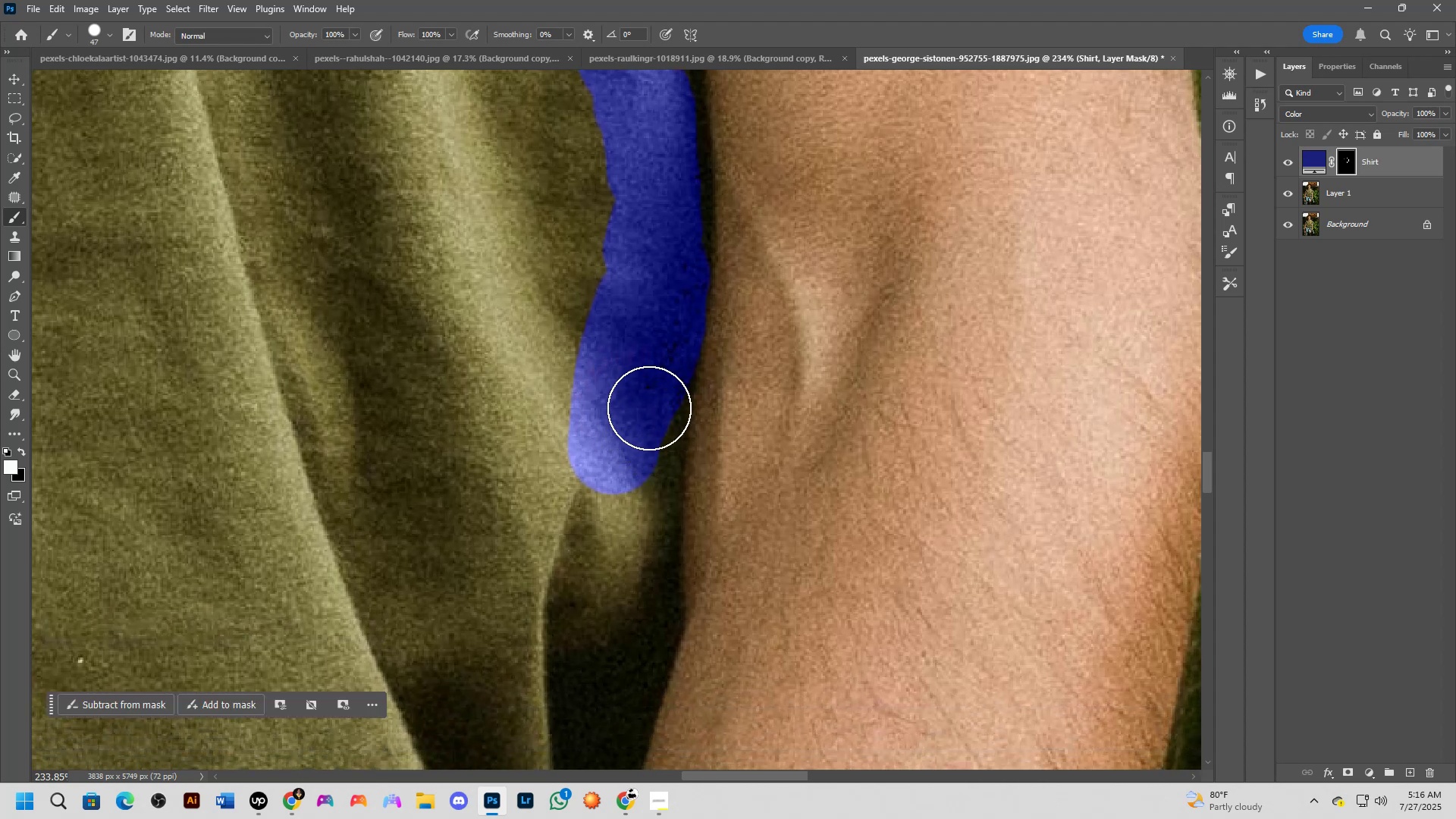 
left_click_drag(start_coordinate=[647, 386], to_coordinate=[650, 371])
 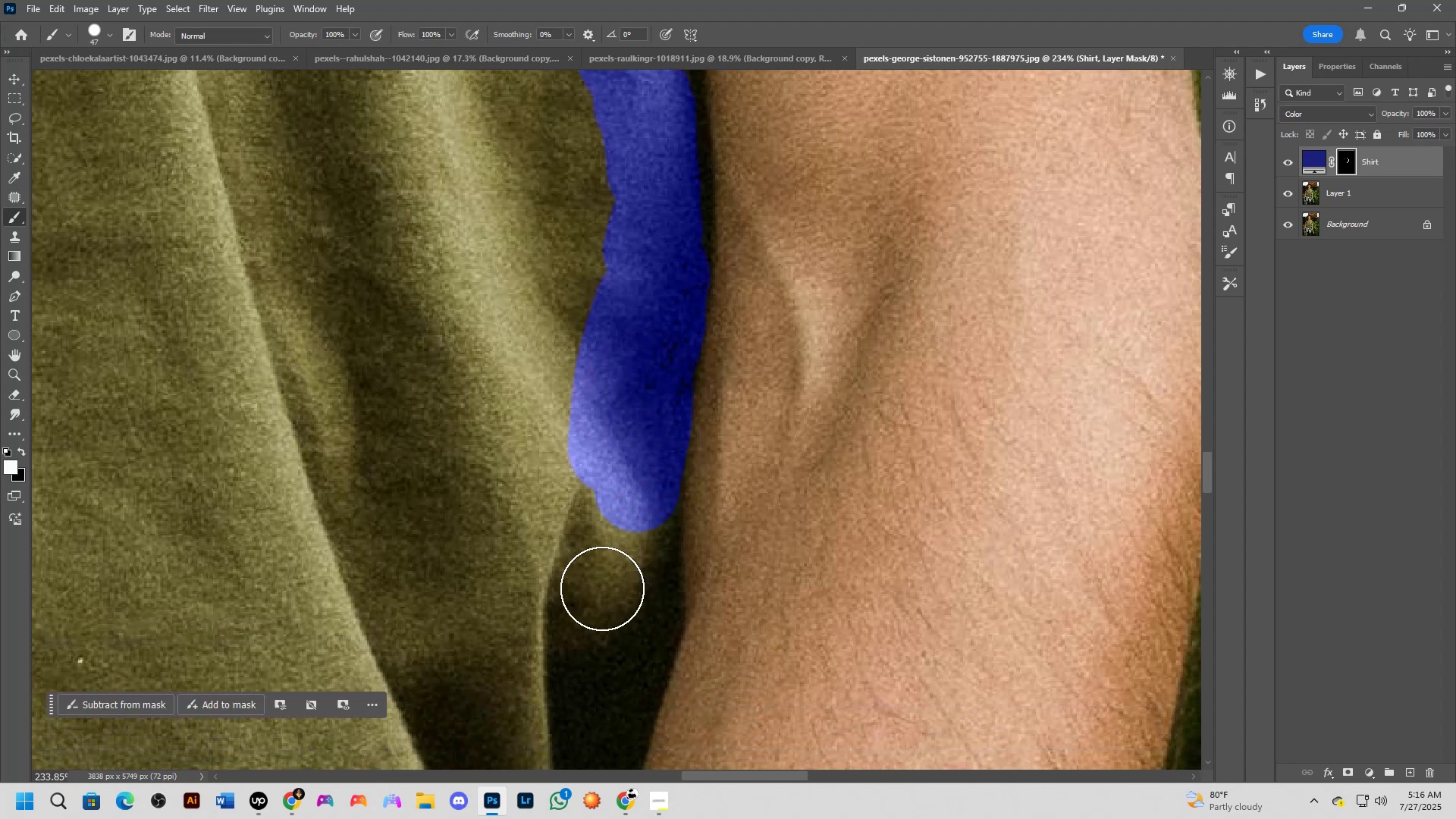 
left_click_drag(start_coordinate=[627, 485], to_coordinate=[629, 559])
 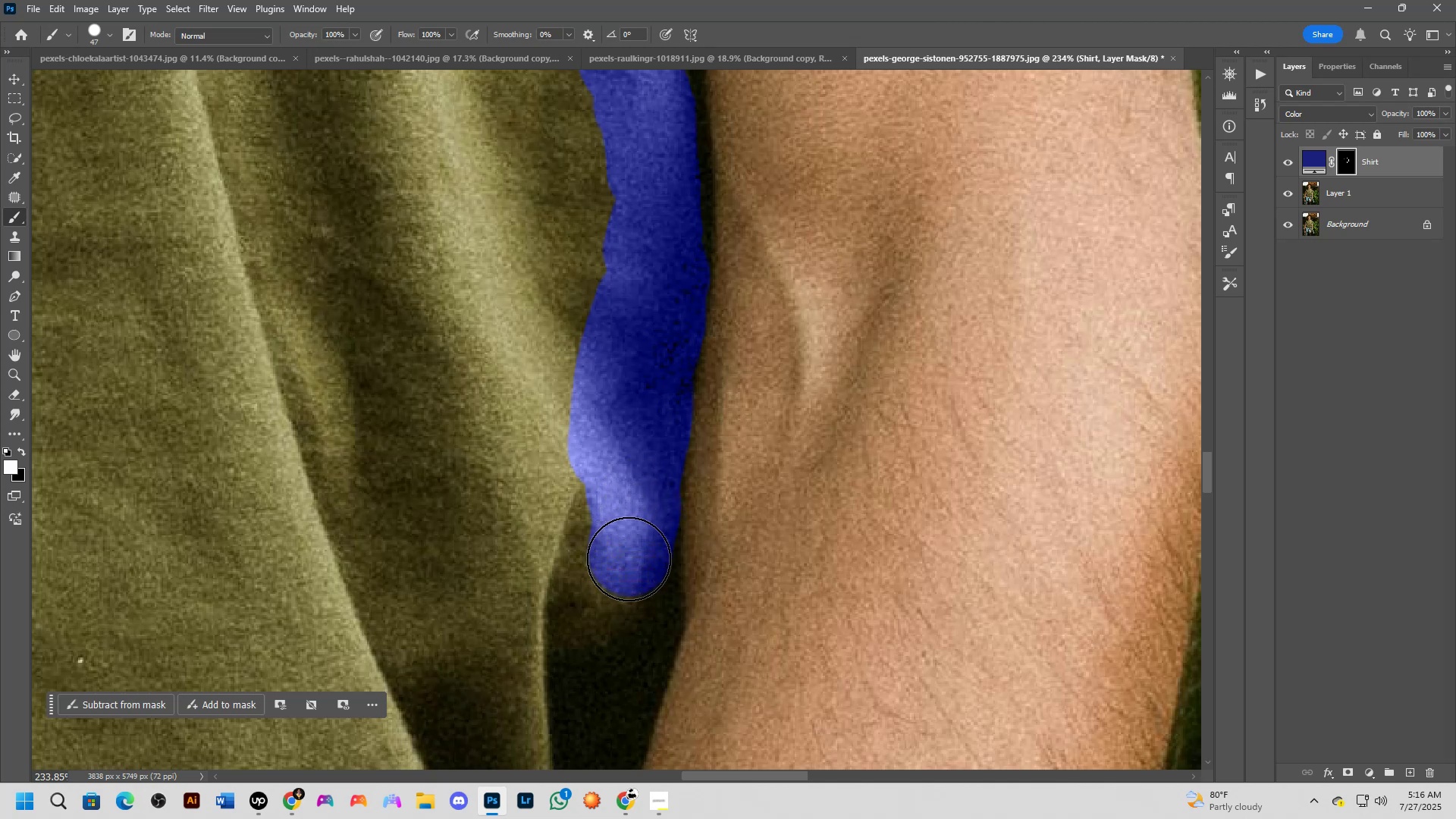 
hold_key(key=Space, duration=0.71)
 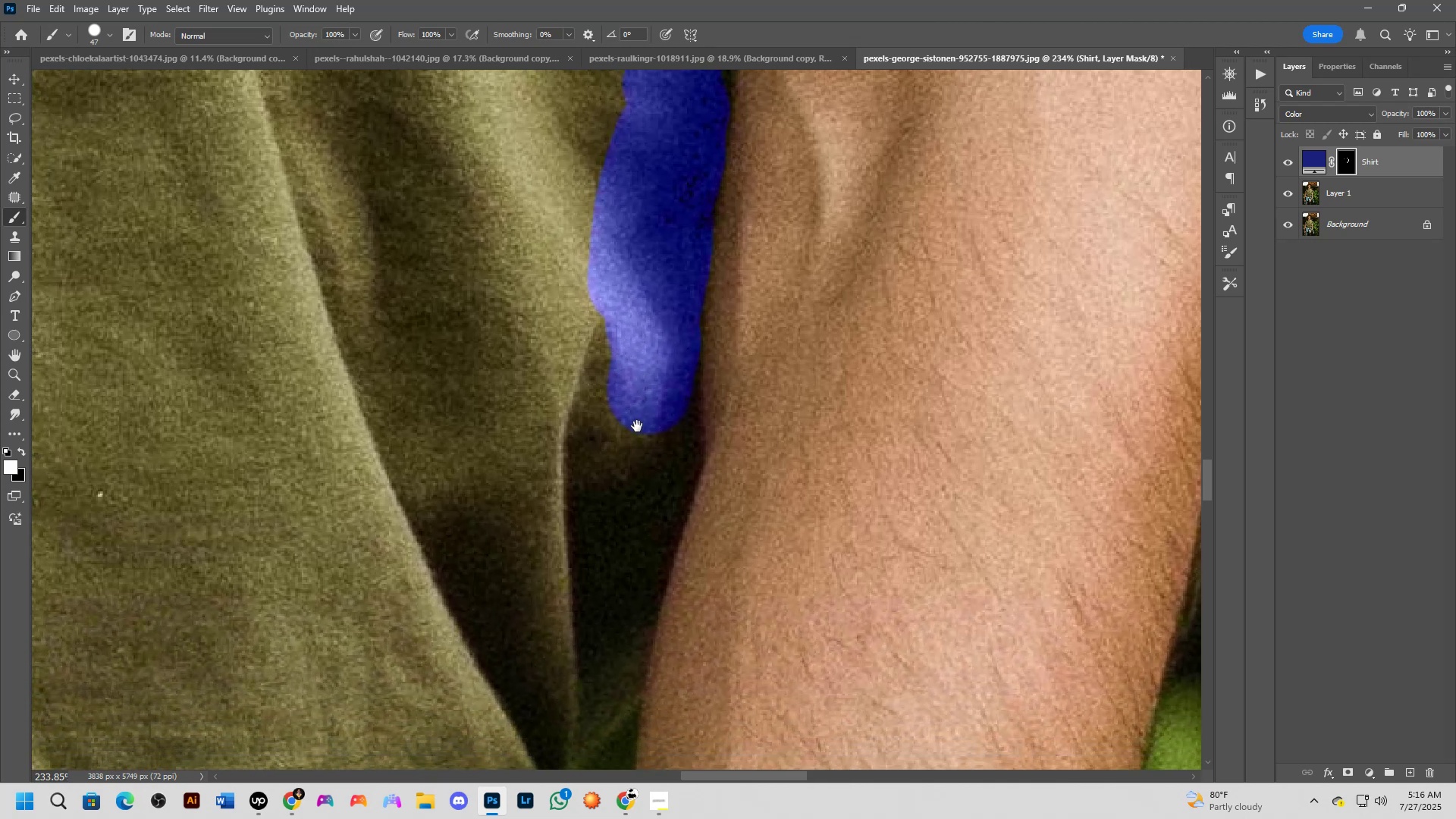 
left_click_drag(start_coordinate=[626, 545], to_coordinate=[638, 414])
 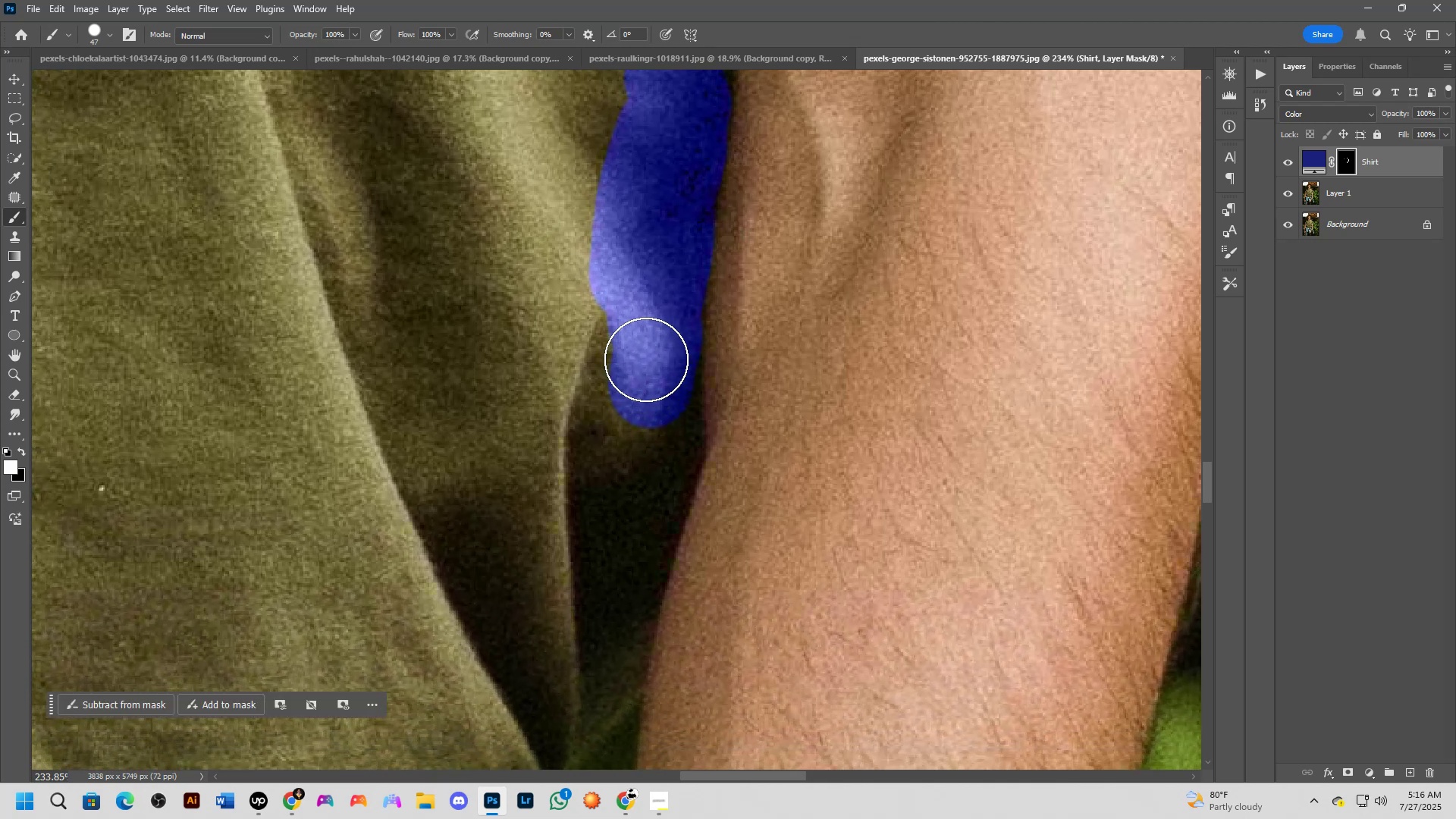 
left_click_drag(start_coordinate=[623, 311], to_coordinate=[610, 470])
 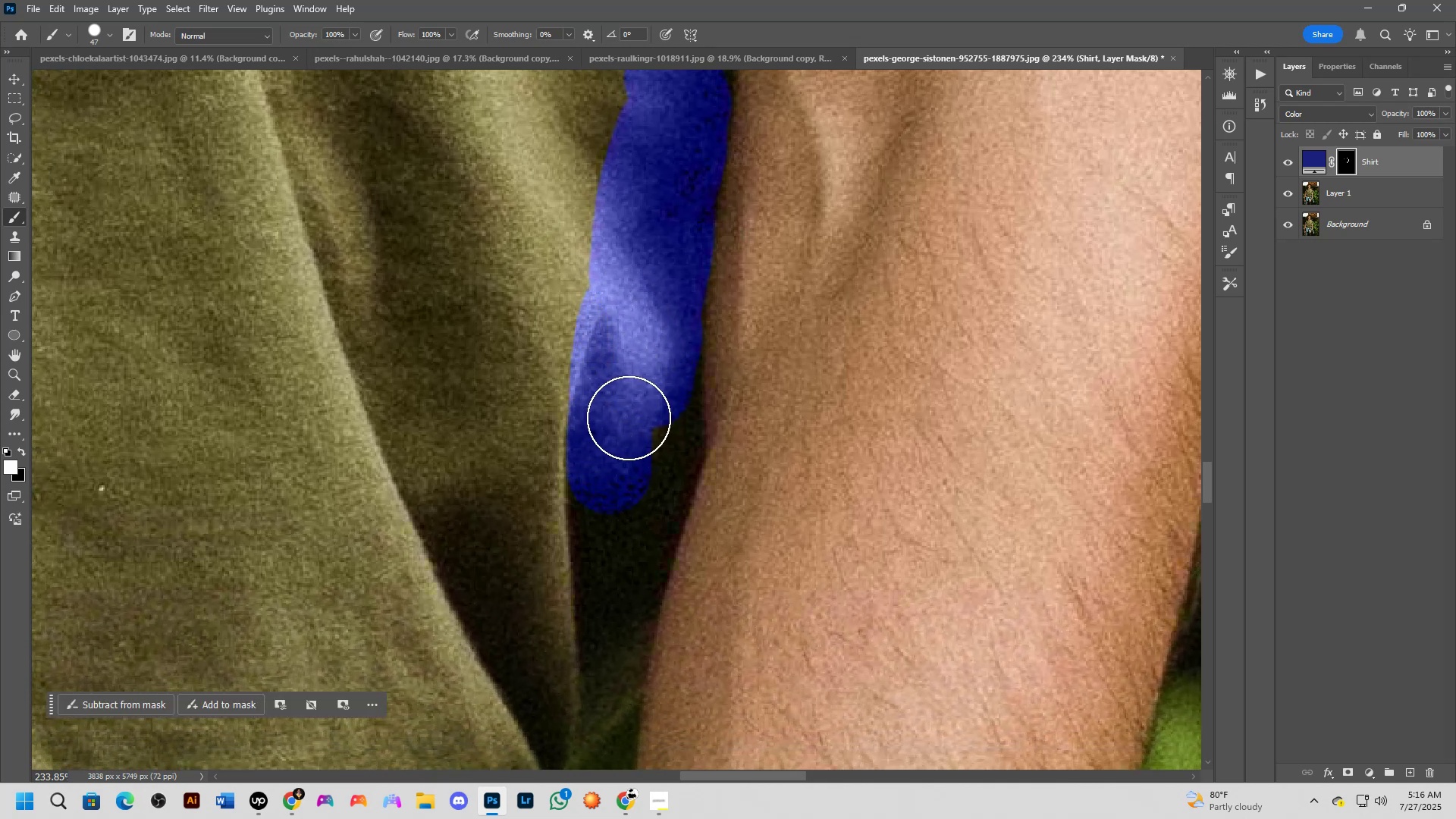 
hold_key(key=Space, duration=0.72)
 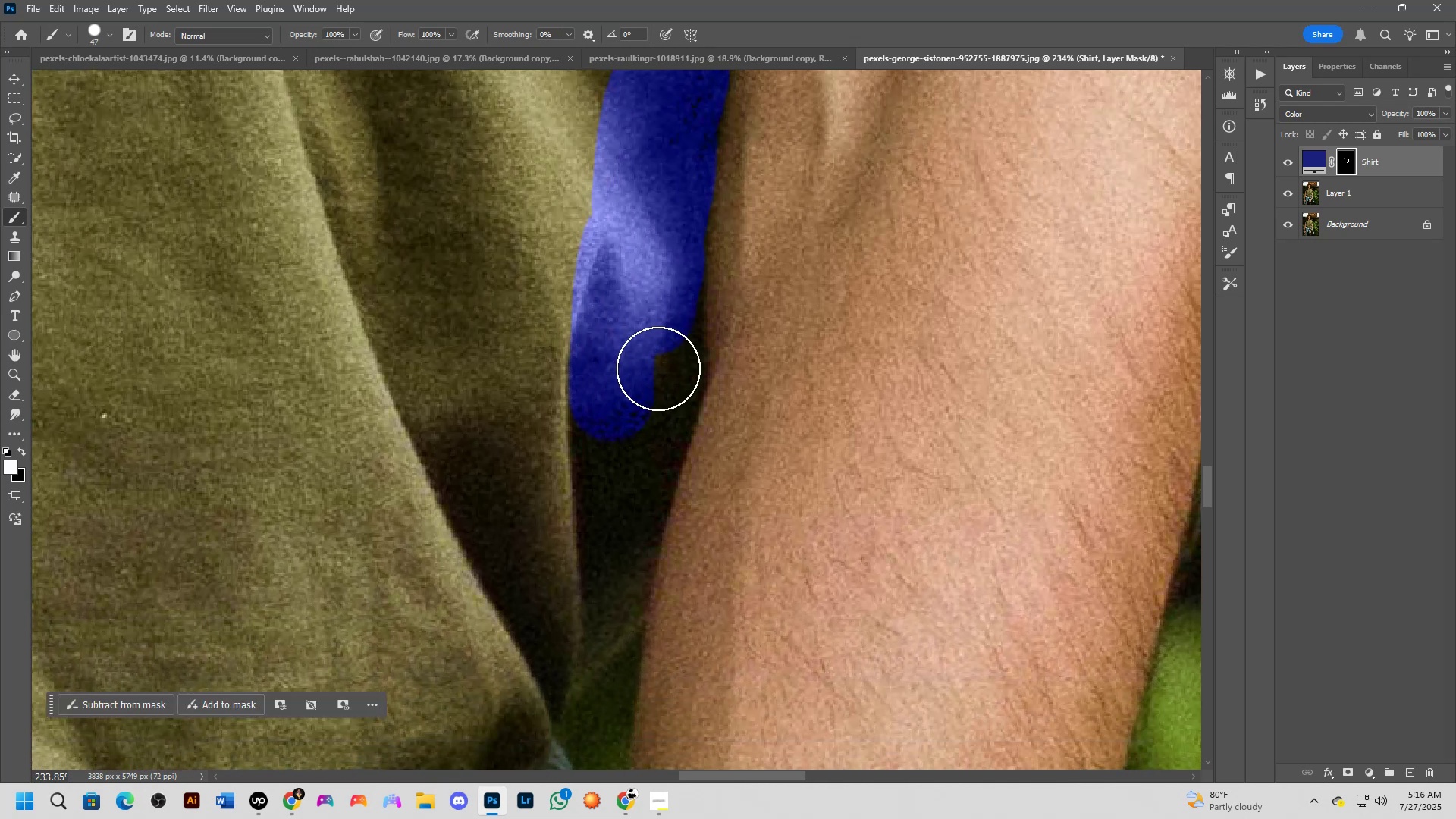 
left_click_drag(start_coordinate=[647, 467], to_coordinate=[649, 394])
 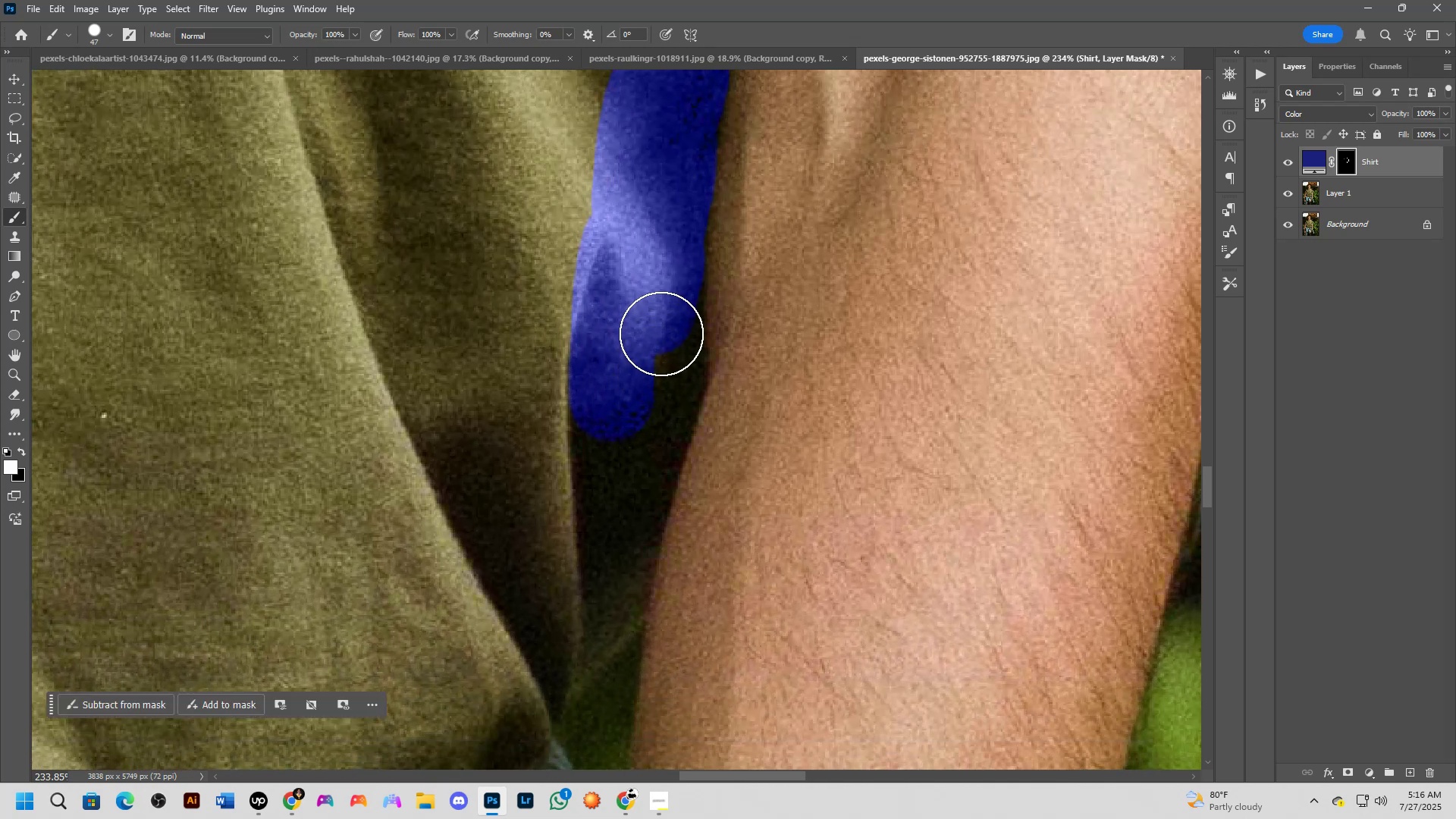 
hold_key(key=AltLeft, duration=1.36)
 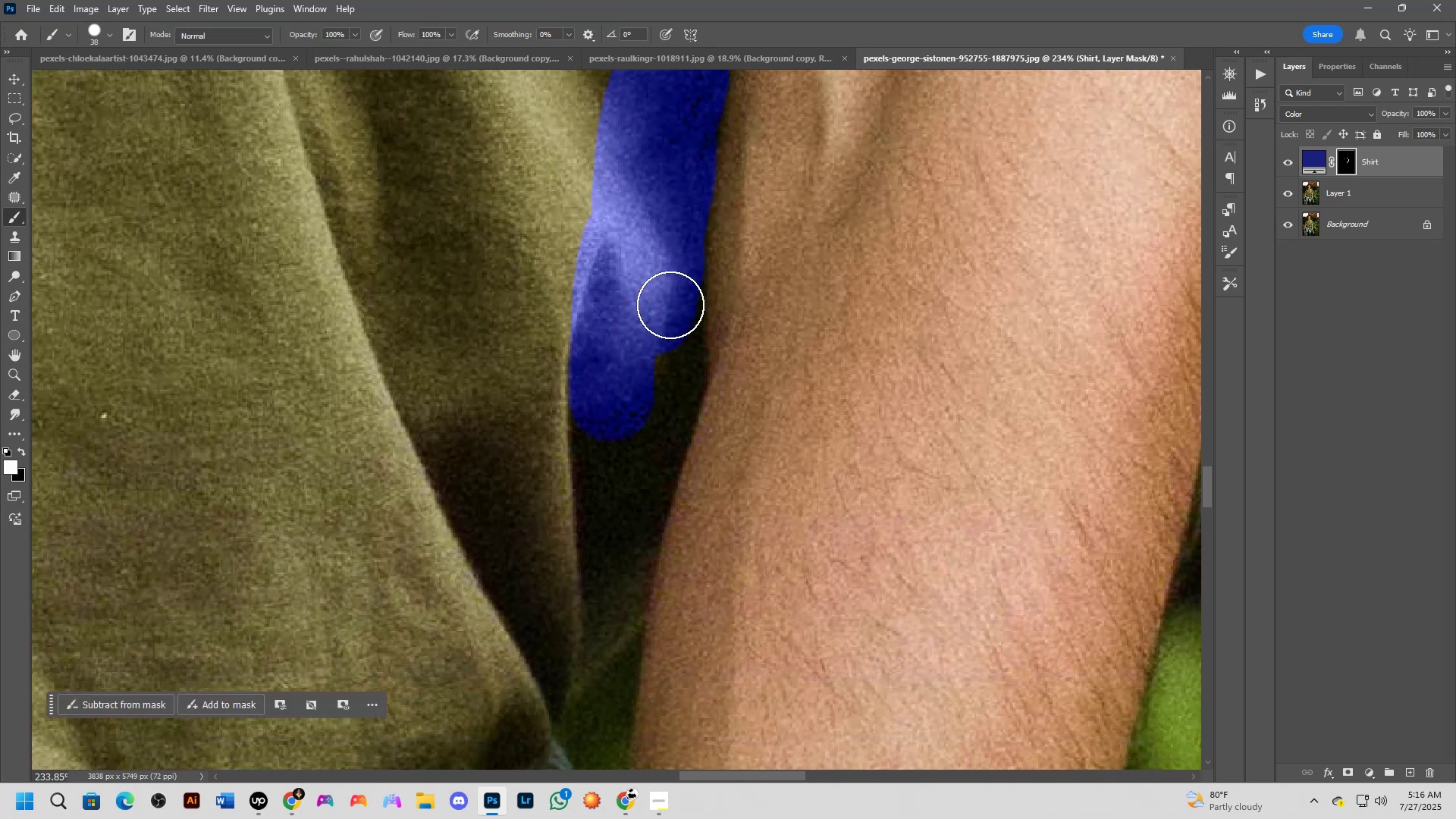 
left_click_drag(start_coordinate=[670, 300], to_coordinate=[630, 475])
 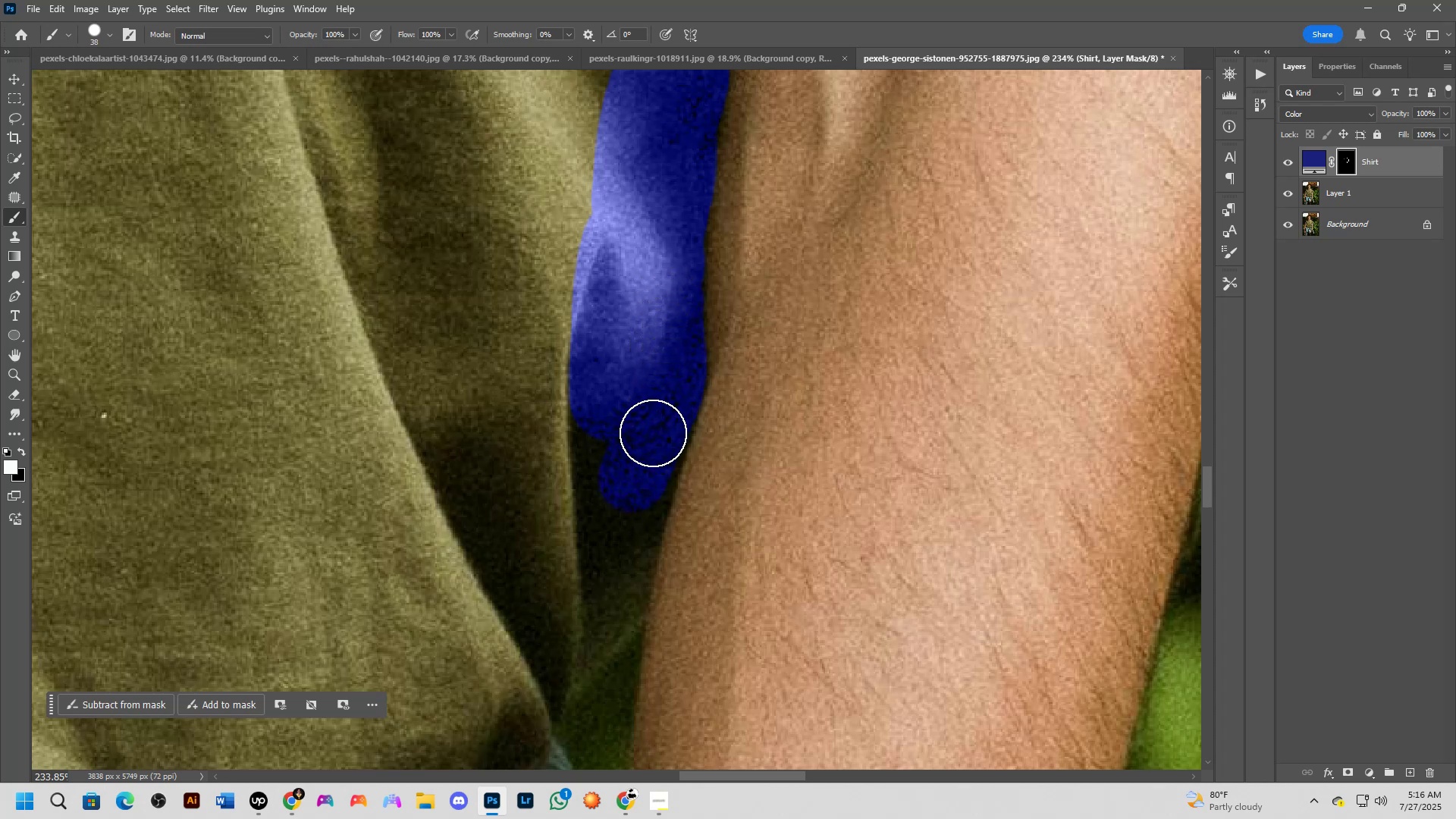 
left_click_drag(start_coordinate=[656, 431], to_coordinate=[639, 485])
 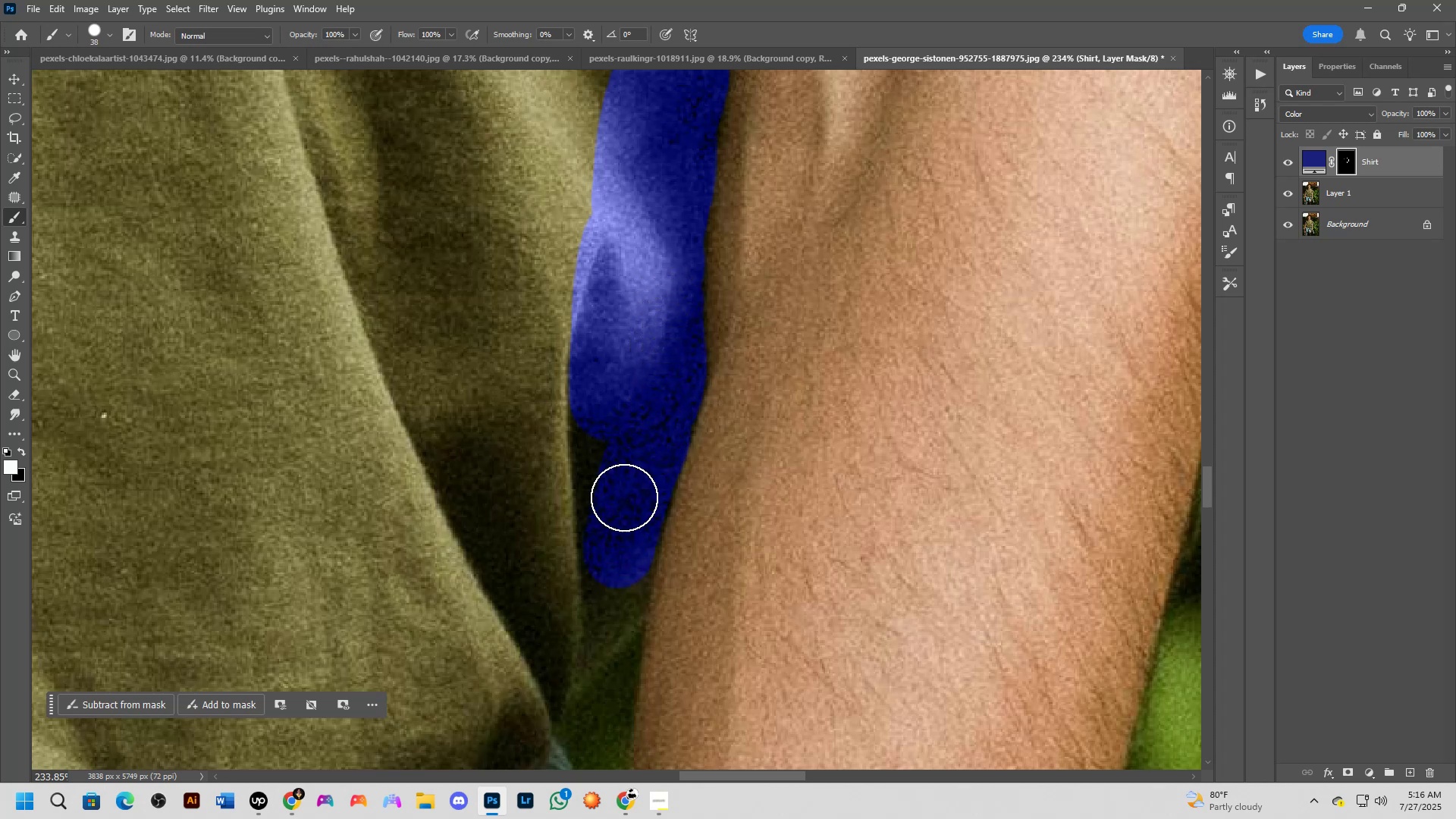 
hold_key(key=Space, duration=0.71)
 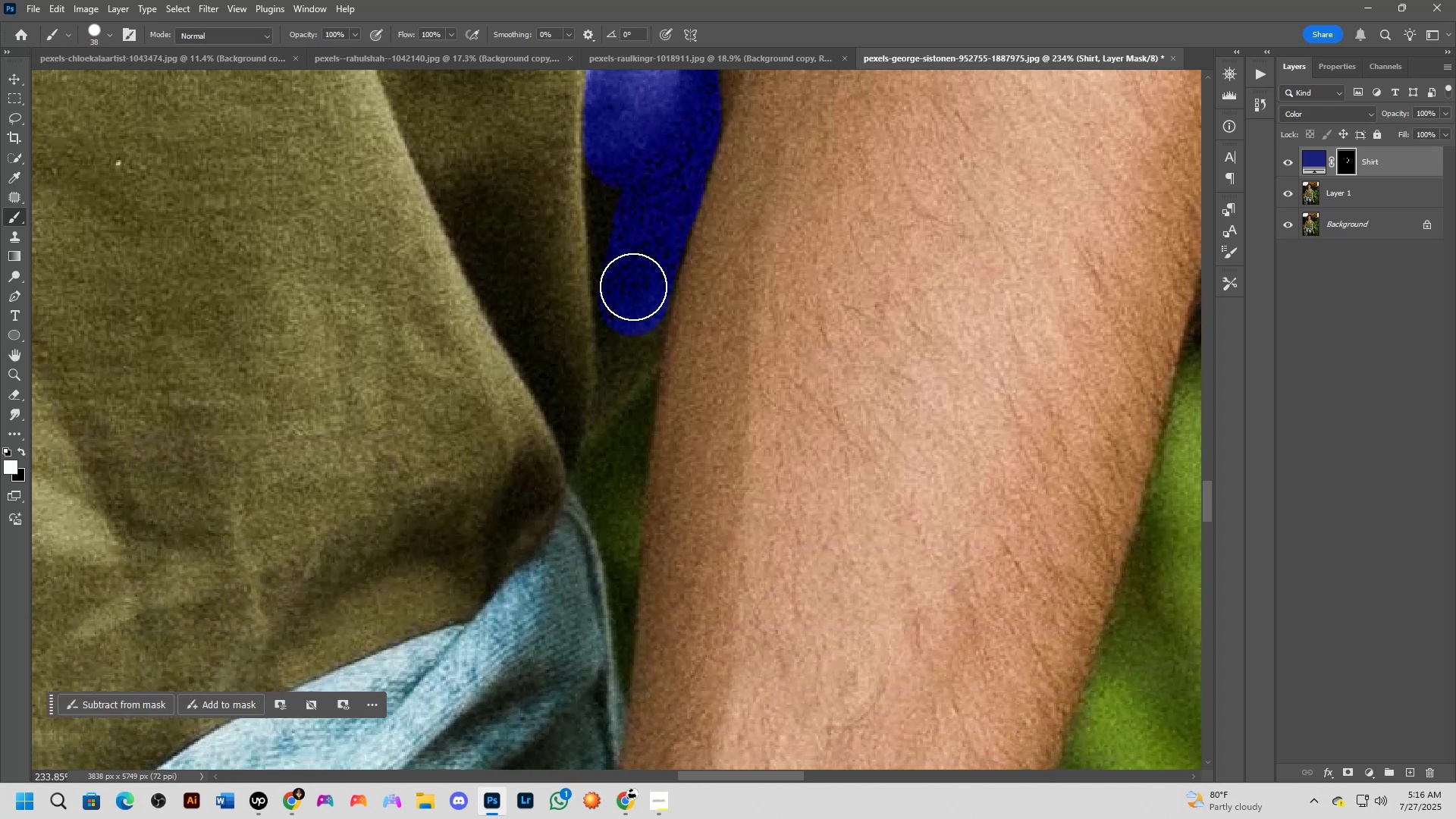 
left_click_drag(start_coordinate=[591, 546], to_coordinate=[605, 303])
 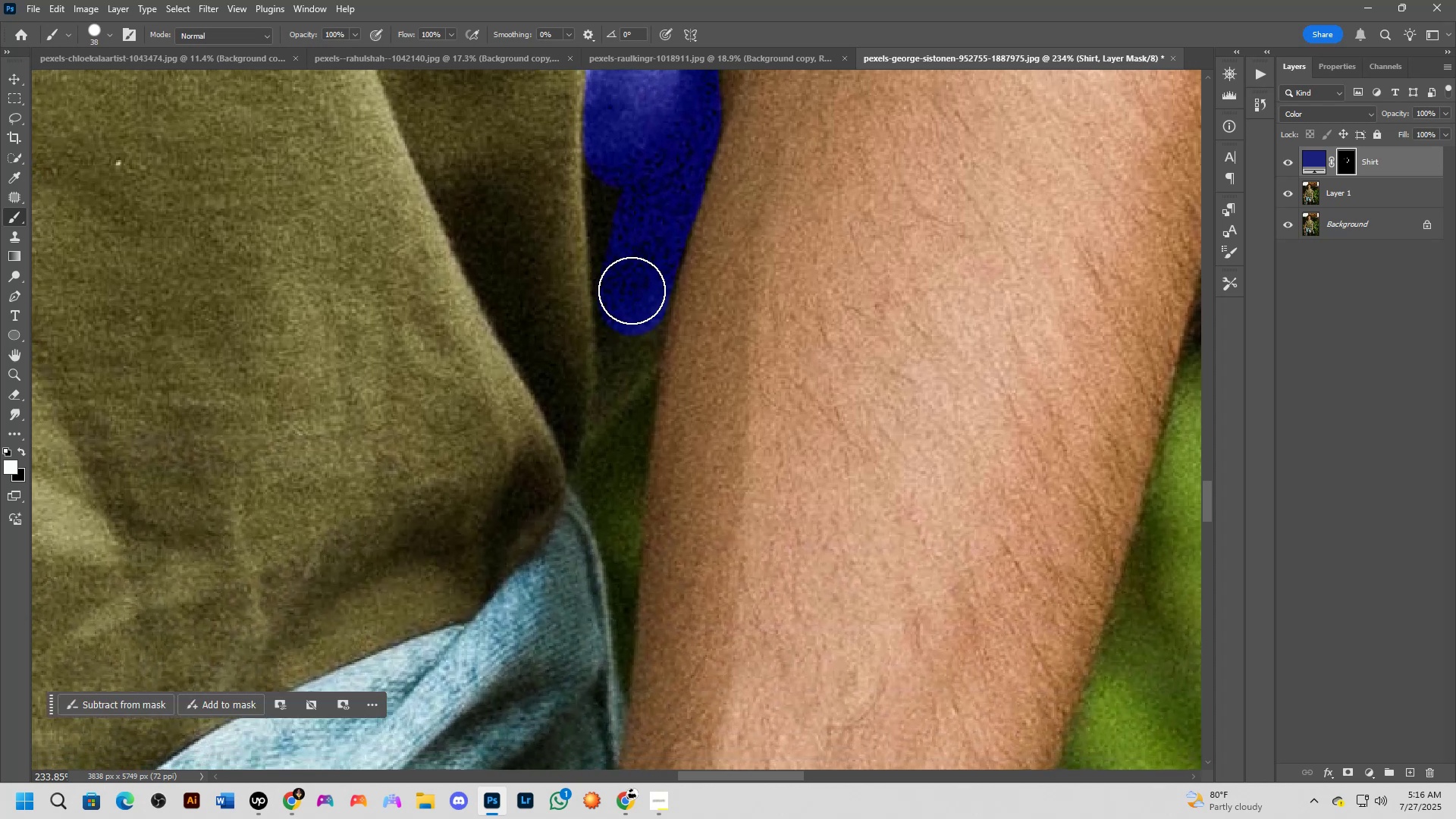 
scroll: coordinate [630, 296], scroll_direction: down, amount: 20.0
 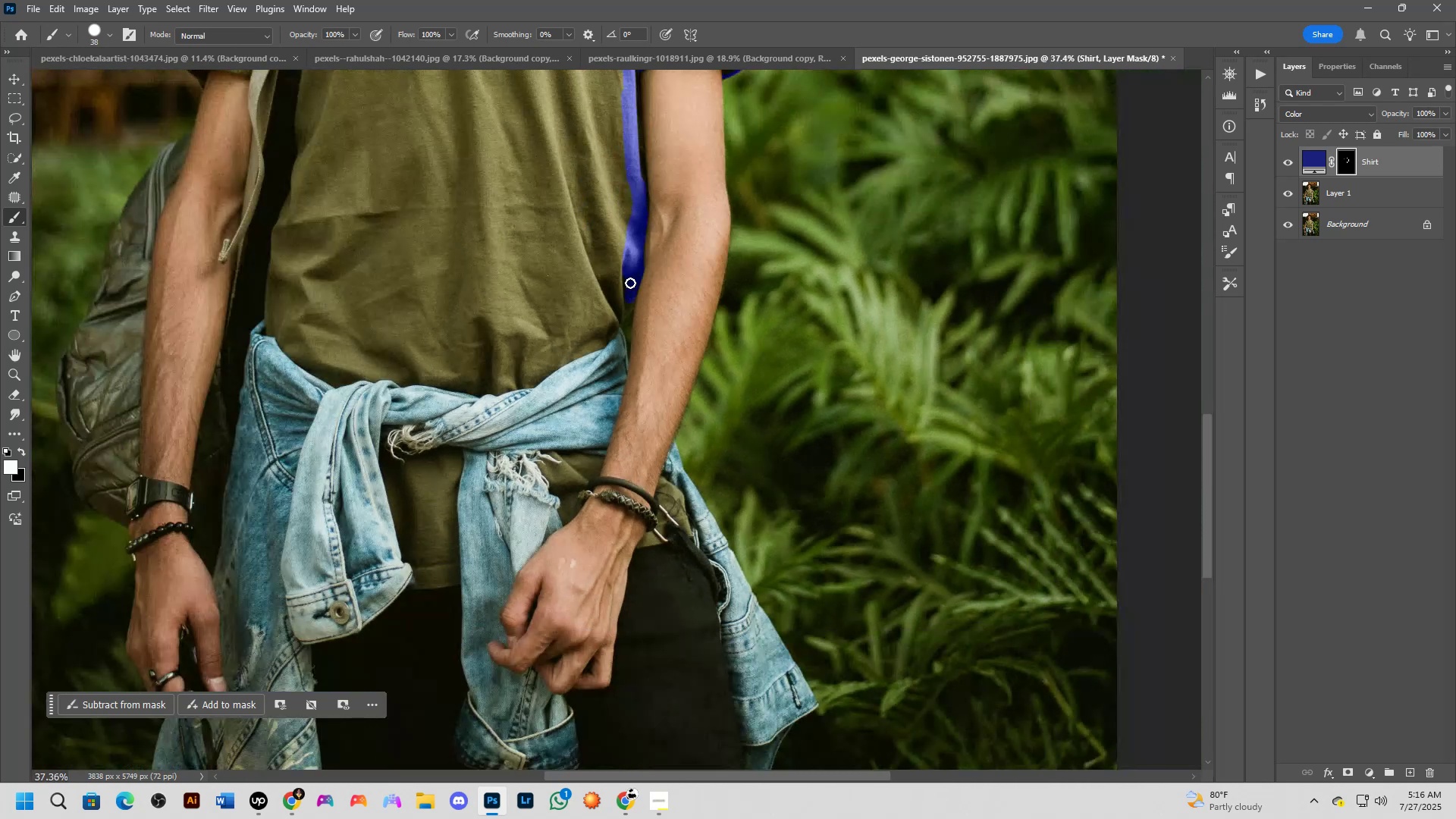 
hold_key(key=Space, duration=0.94)
 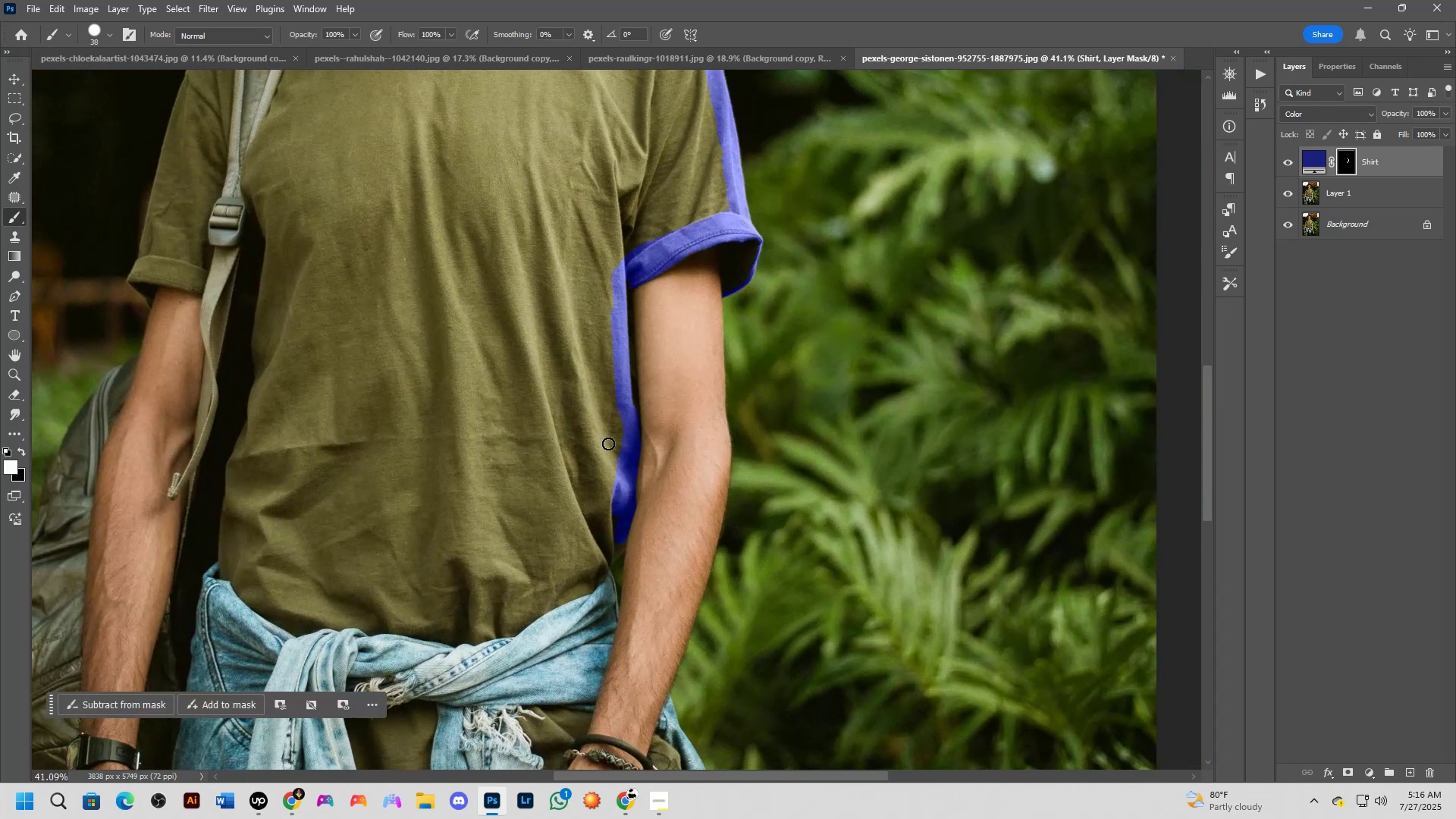 
left_click_drag(start_coordinate=[613, 211], to_coordinate=[602, 442])
 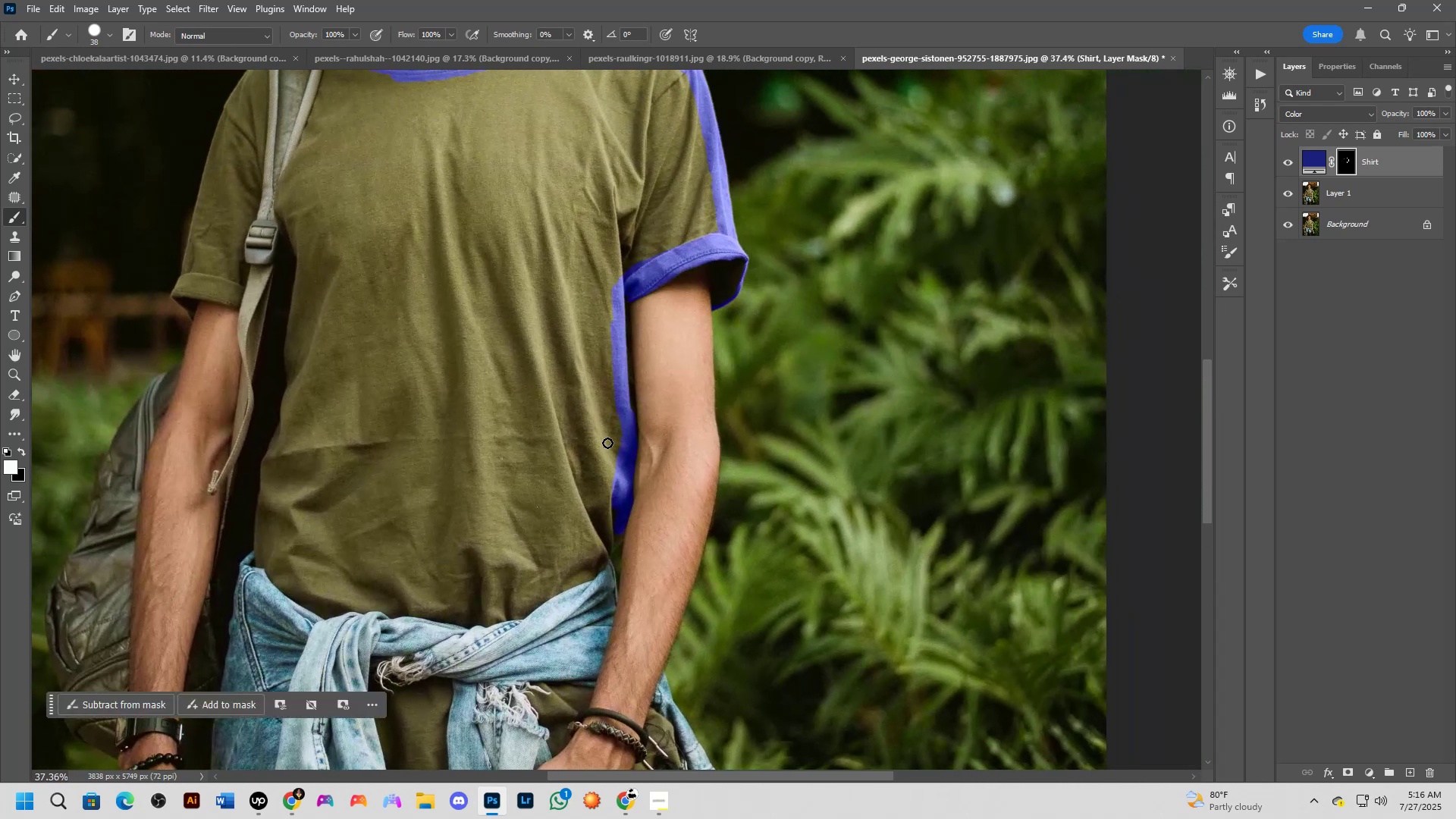 
scroll: coordinate [612, 451], scroll_direction: up, amount: 10.0
 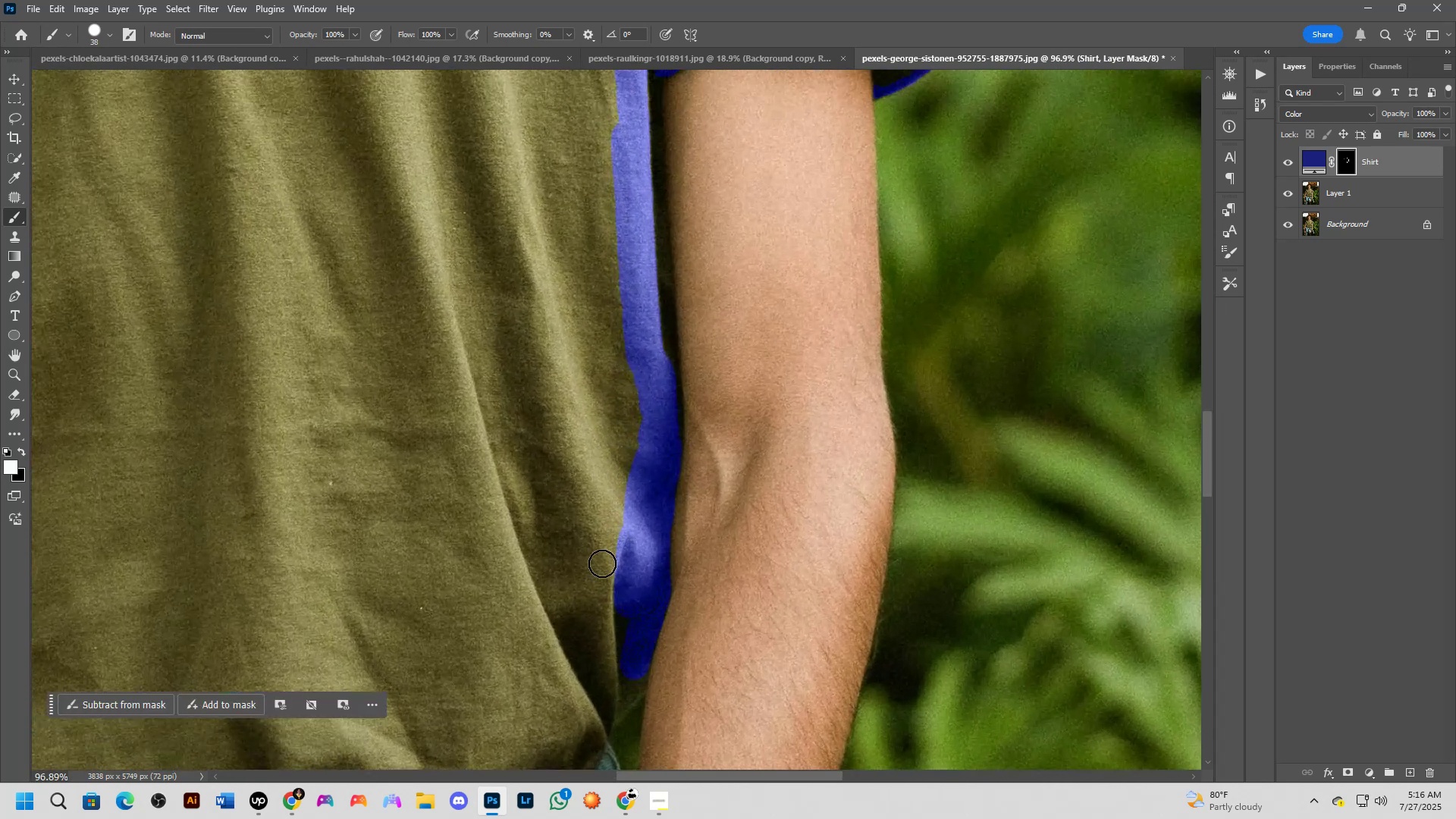 
hold_key(key=Space, duration=0.58)
 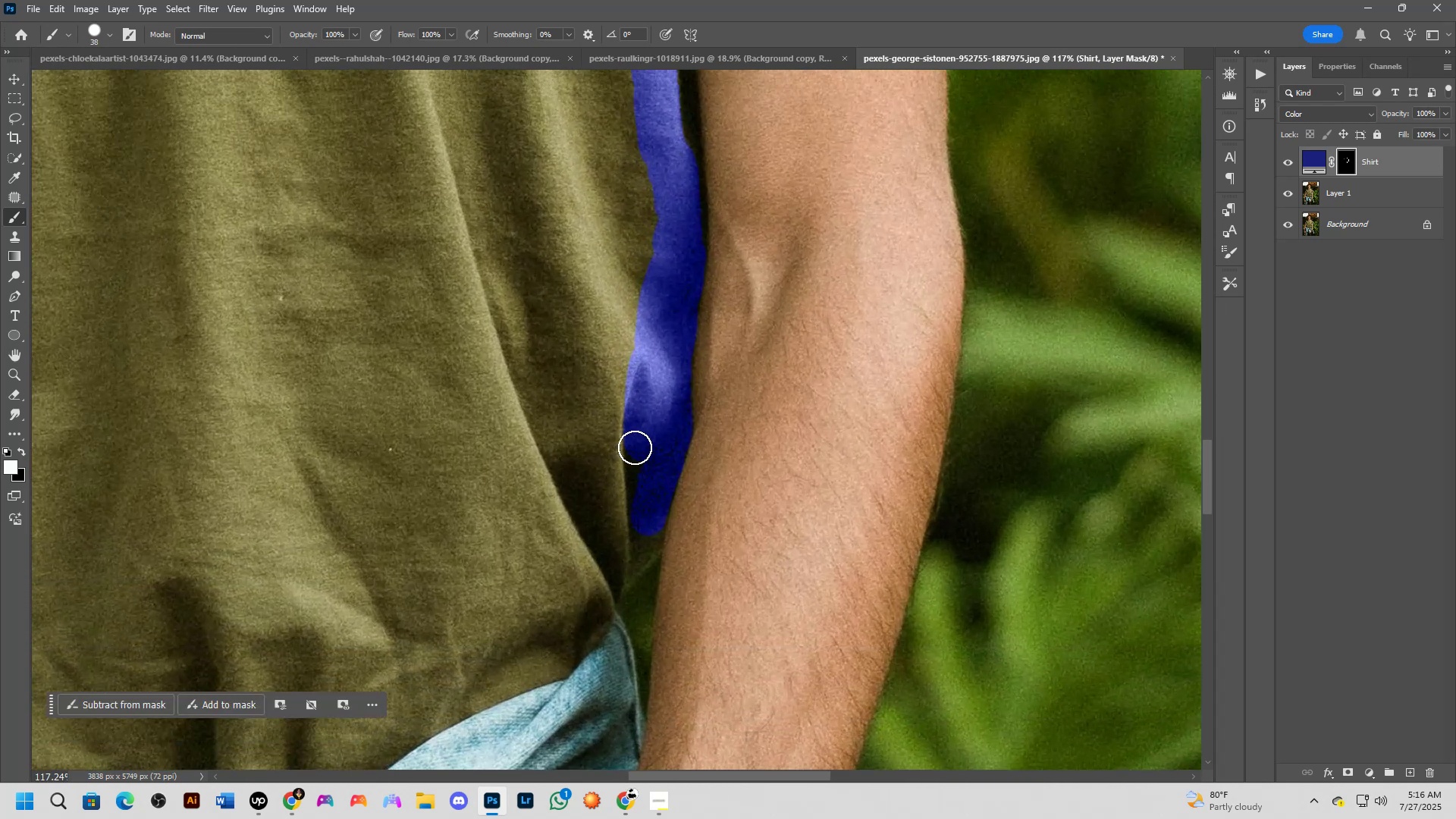 
left_click_drag(start_coordinate=[620, 601], to_coordinate=[629, 447])
 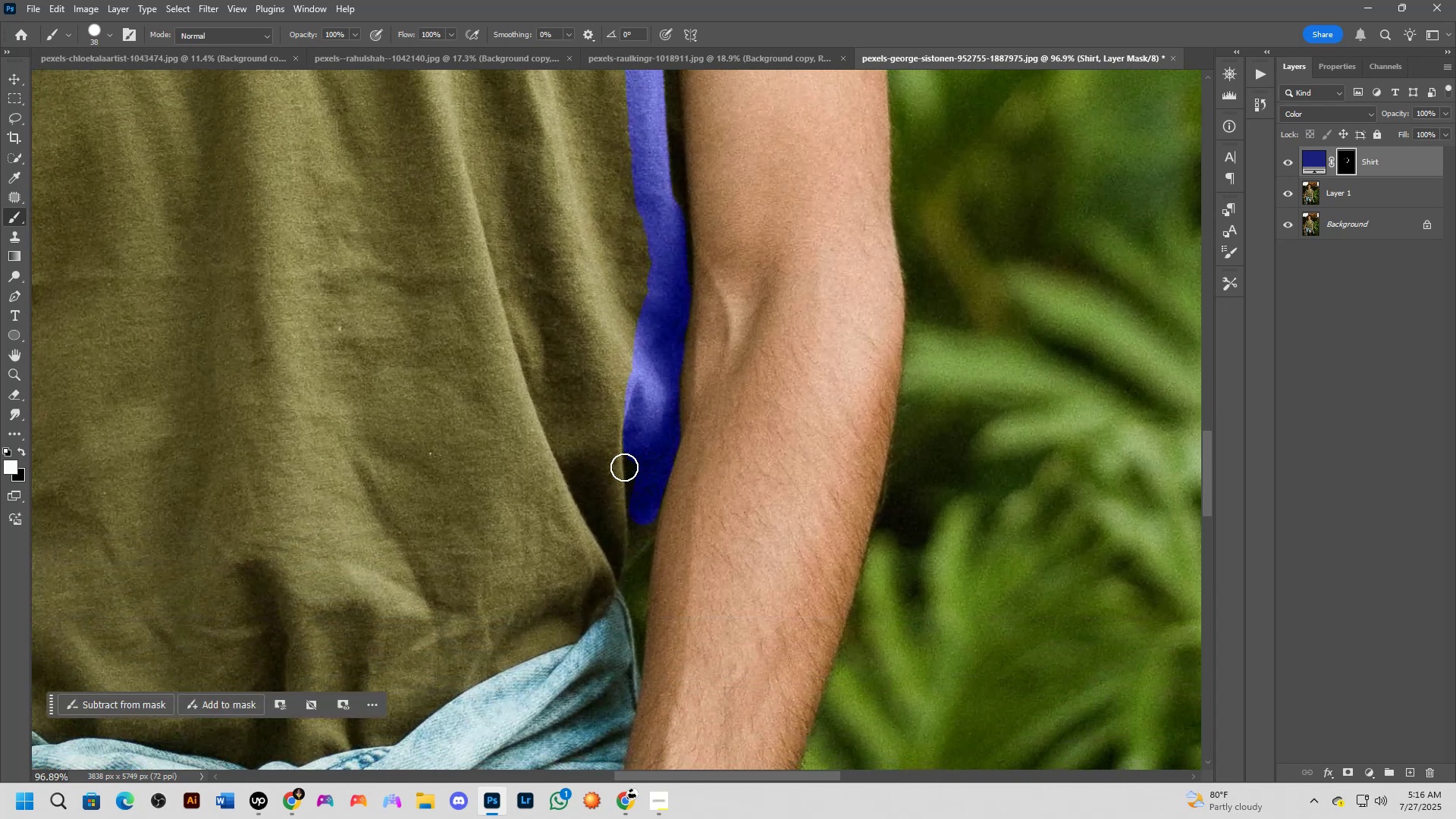 
scroll: coordinate [661, 493], scroll_direction: up, amount: 8.0
 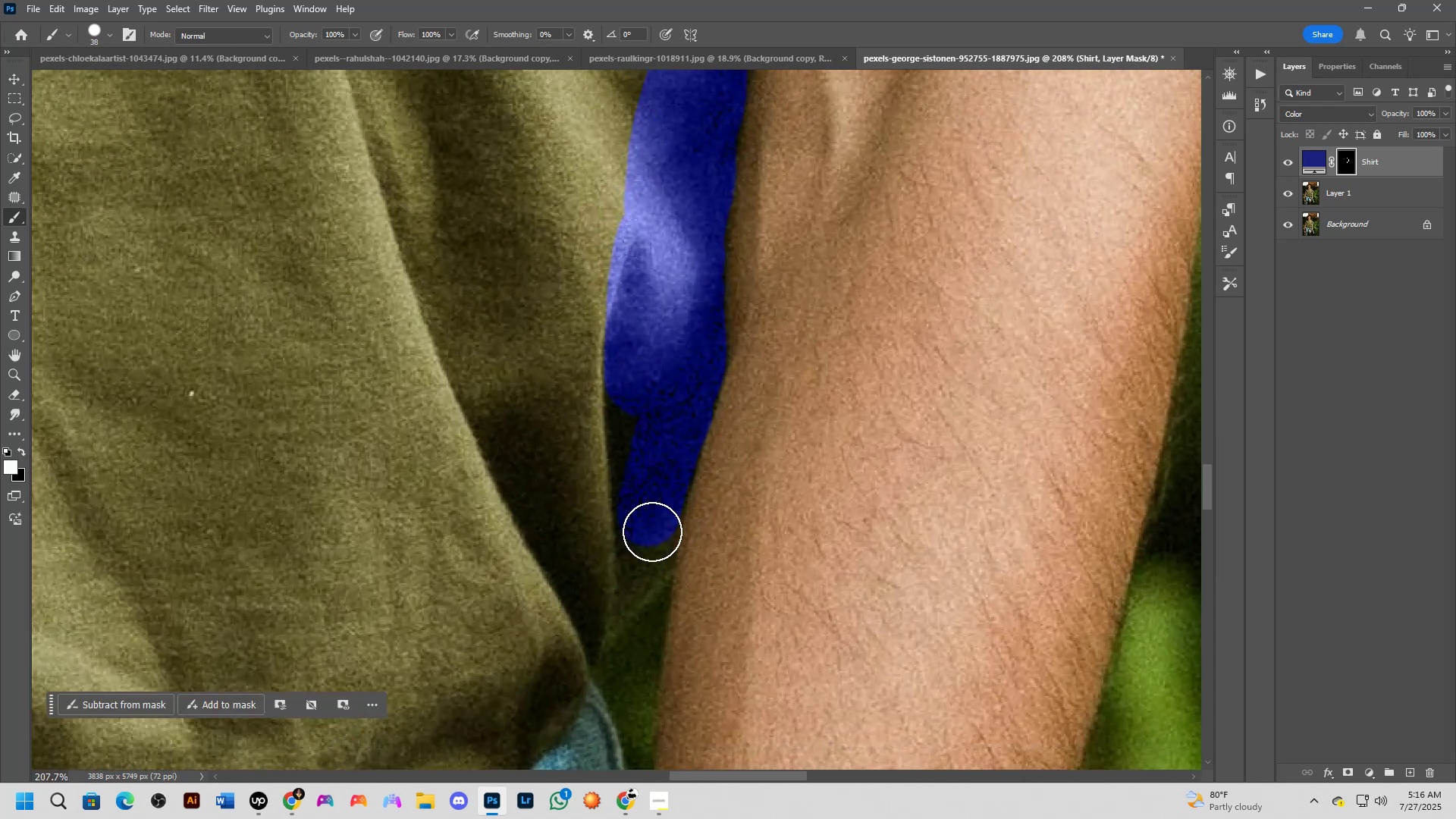 
left_click_drag(start_coordinate=[648, 539], to_coordinate=[588, 617])
 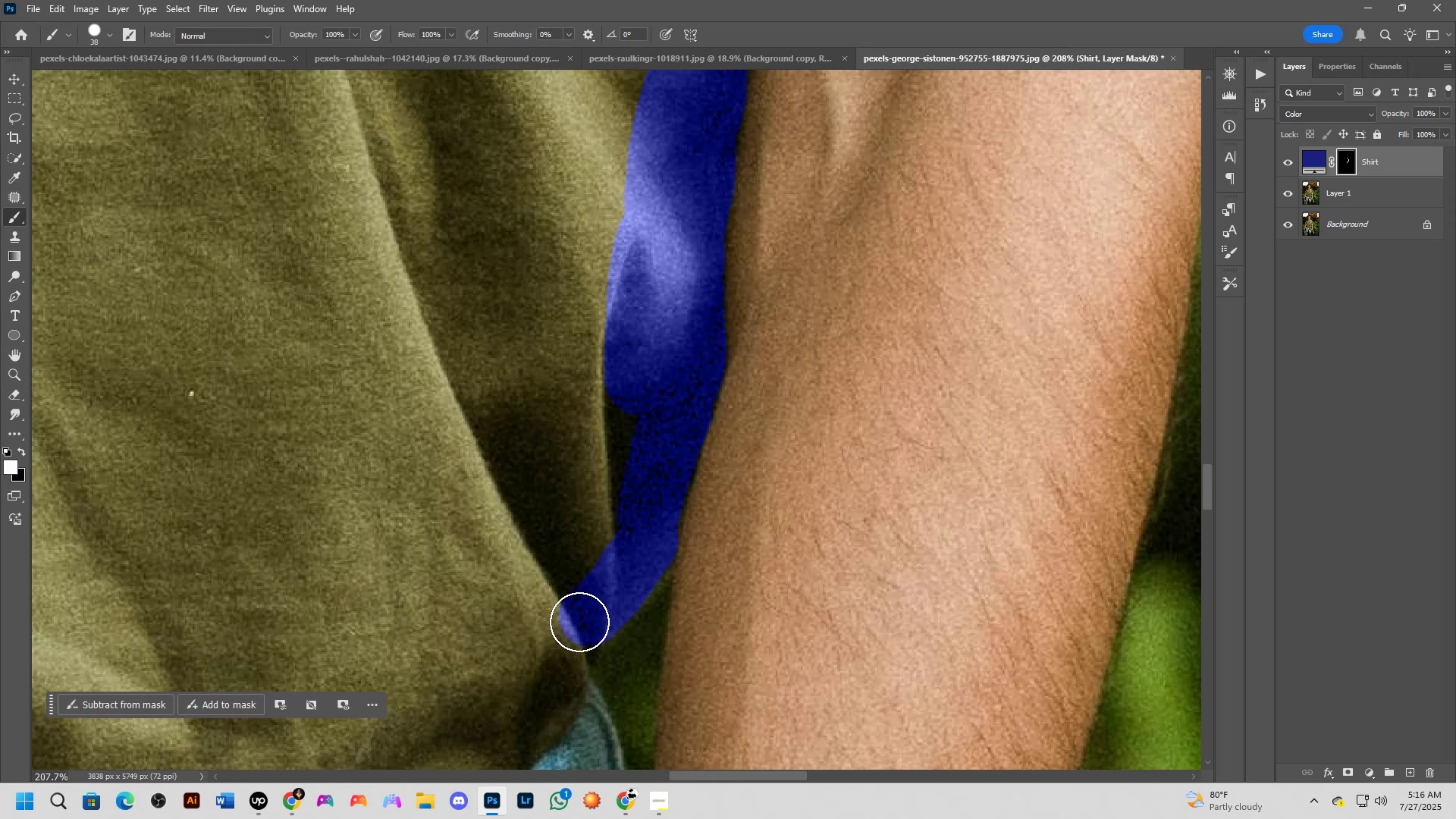 
left_click_drag(start_coordinate=[586, 611], to_coordinate=[640, 563])
 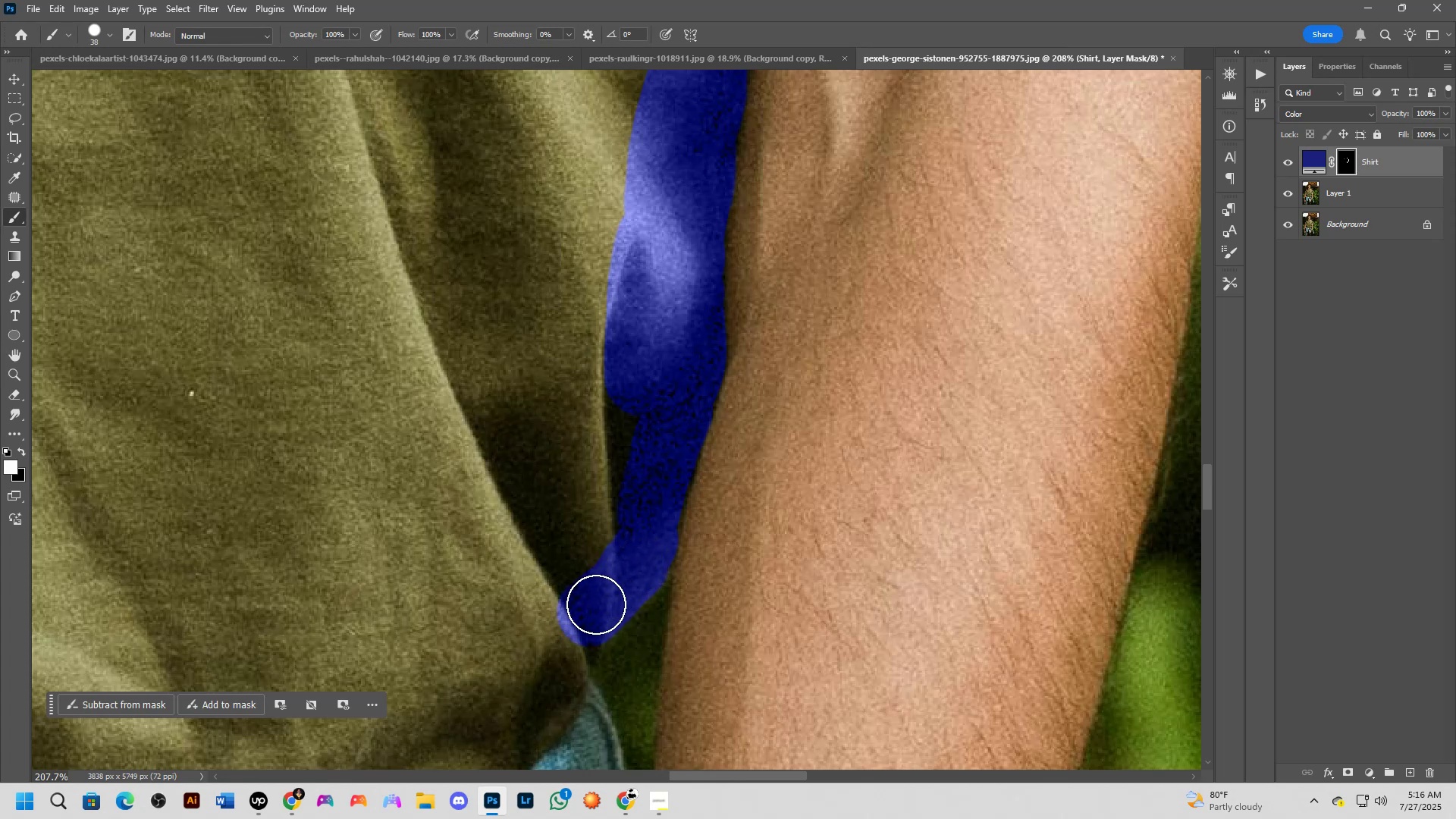 
left_click_drag(start_coordinate=[592, 610], to_coordinate=[568, 633])
 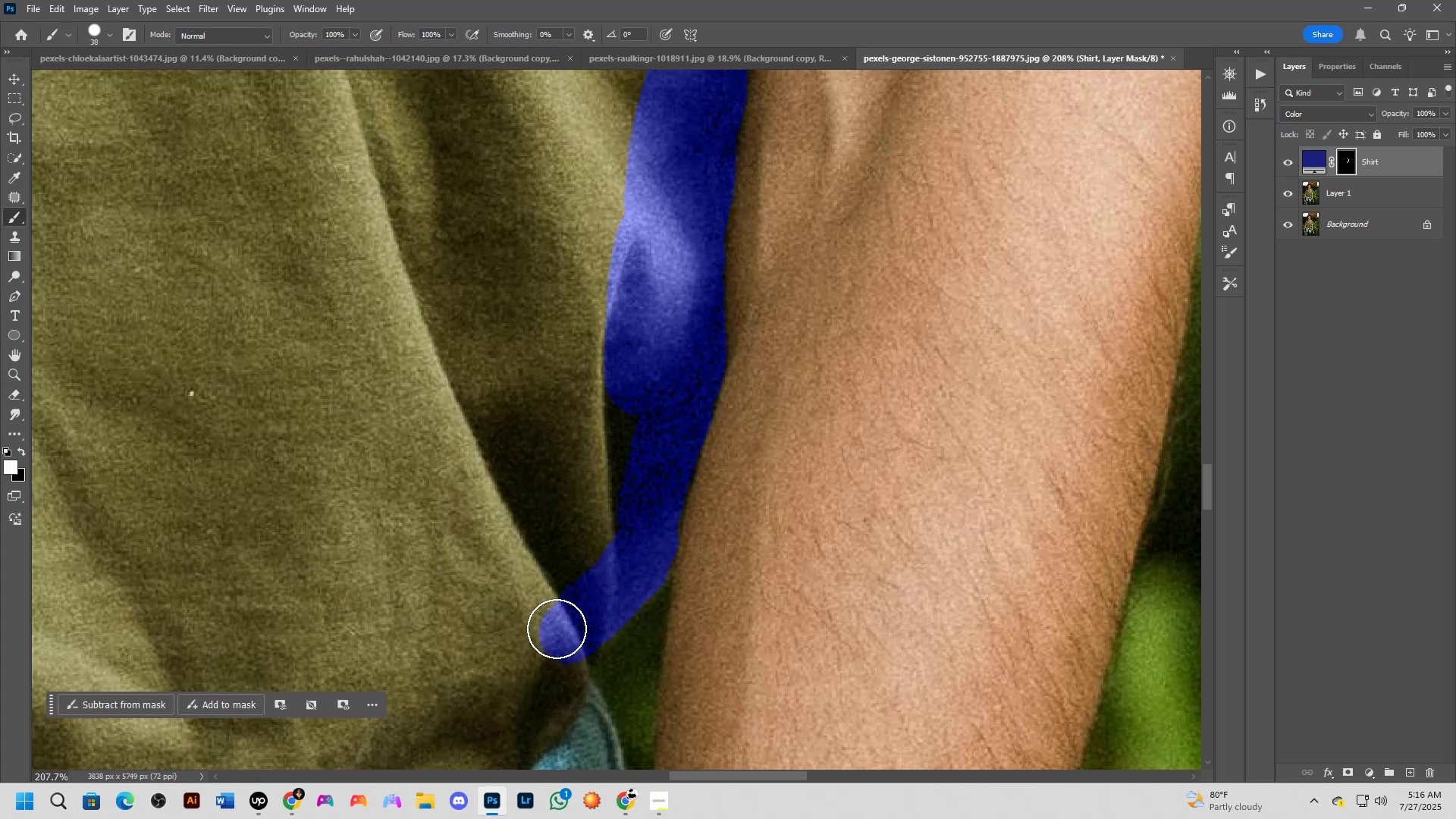 
hold_key(key=AltLeft, duration=0.57)
 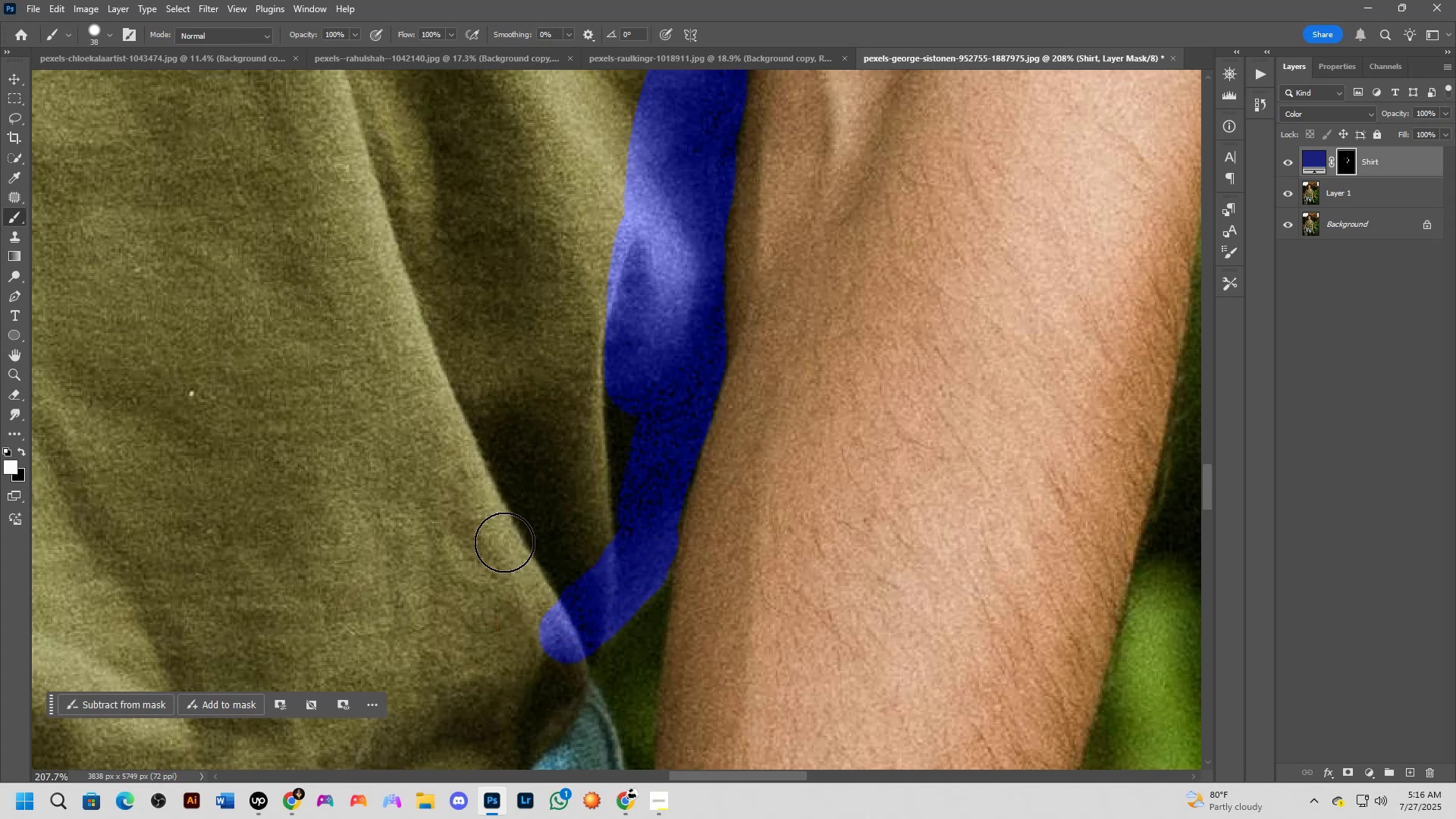 
hold_key(key=Space, duration=0.68)
 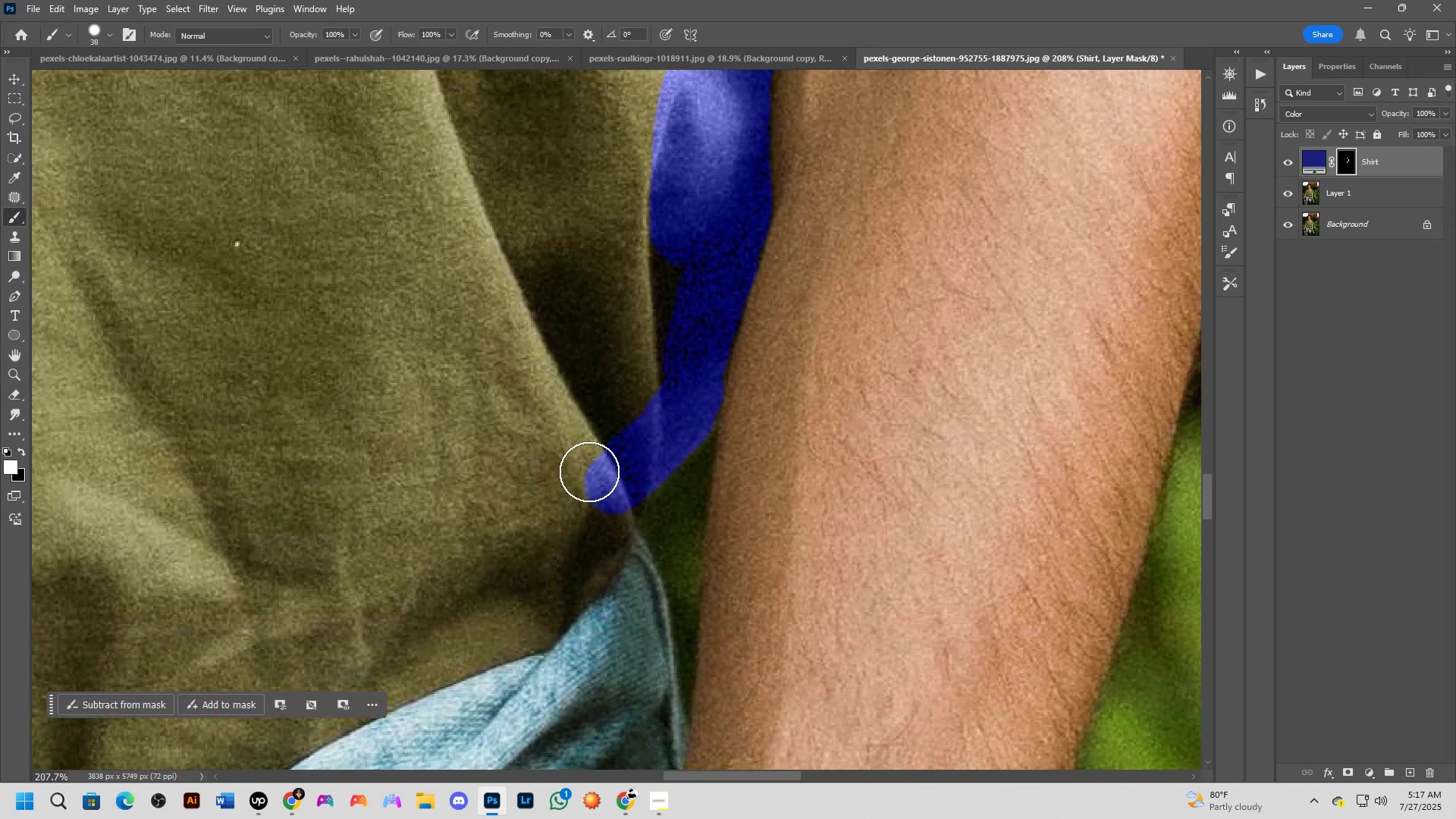 
left_click_drag(start_coordinate=[506, 516], to_coordinate=[551, 372])
 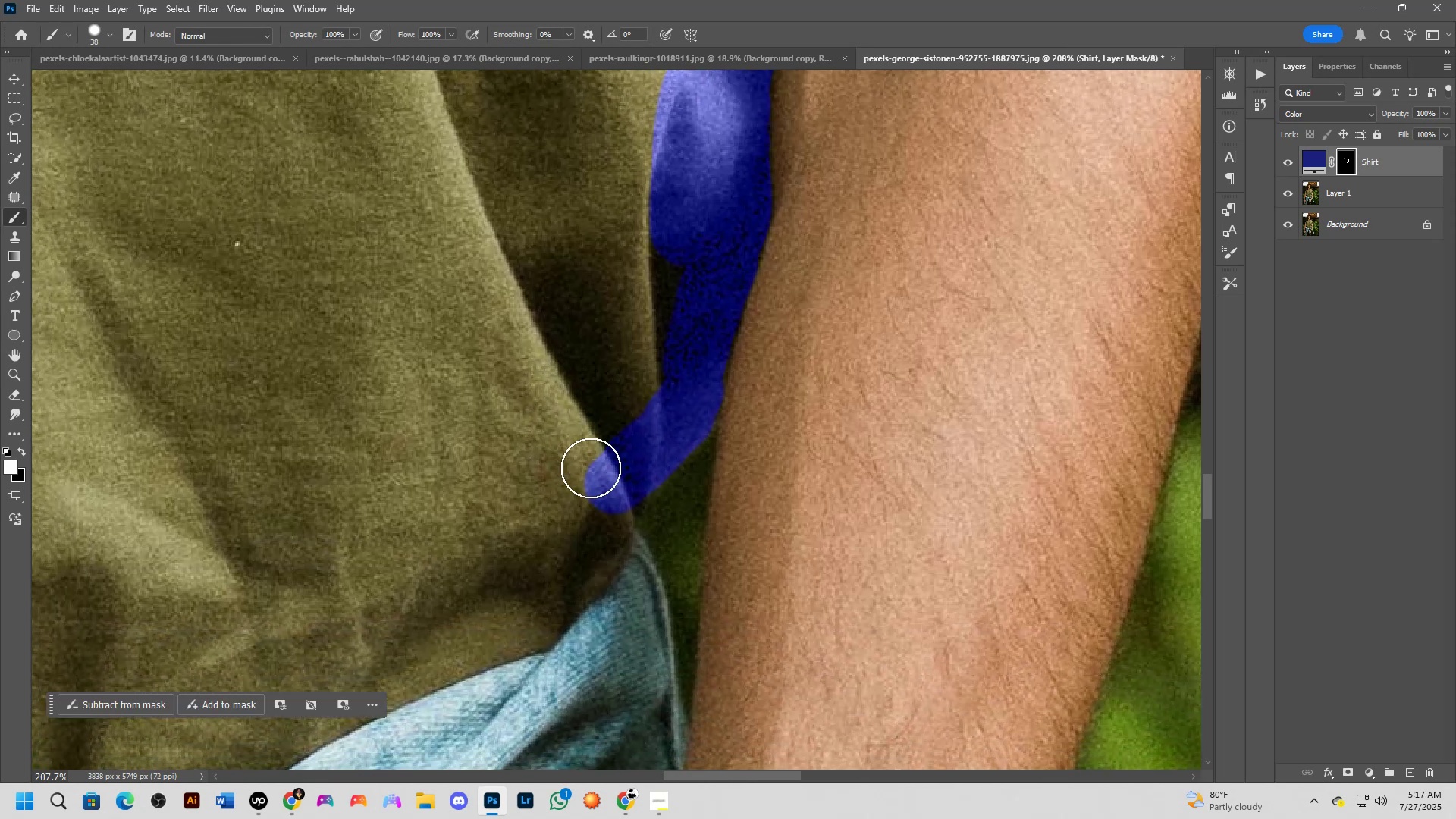 
hold_key(key=AltLeft, duration=1.23)
 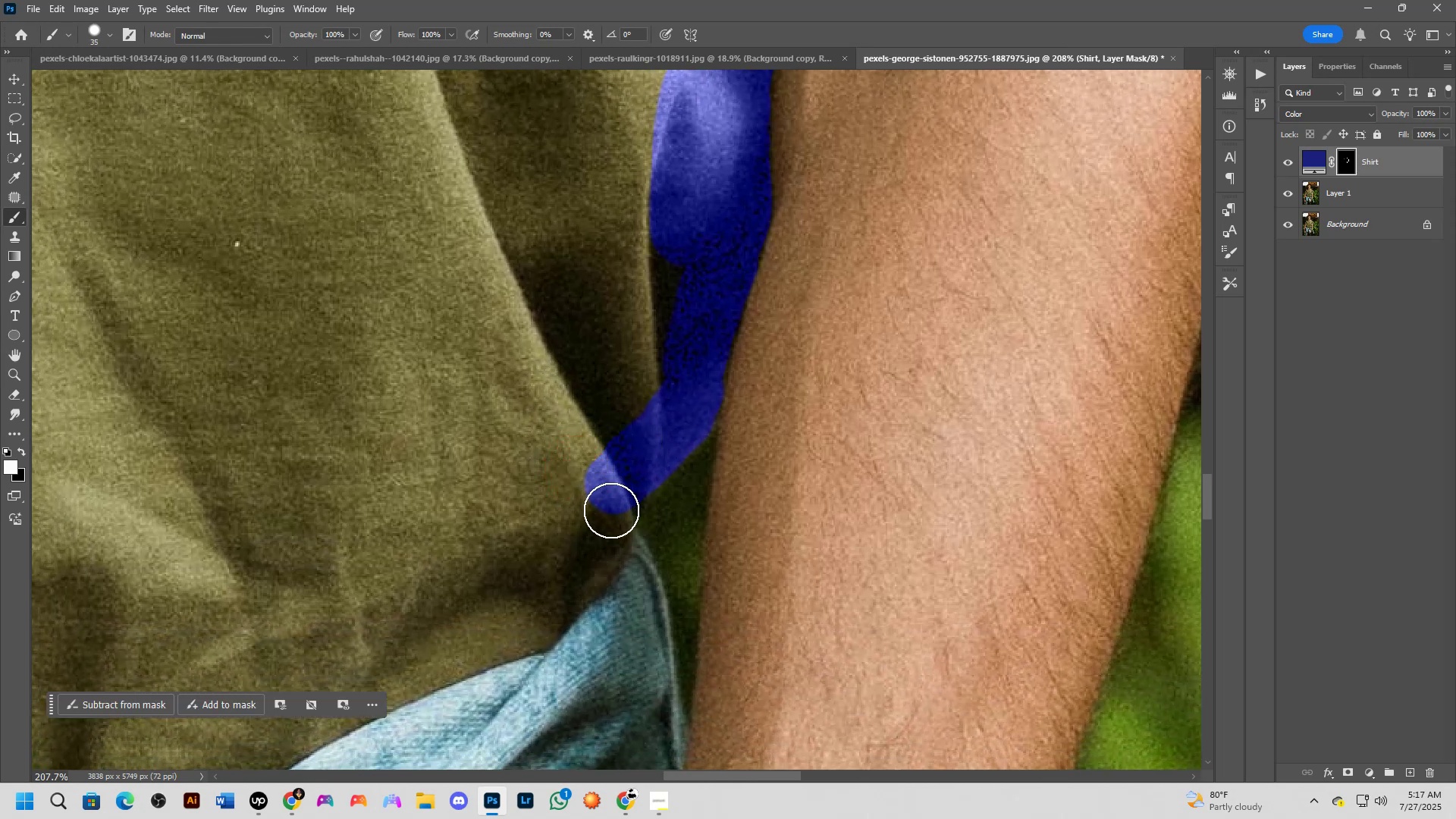 
left_click_drag(start_coordinate=[615, 504], to_coordinate=[560, 479])
 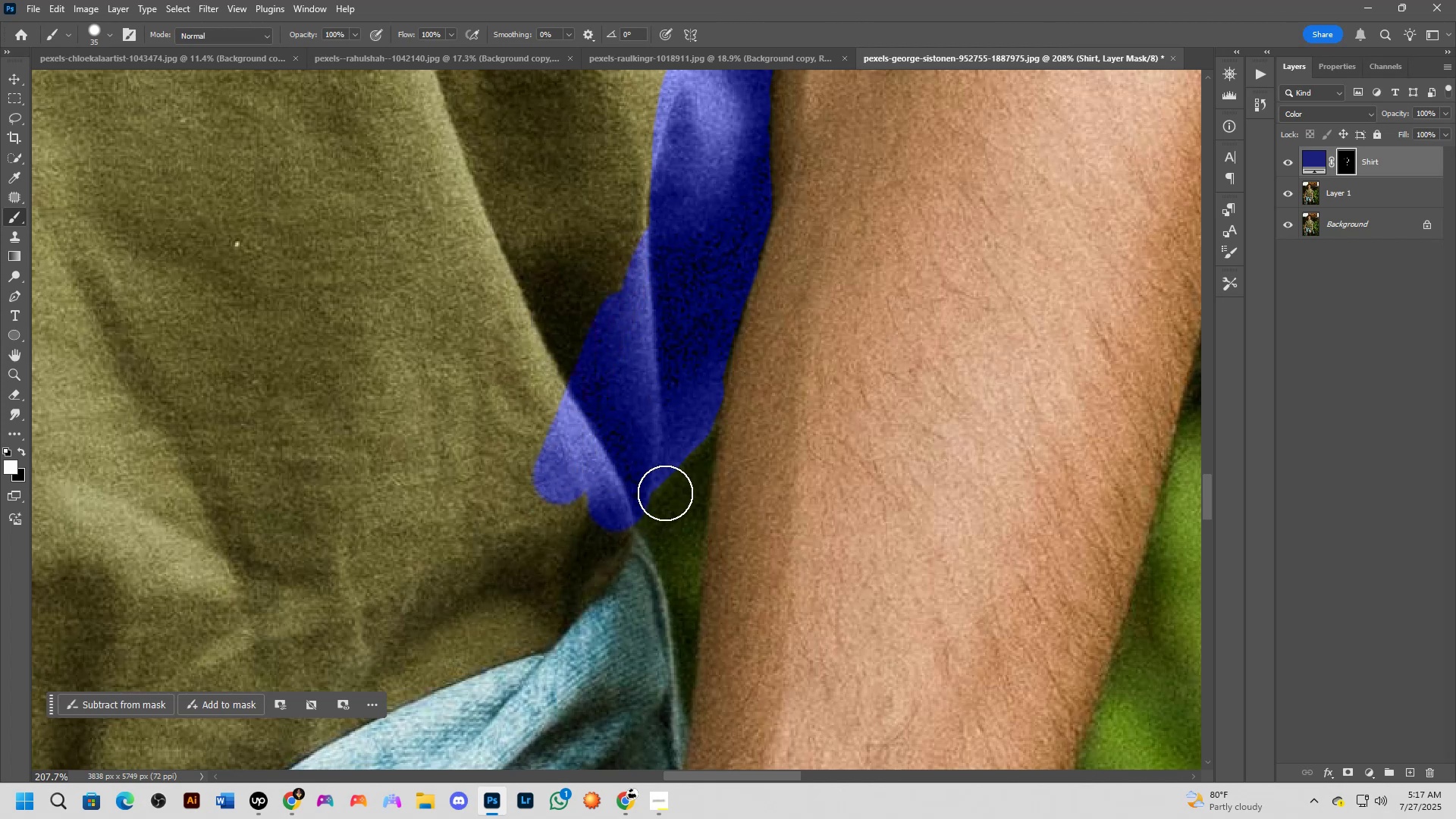 
key(X)
 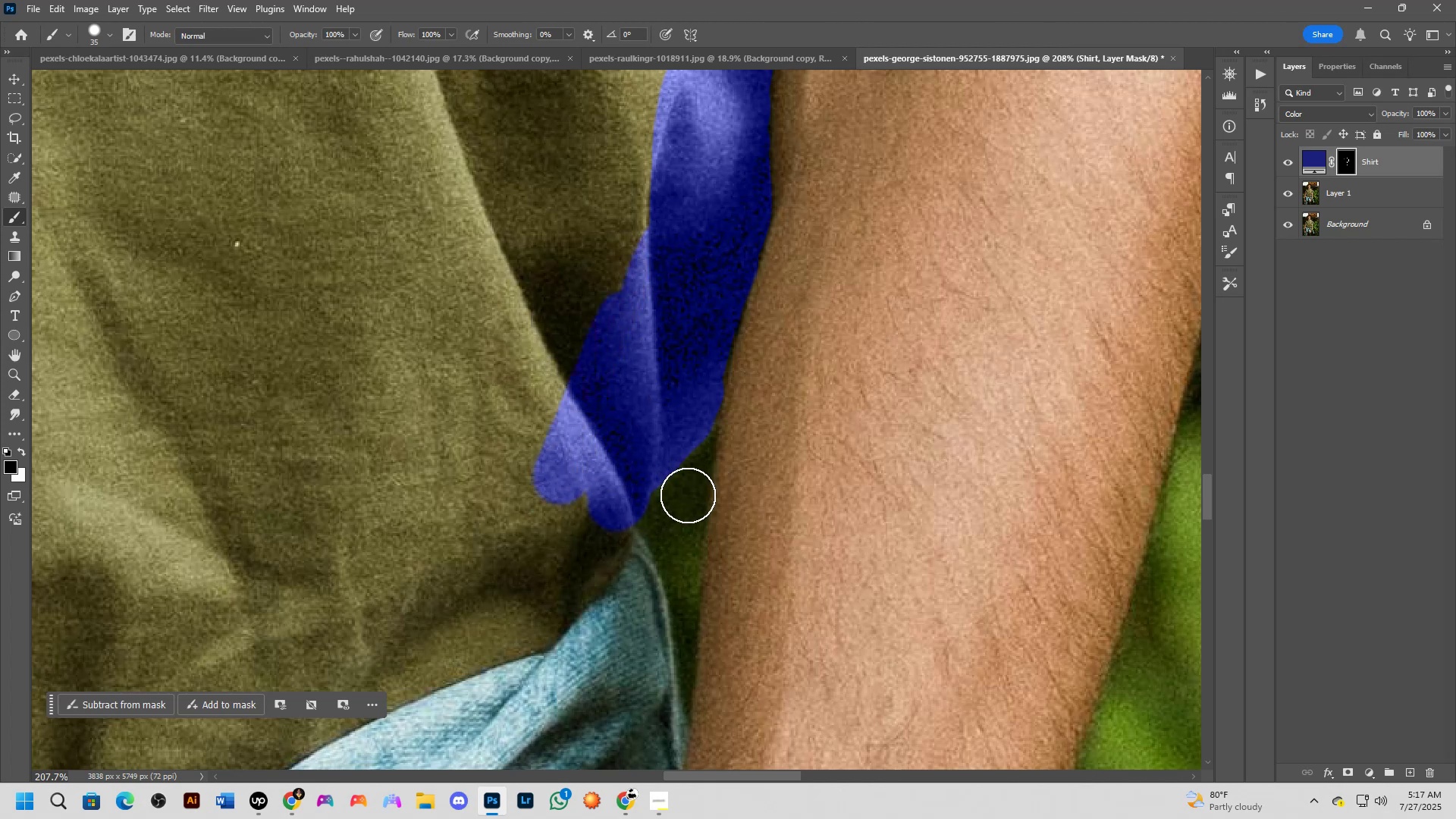 
left_click_drag(start_coordinate=[688, 495], to_coordinate=[728, 460])
 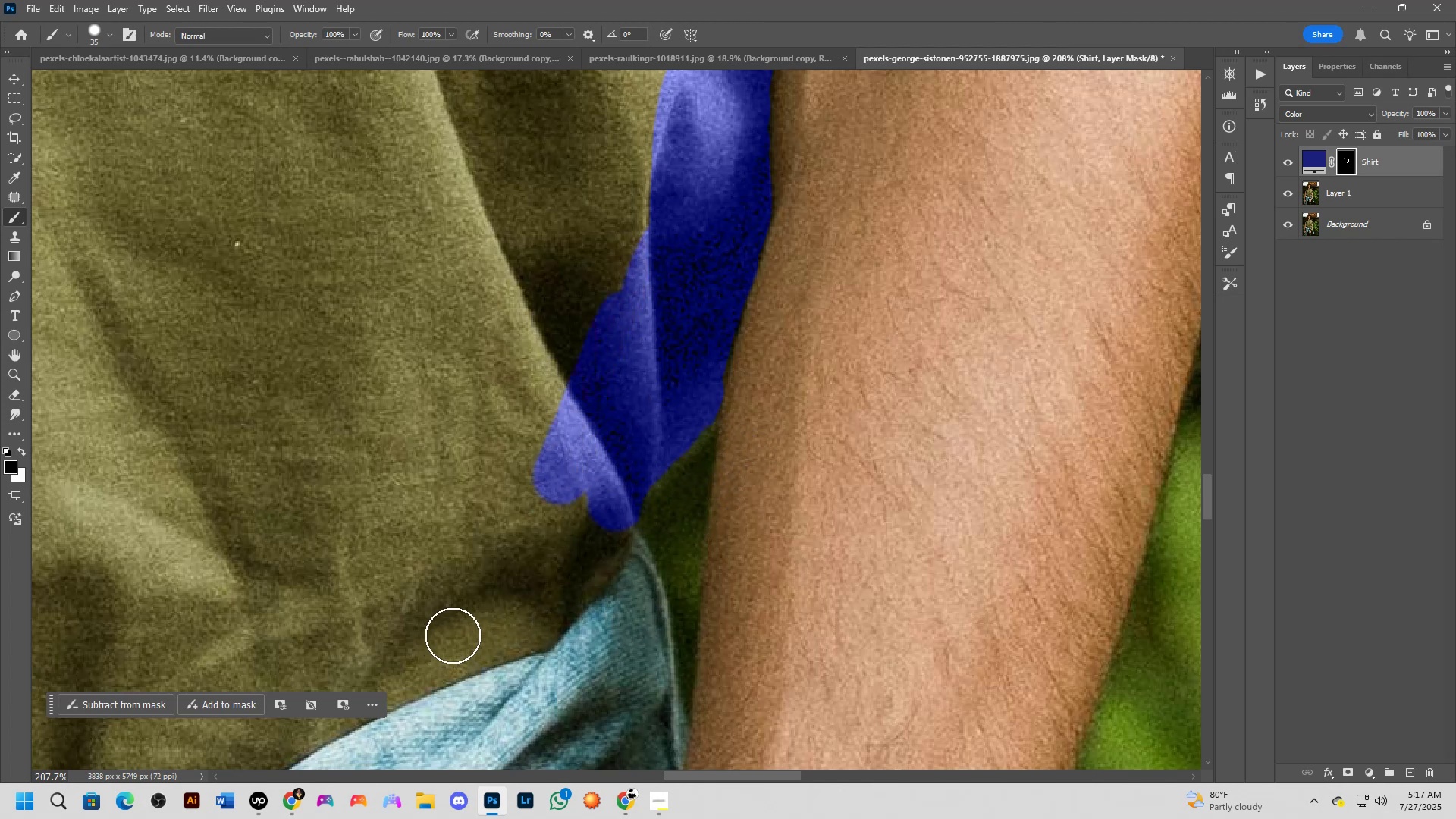 
key(X)
 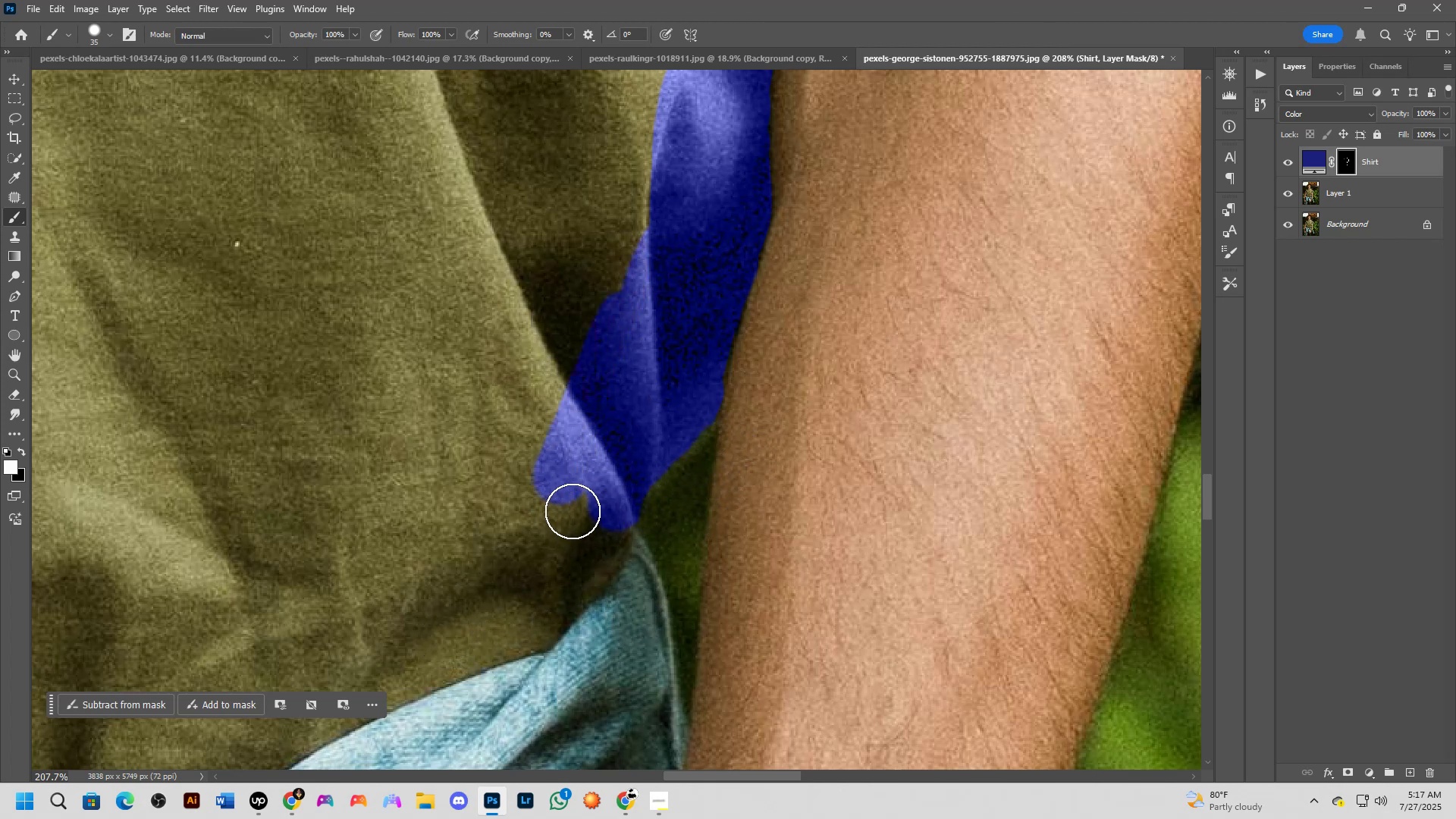 
left_click_drag(start_coordinate=[572, 511], to_coordinate=[596, 560])
 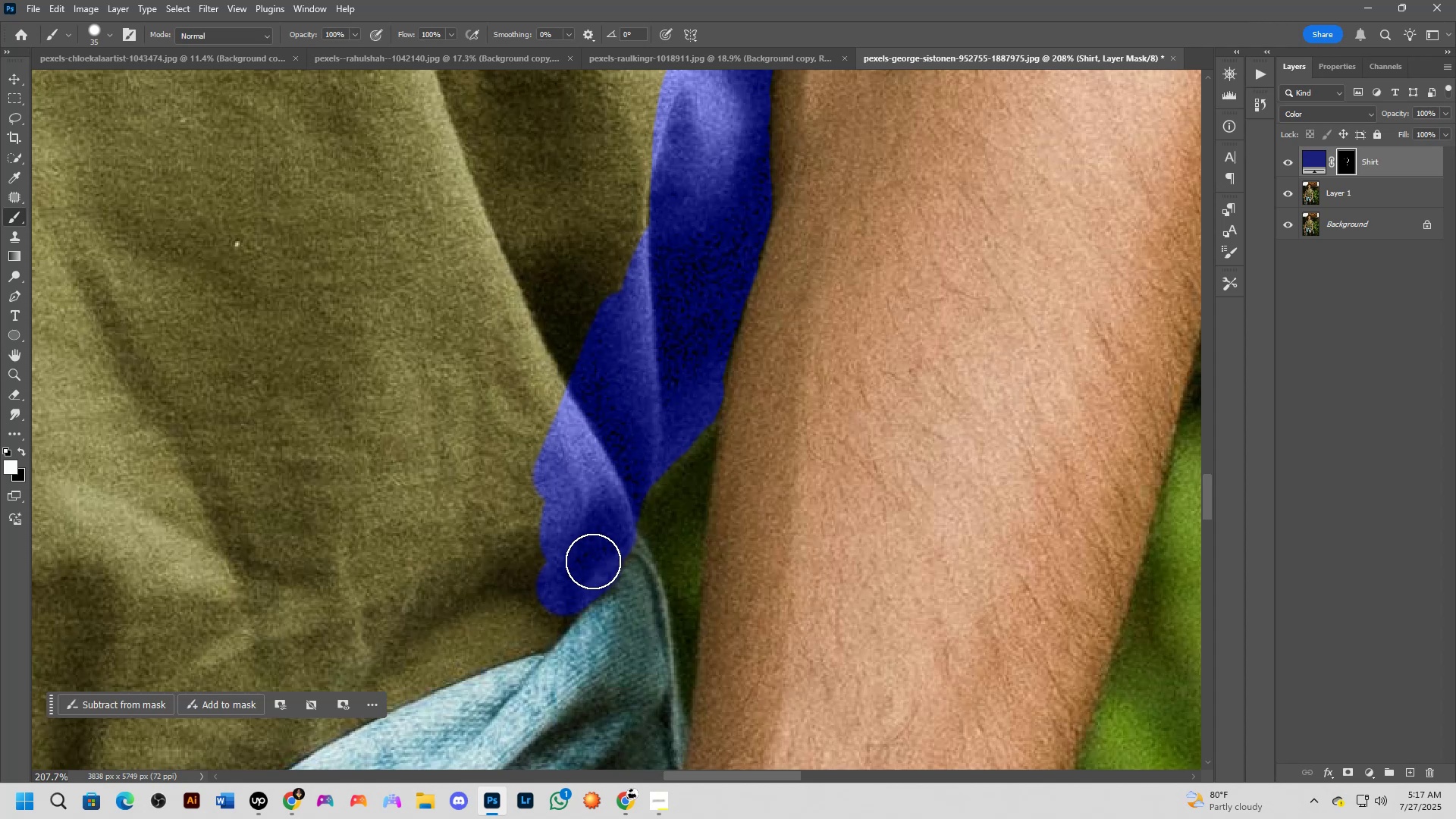 
hold_key(key=Space, duration=0.81)
 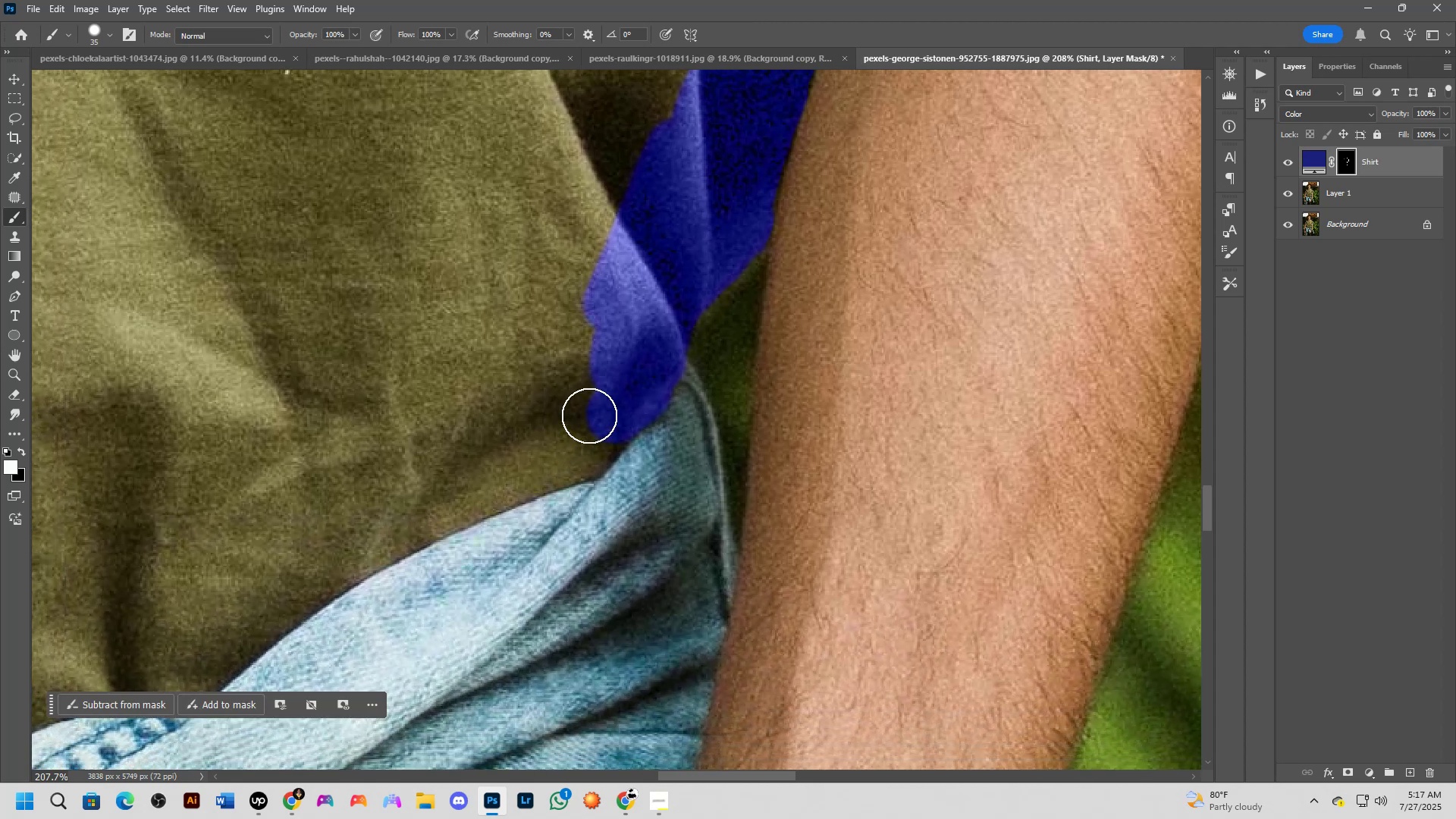 
left_click_drag(start_coordinate=[532, 586], to_coordinate=[557, 496])
 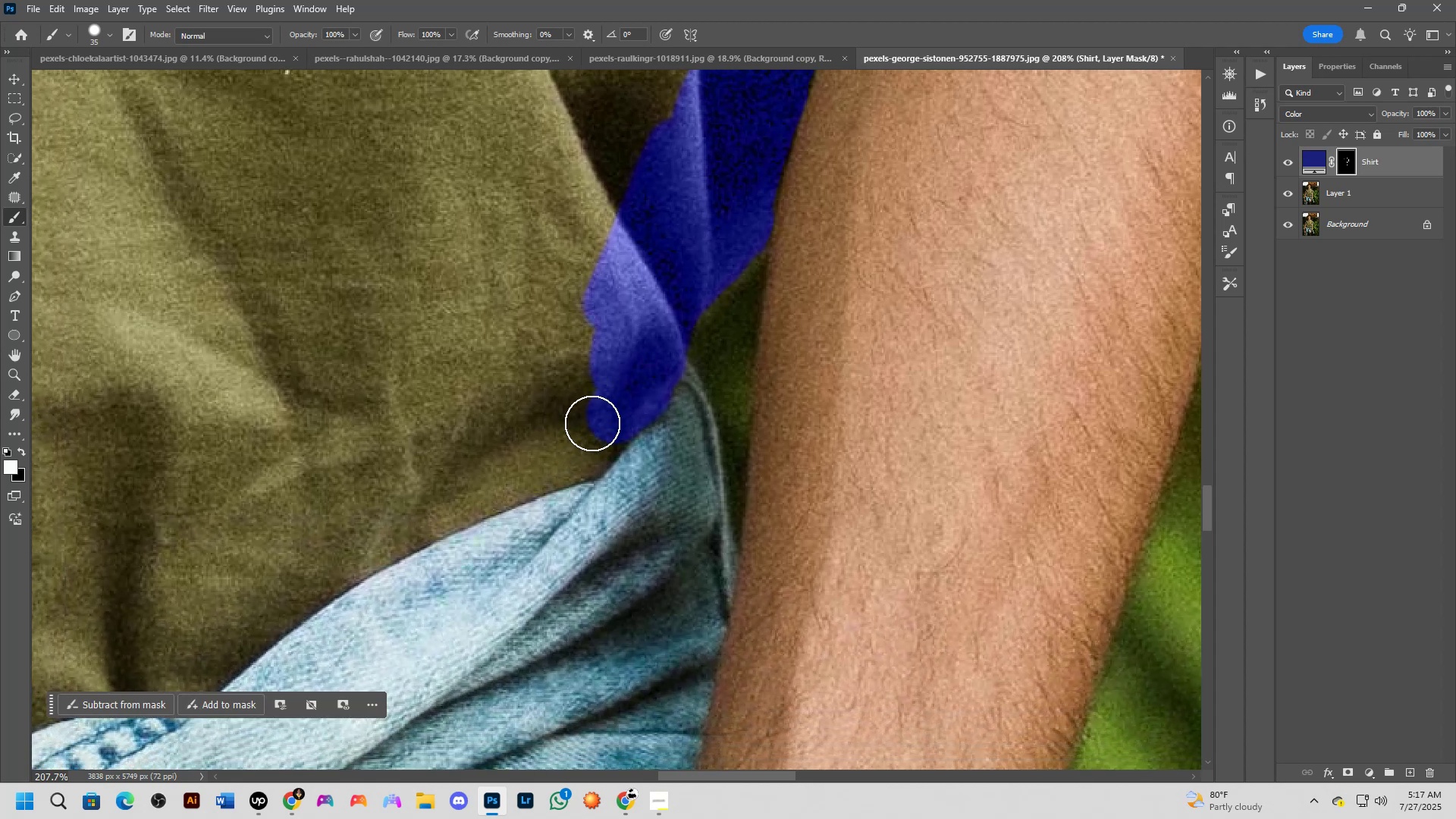 
left_click_drag(start_coordinate=[605, 426], to_coordinate=[487, 490])
 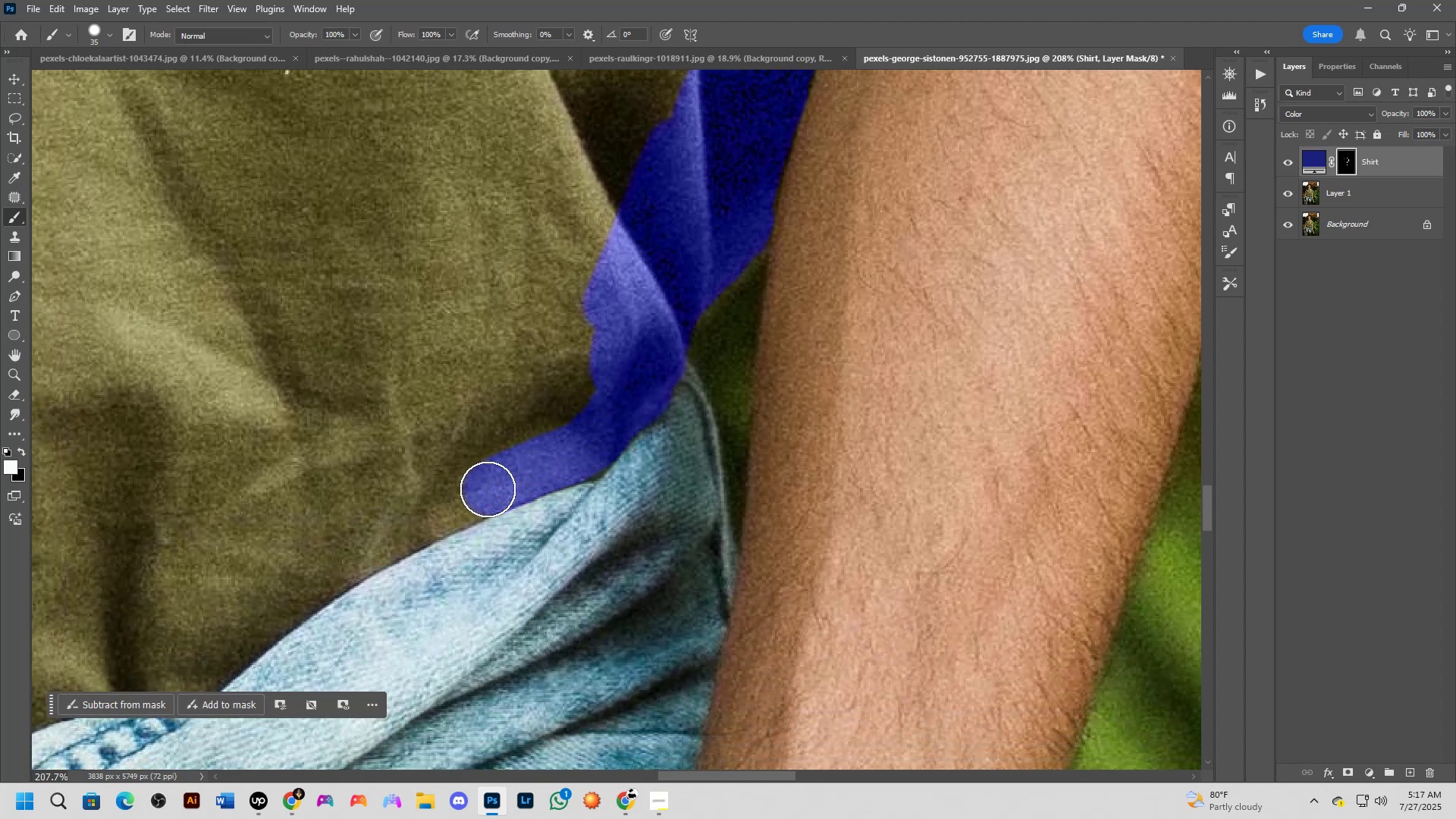 
hold_key(key=Space, duration=0.57)
 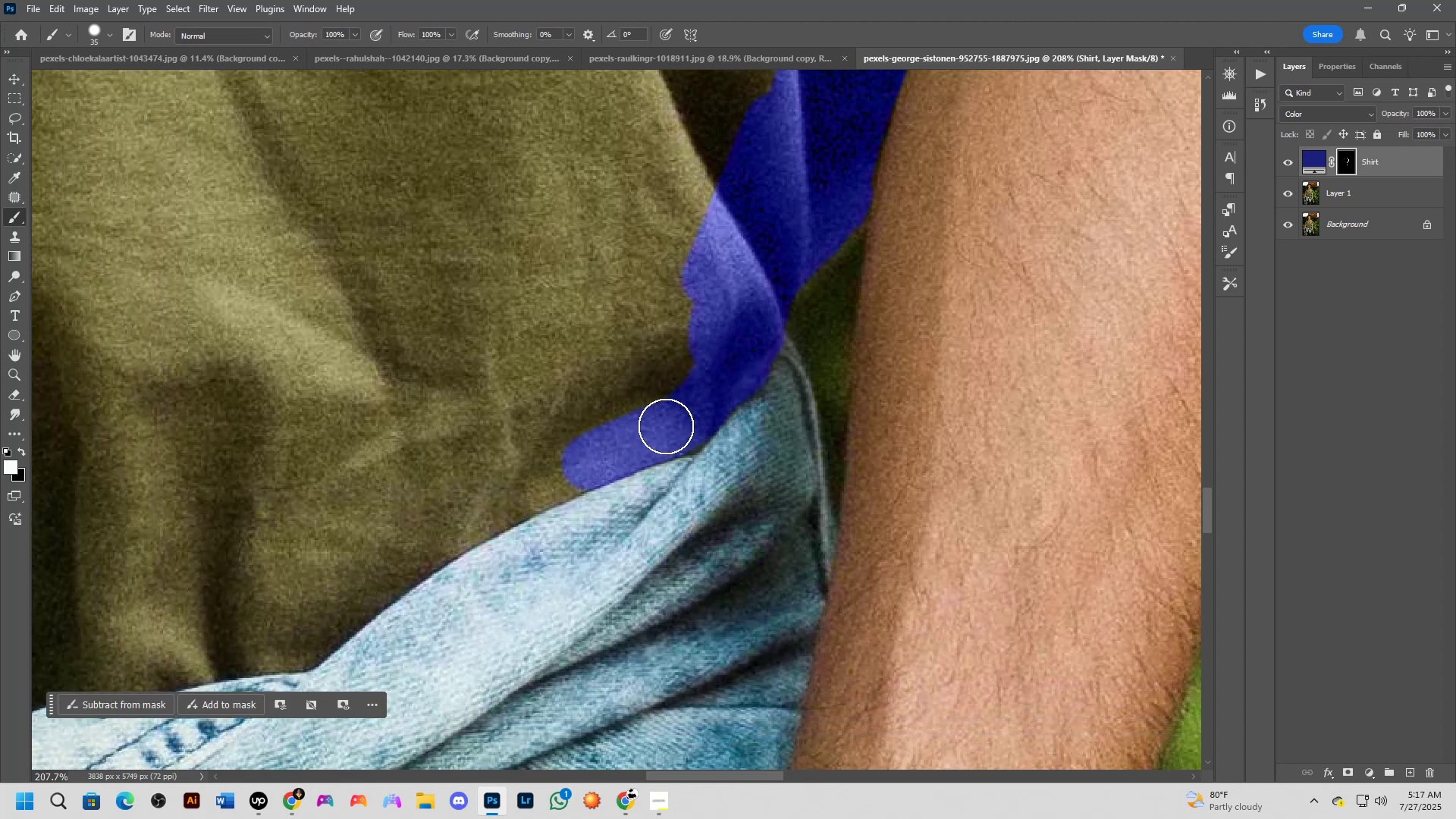 
left_click_drag(start_coordinate=[456, 493], to_coordinate=[554, 467])
 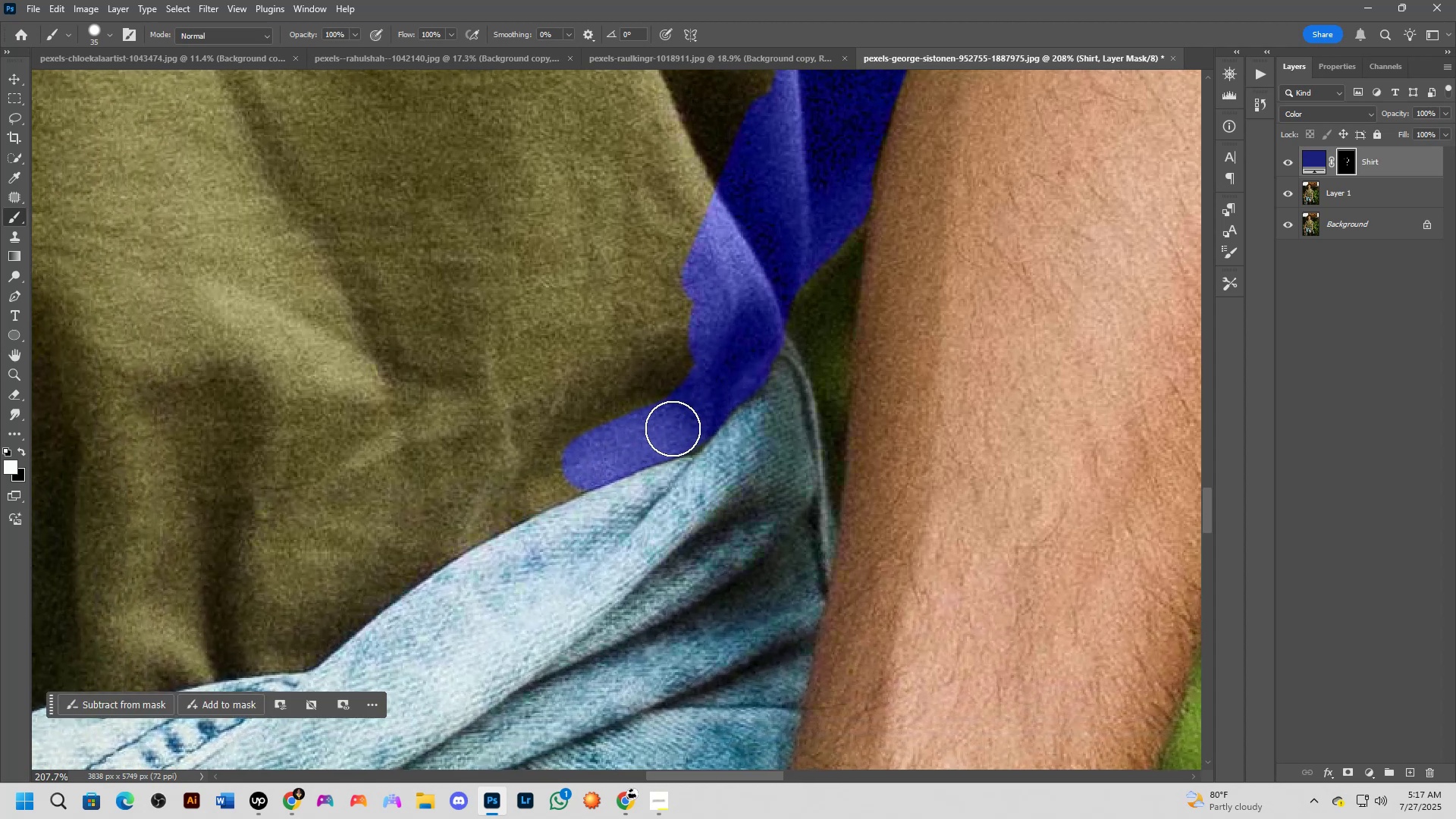 
hold_key(key=Space, duration=0.63)
 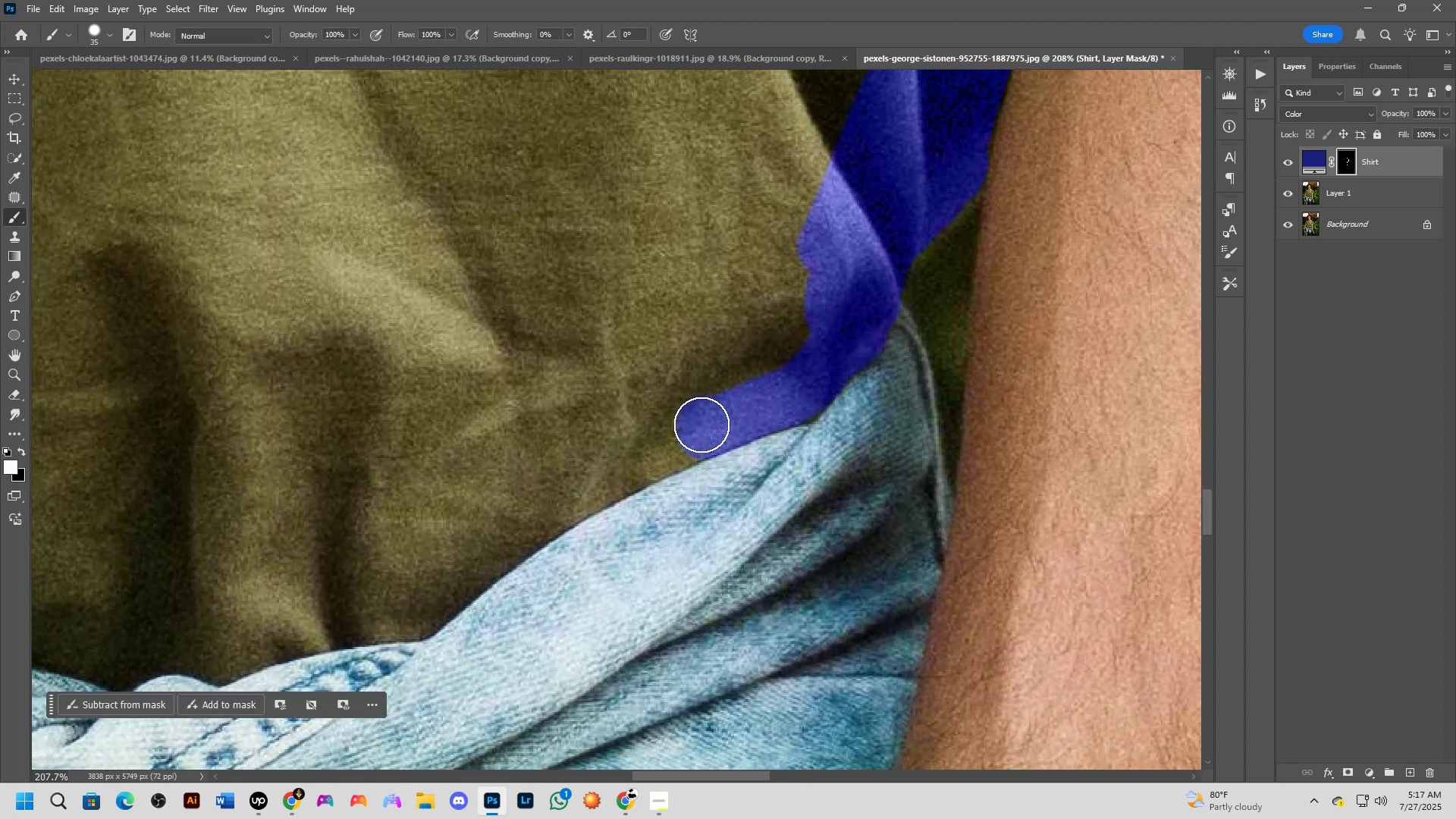 
left_click_drag(start_coordinate=[538, 479], to_coordinate=[654, 448])
 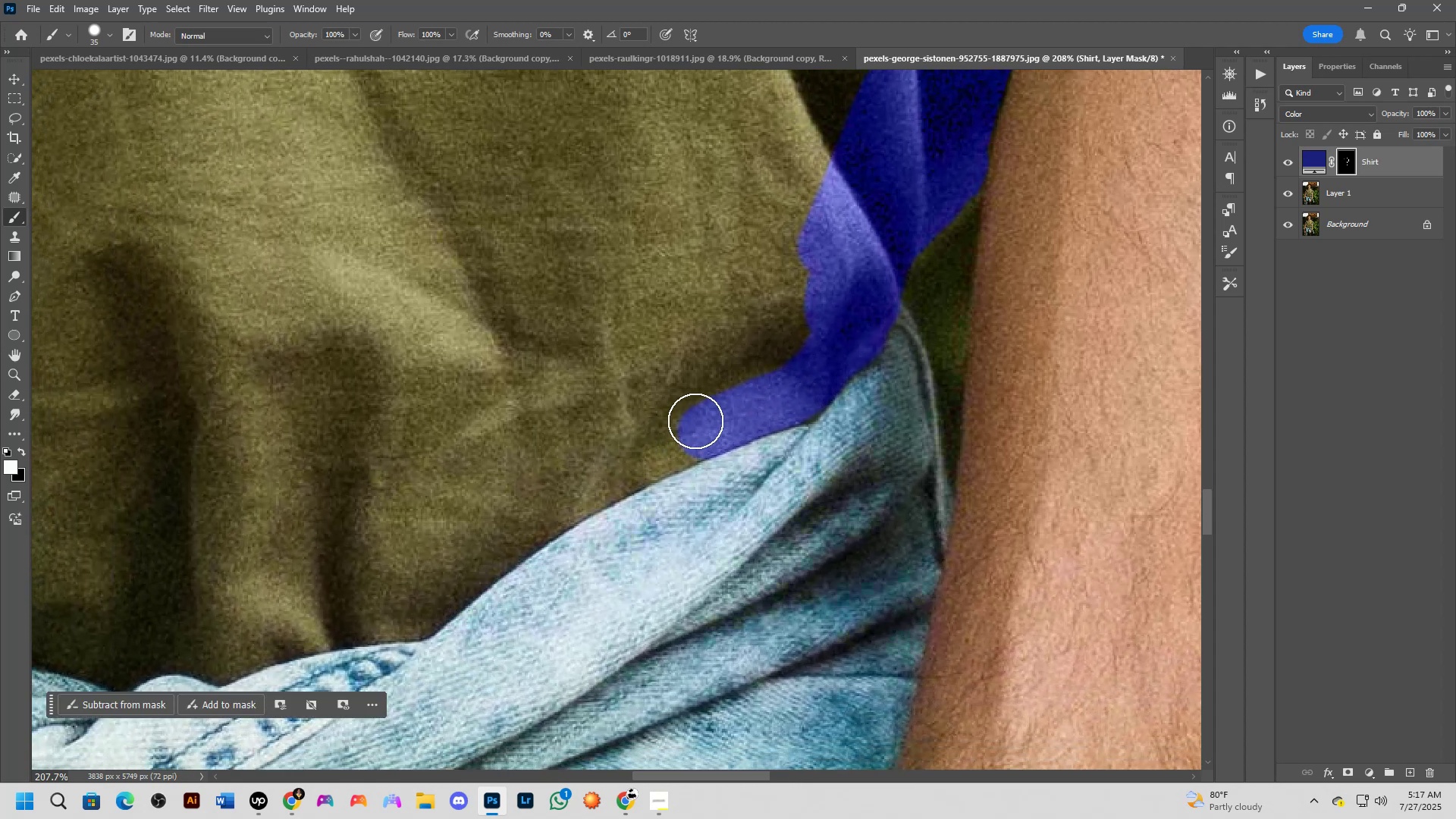 
left_click_drag(start_coordinate=[704, 422], to_coordinate=[622, 471])
 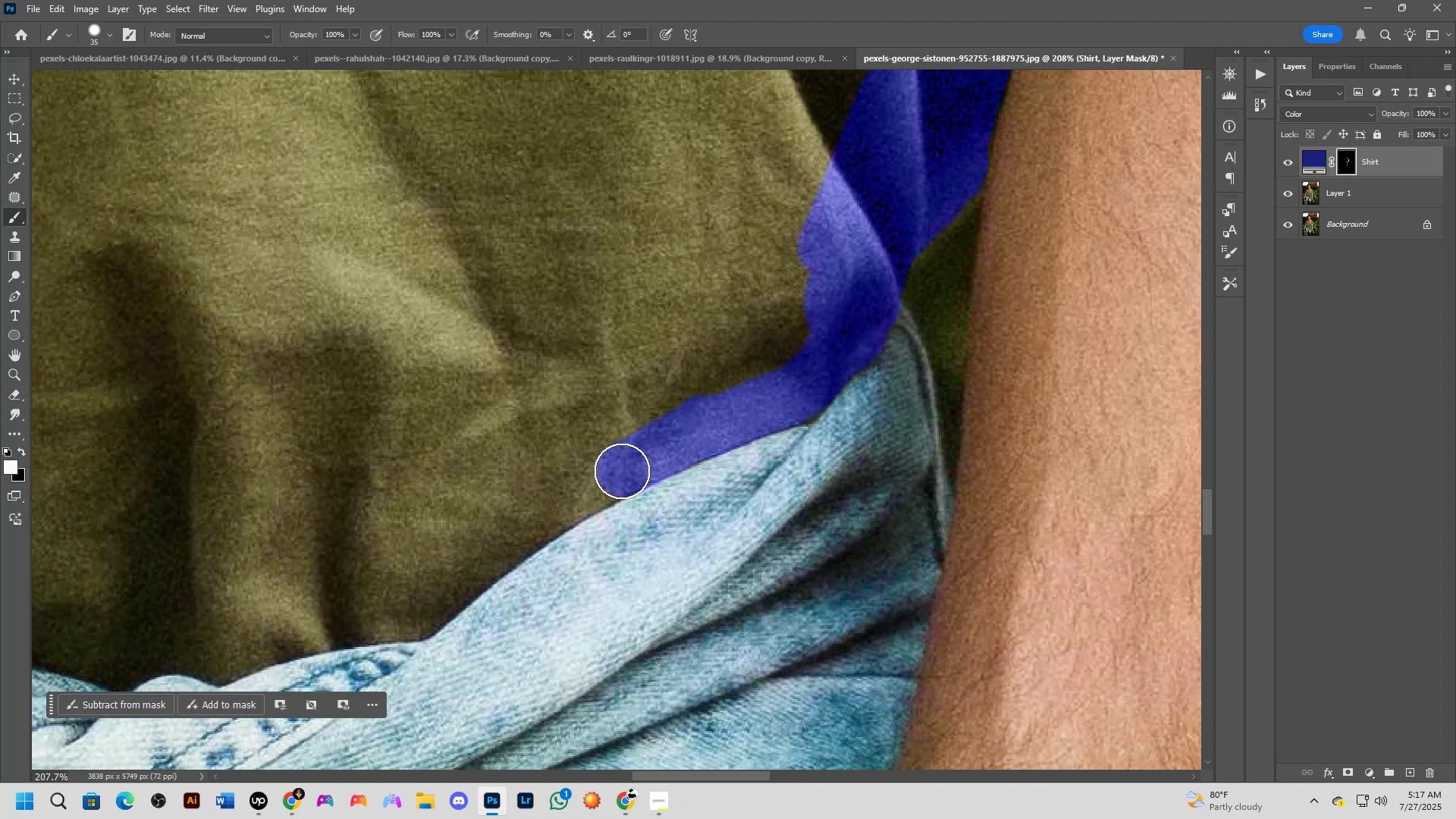 
hold_key(key=AltLeft, duration=0.48)
 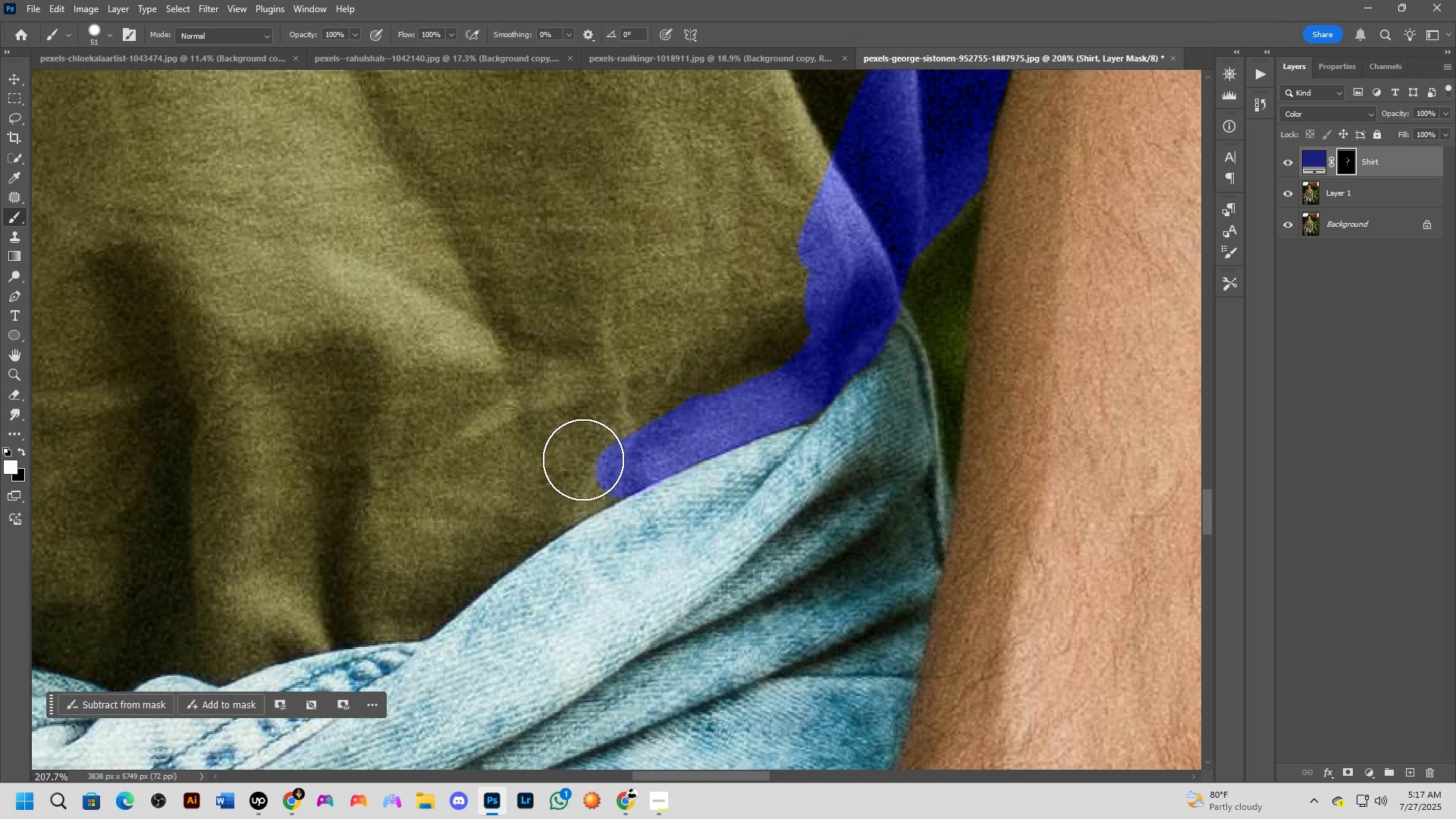 
hold_key(key=Space, duration=1.08)
 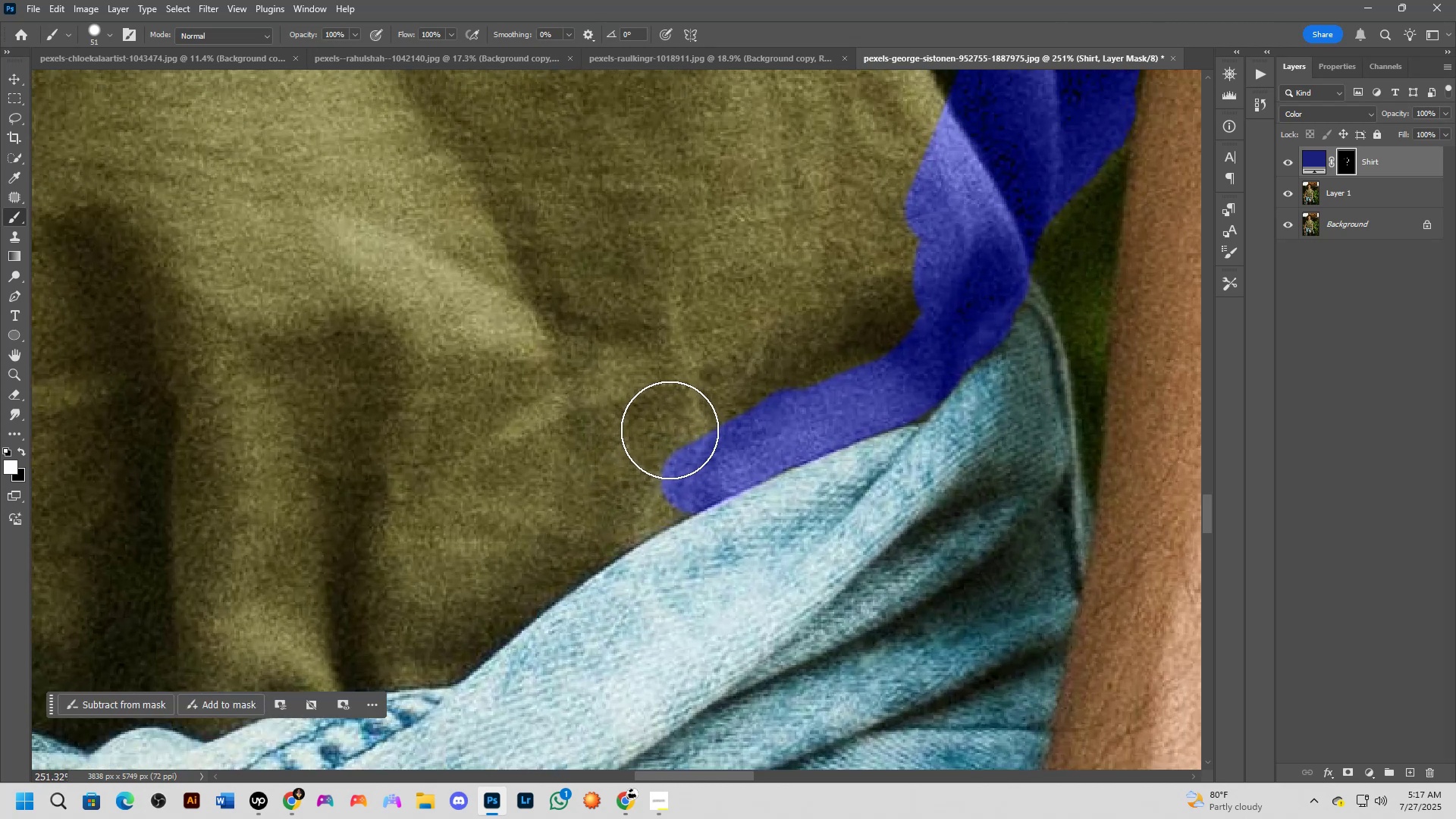 
left_click_drag(start_coordinate=[586, 431], to_coordinate=[653, 432])
 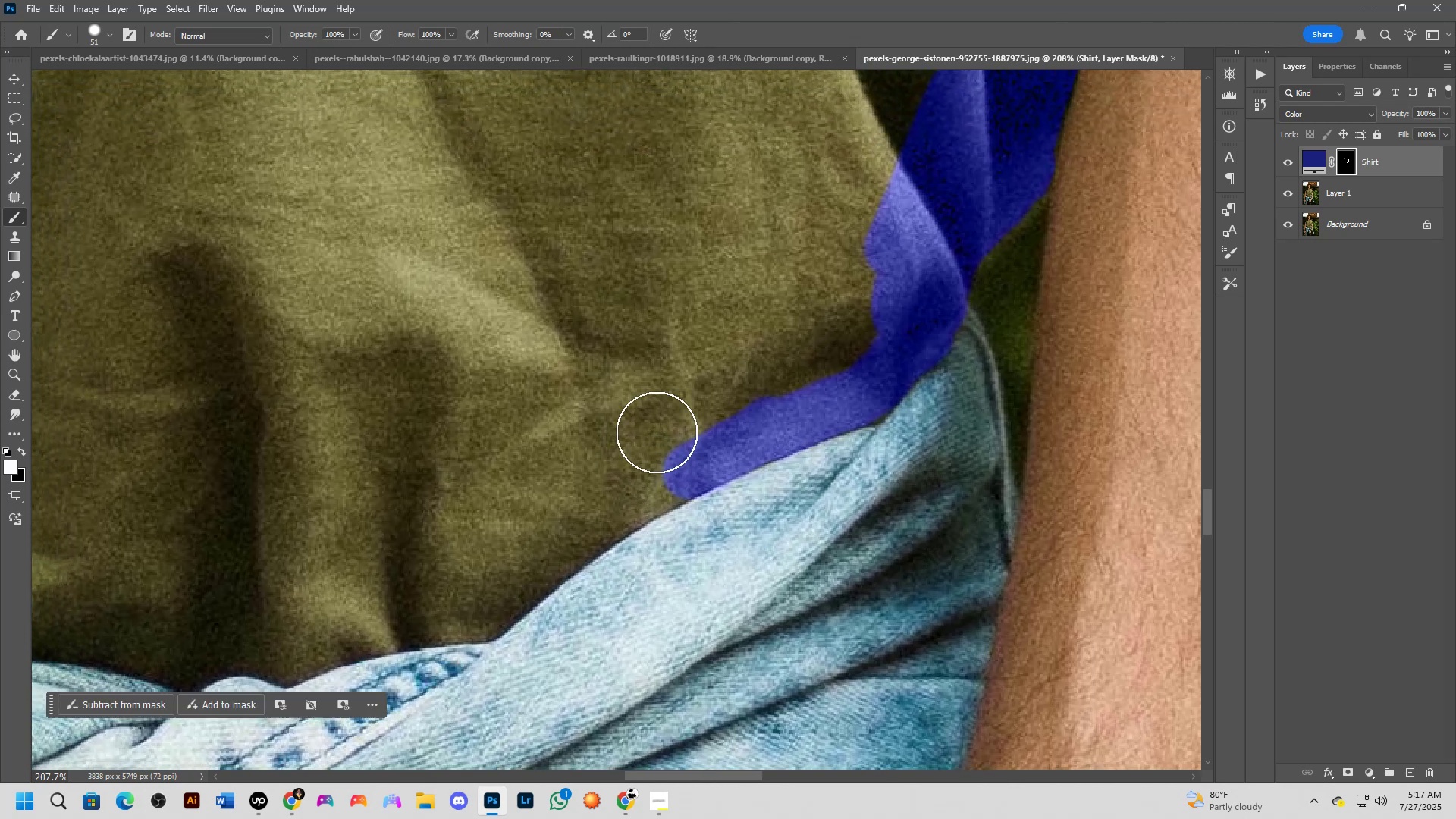 
scroll: coordinate [668, 431], scroll_direction: up, amount: 2.0
 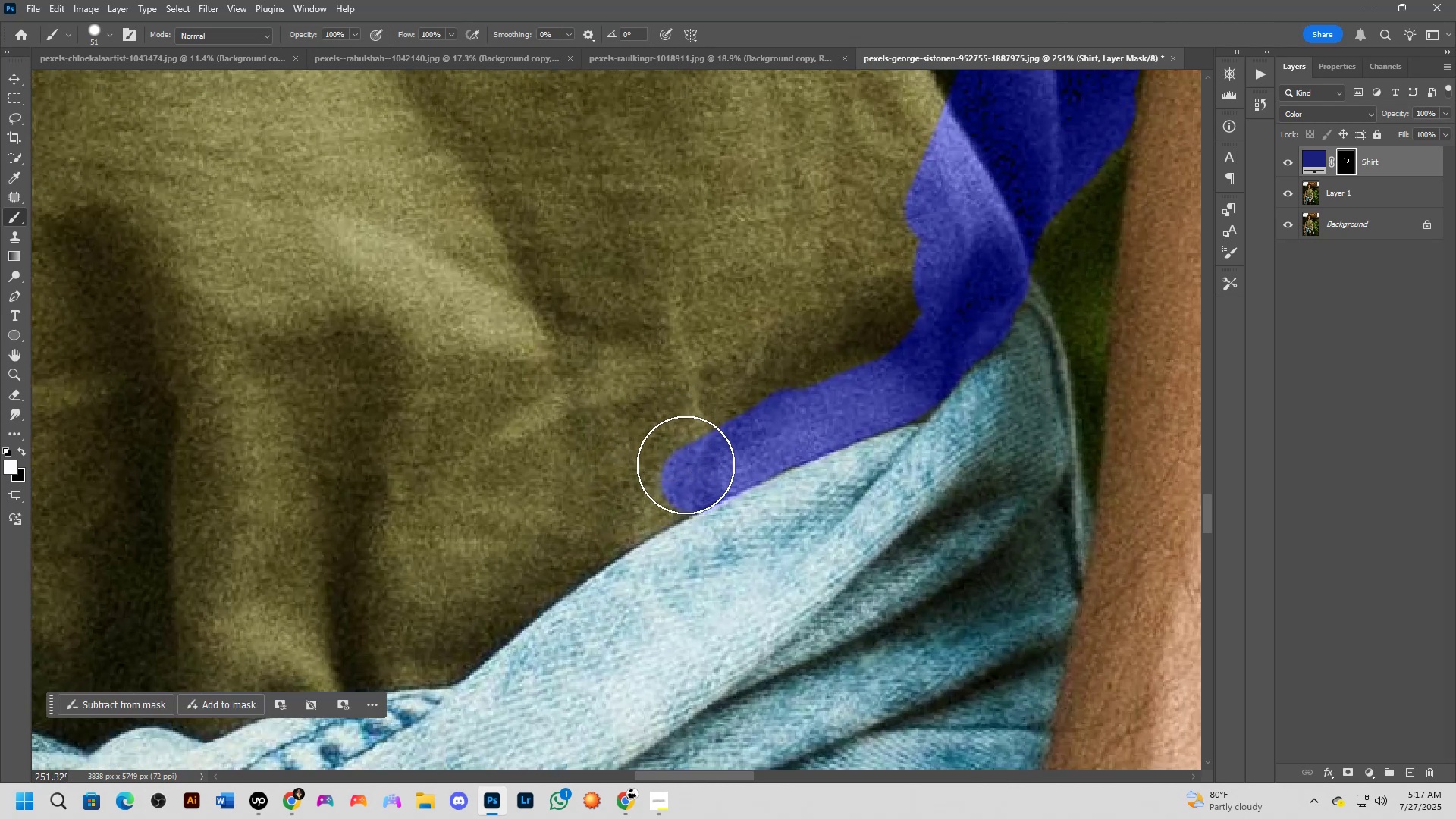 
left_click_drag(start_coordinate=[671, 466], to_coordinate=[462, 621])
 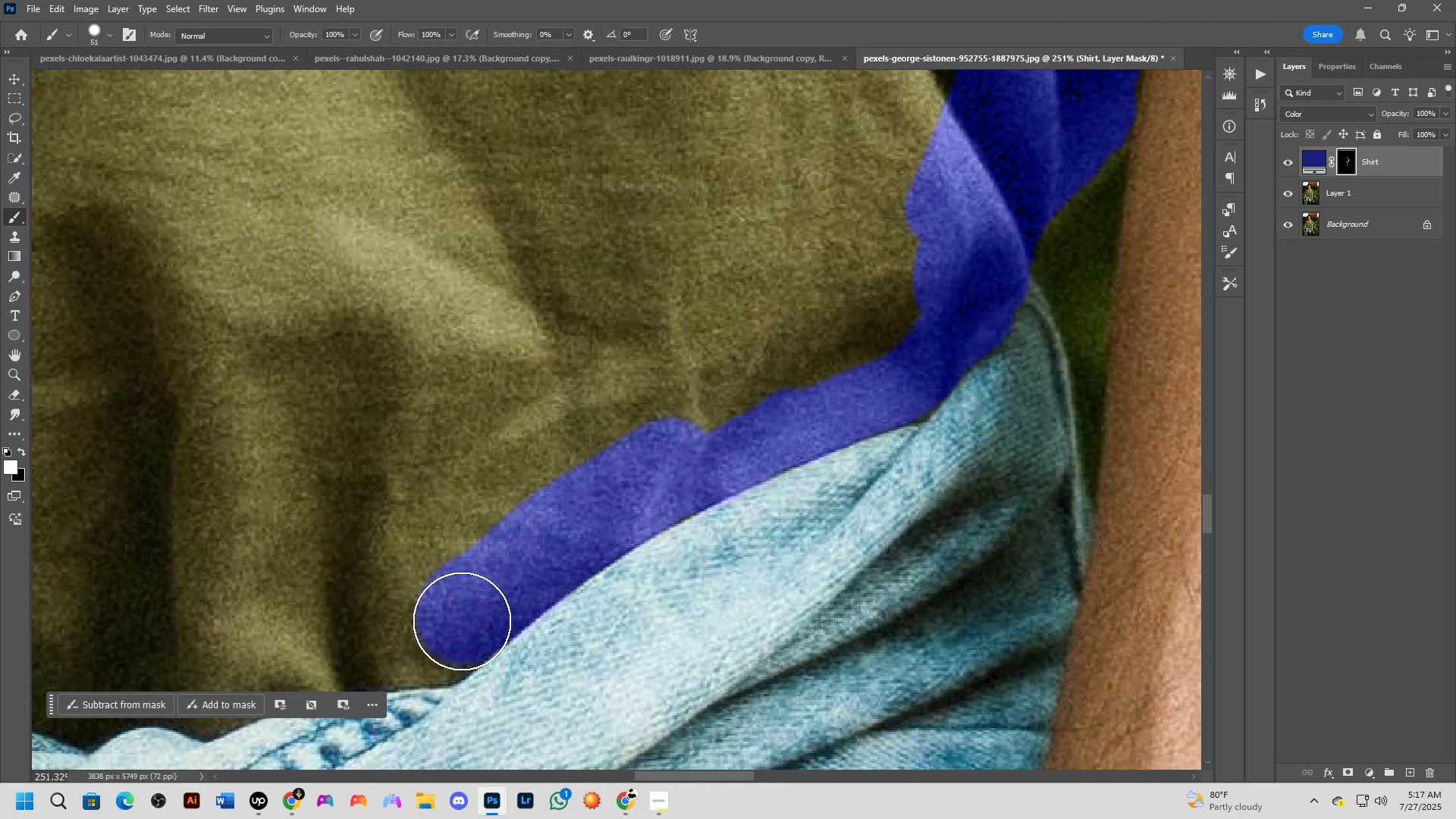 
hold_key(key=Space, duration=0.65)
 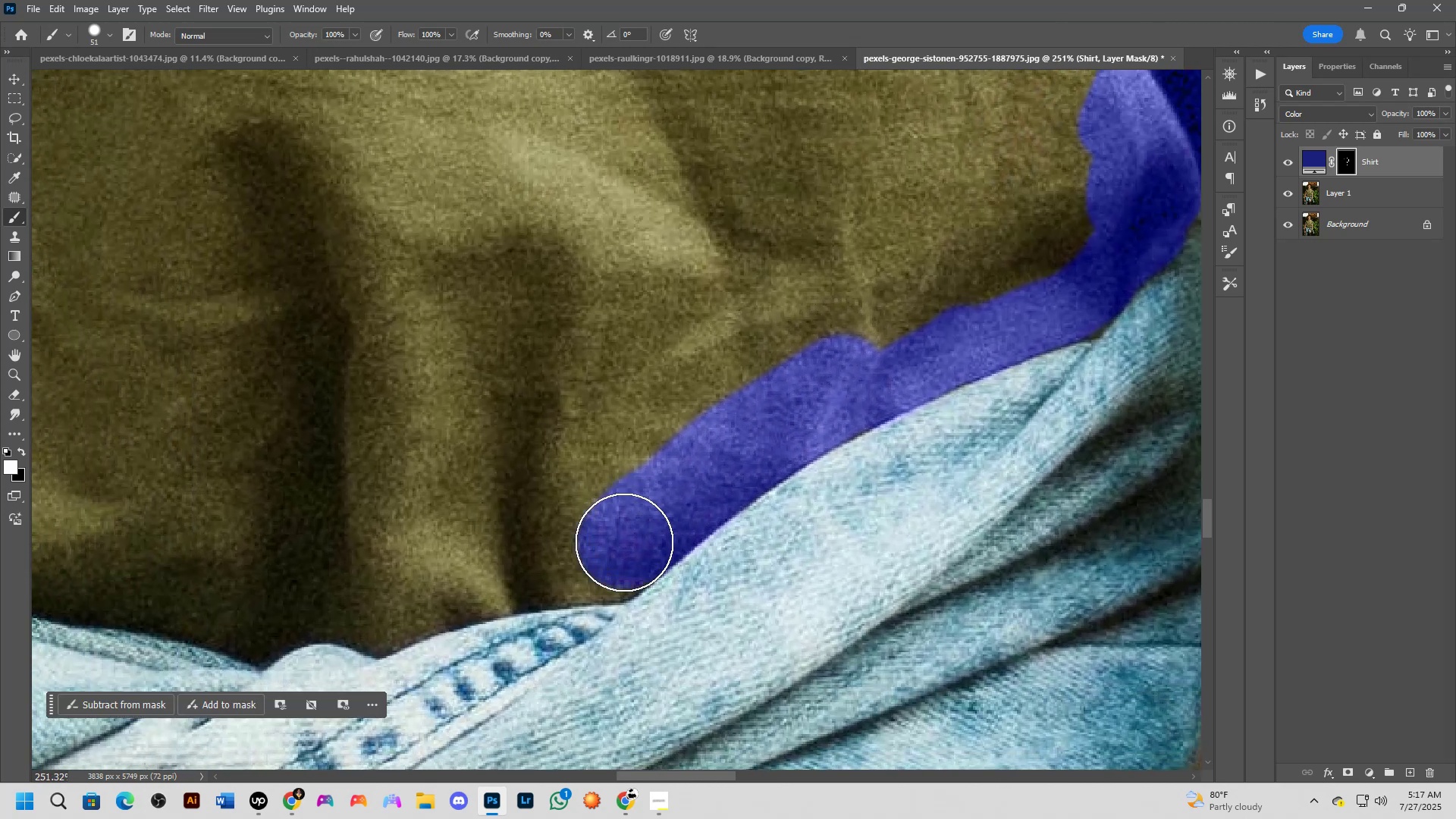 
left_click_drag(start_coordinate=[466, 591], to_coordinate=[639, 507])
 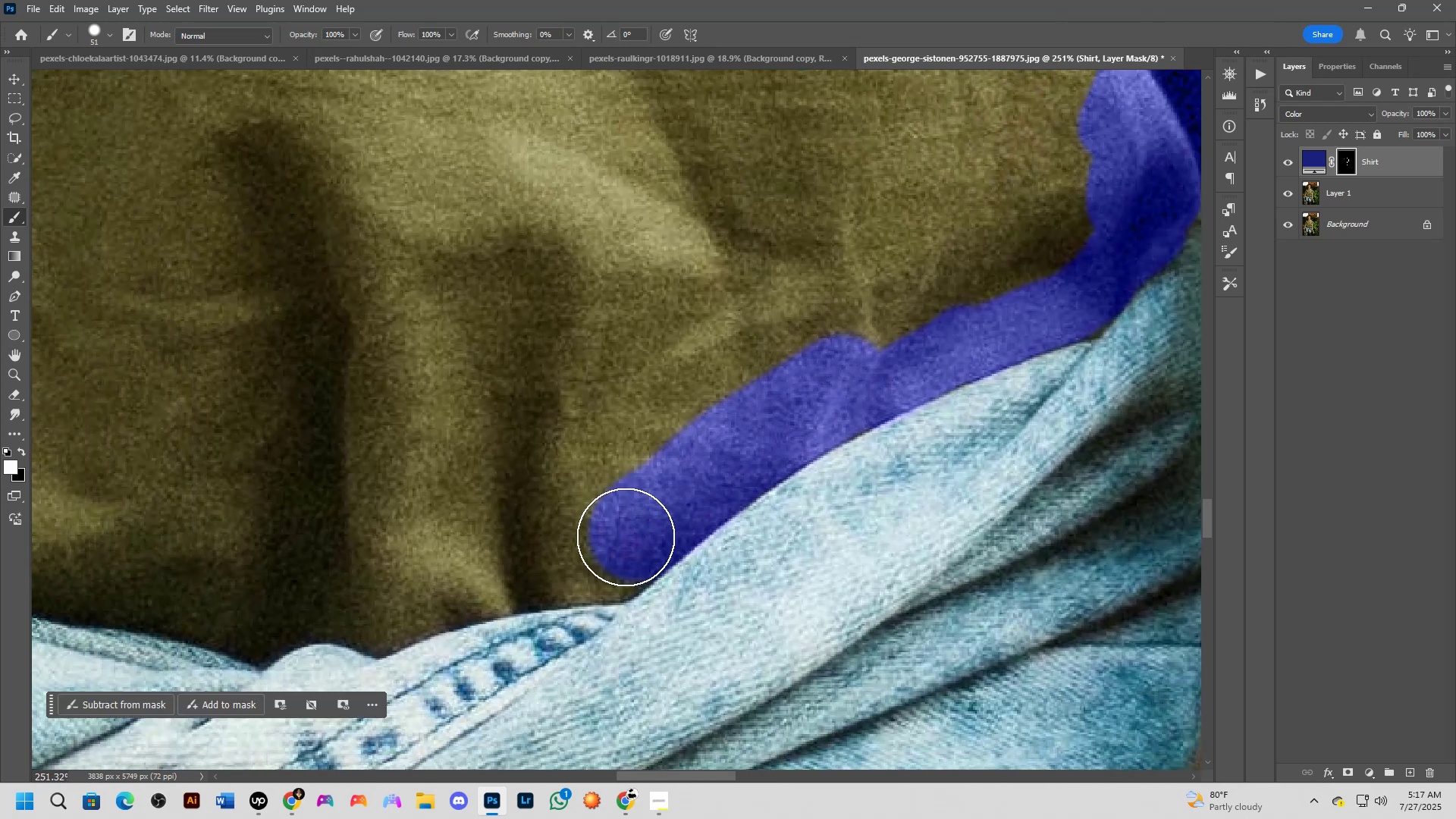 
left_click_drag(start_coordinate=[624, 542], to_coordinate=[519, 563])
 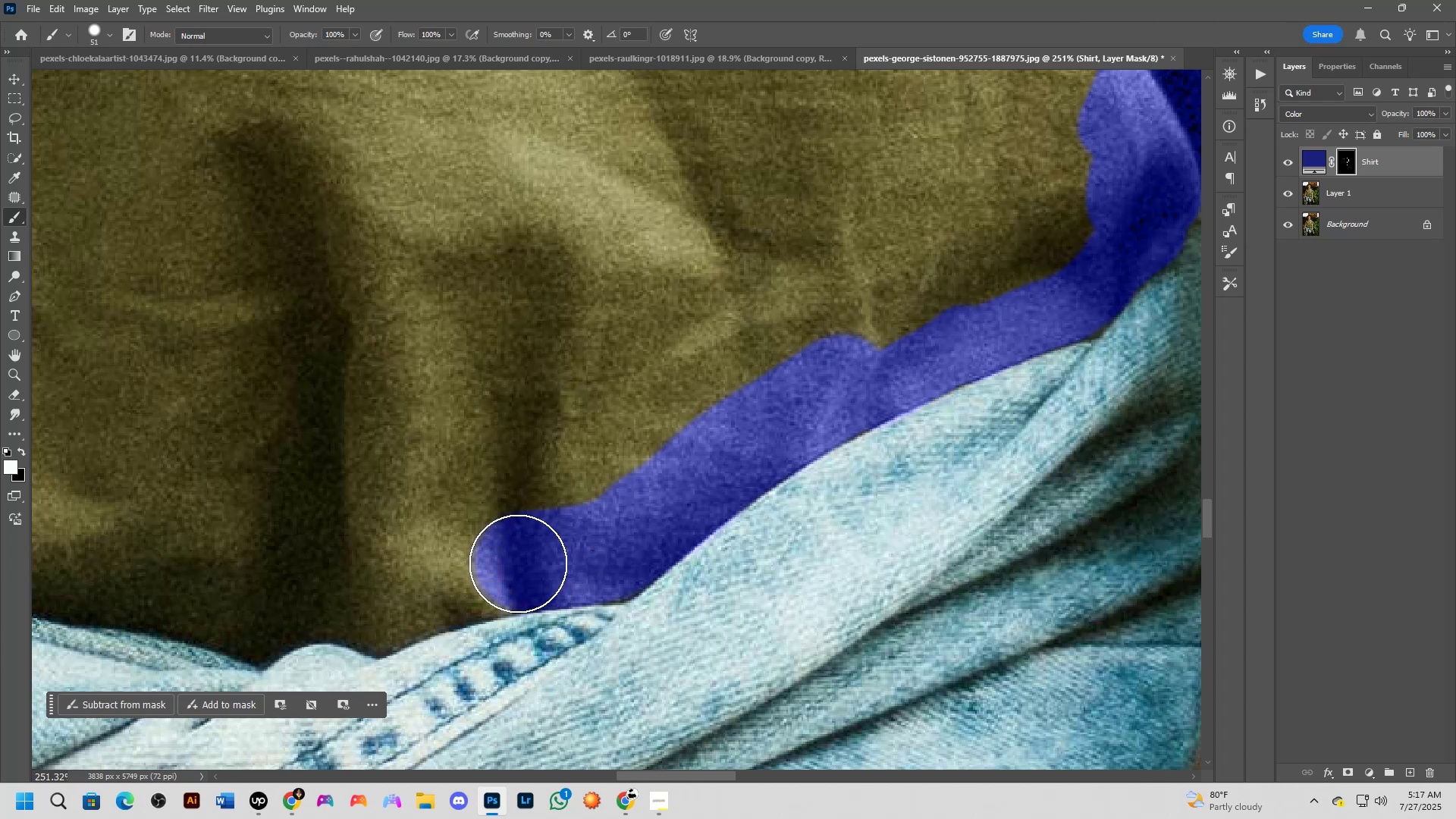 
hold_key(key=Space, duration=0.83)
 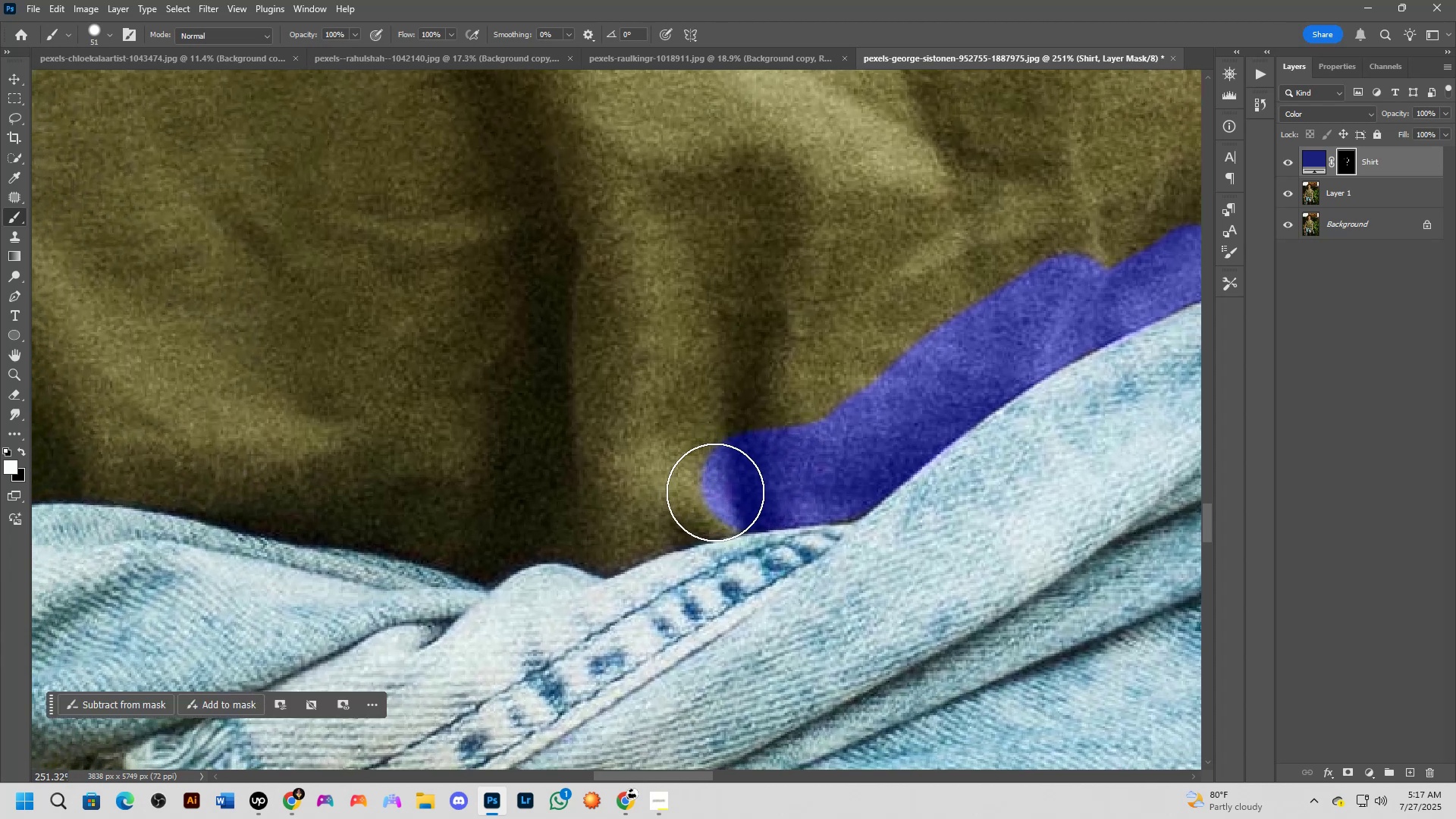 
left_click_drag(start_coordinate=[485, 554], to_coordinate=[713, 474])
 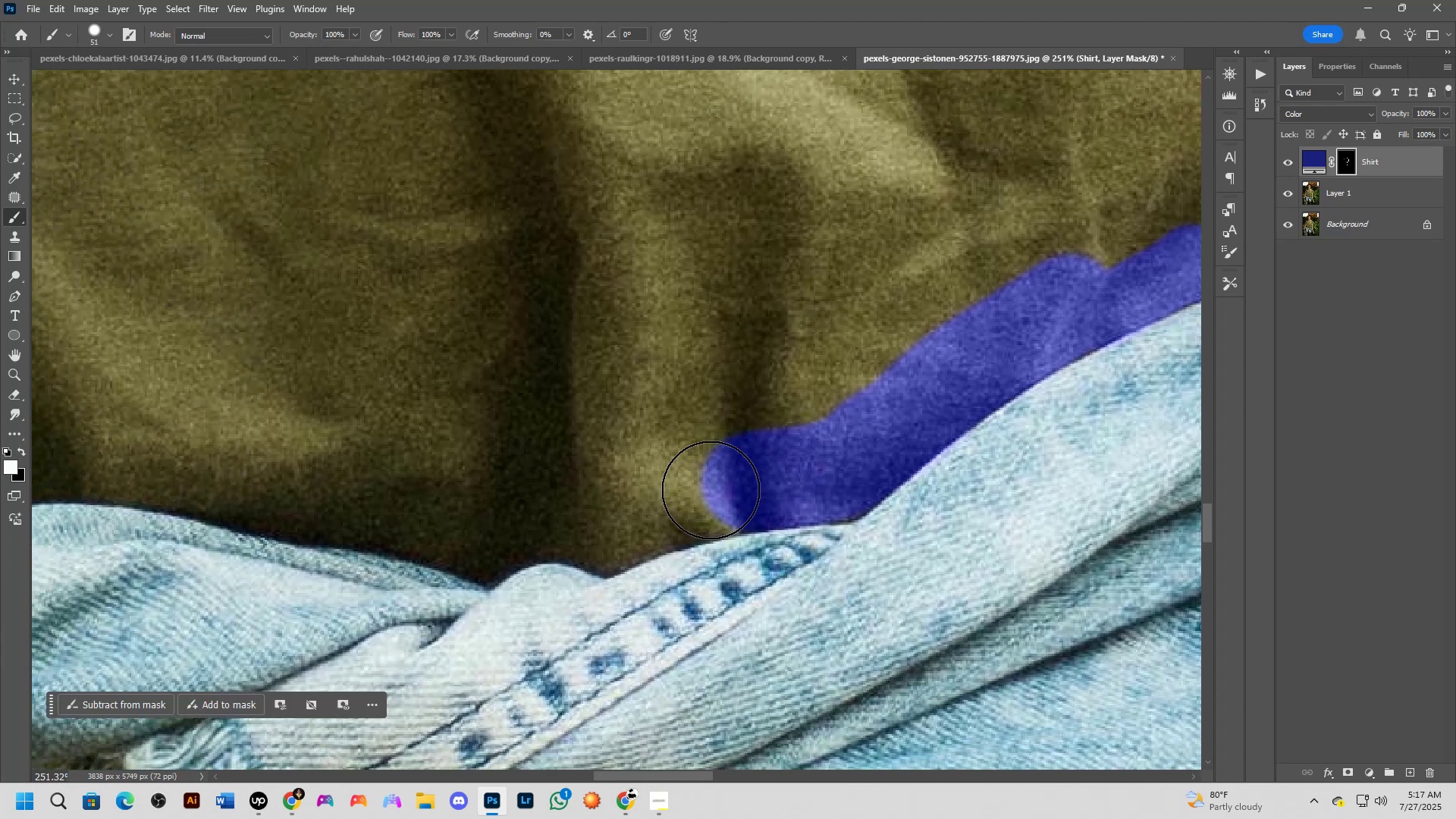 
left_click_drag(start_coordinate=[711, 486], to_coordinate=[709, 490])
 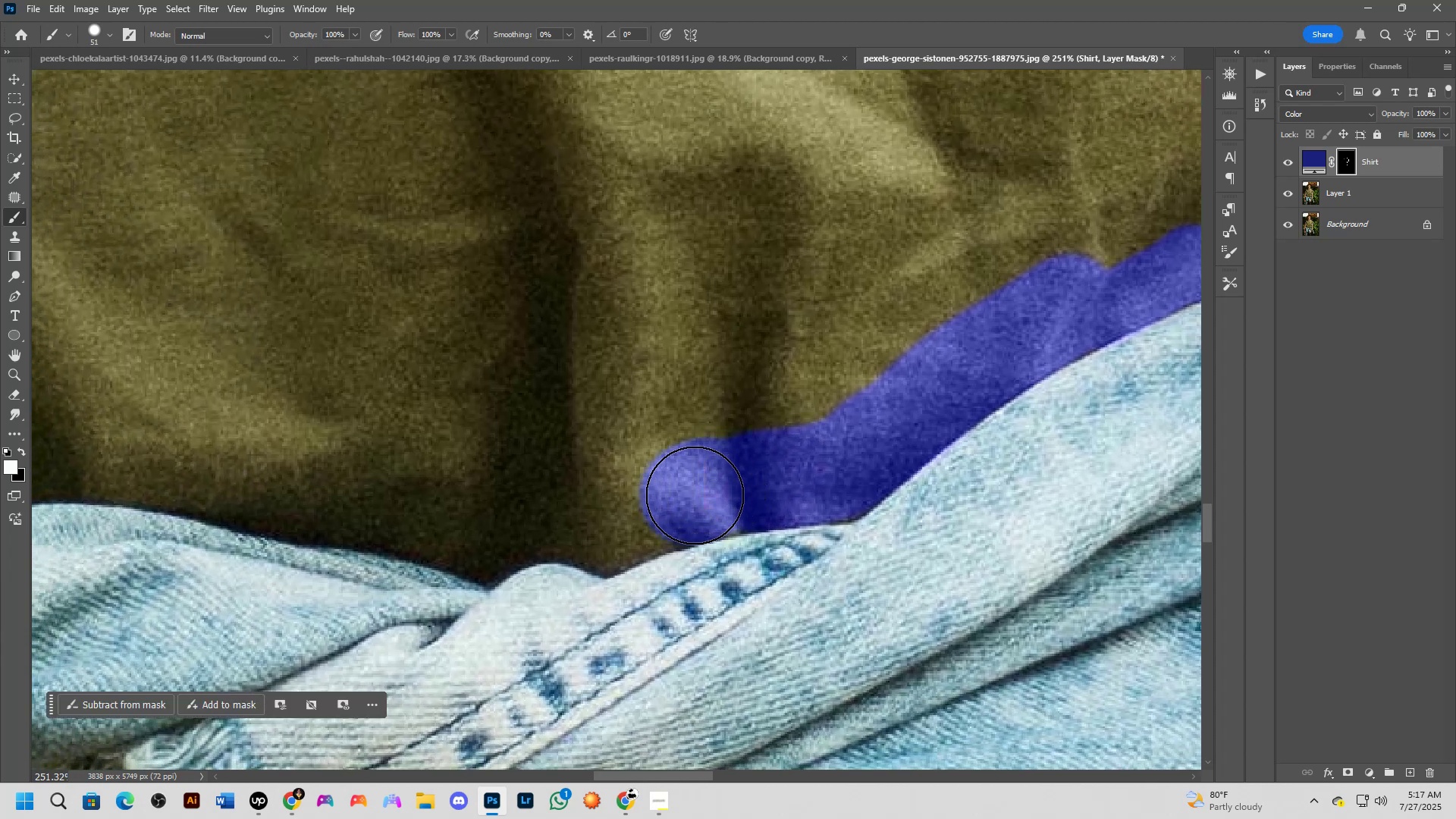 
left_click_drag(start_coordinate=[691, 497], to_coordinate=[590, 523])
 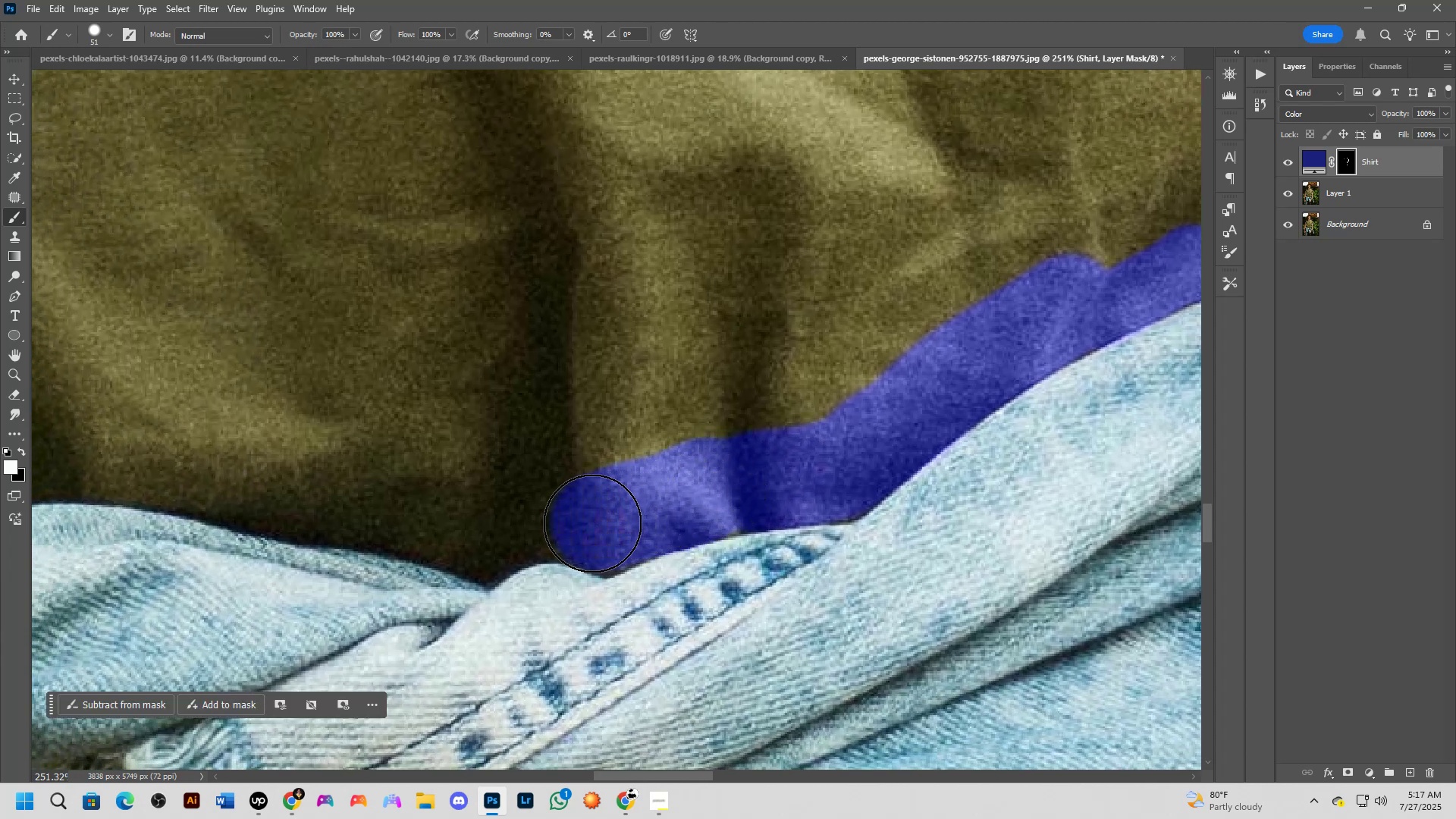 
hold_key(key=Space, duration=0.65)
 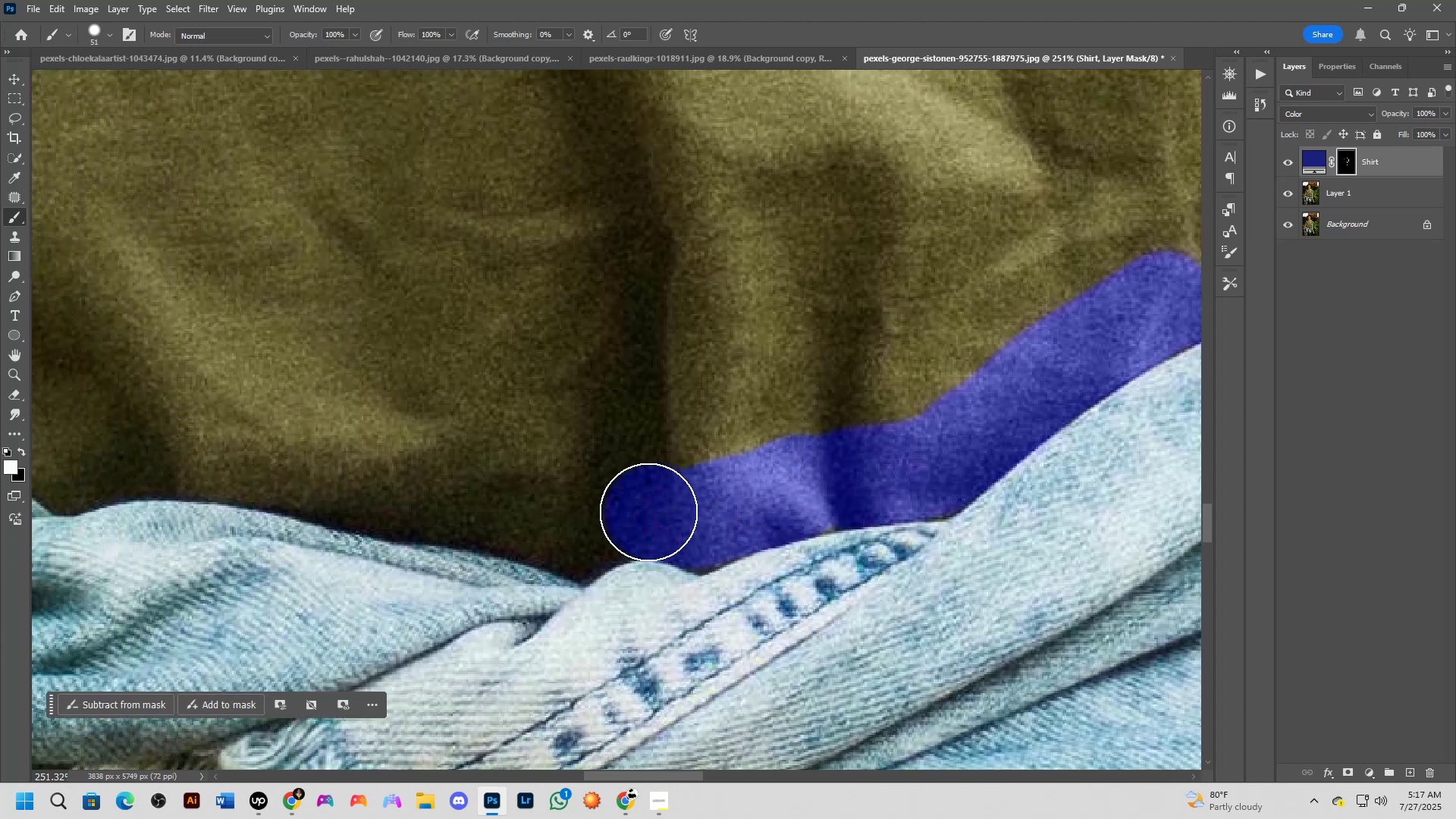 
left_click_drag(start_coordinate=[573, 513], to_coordinate=[668, 510])
 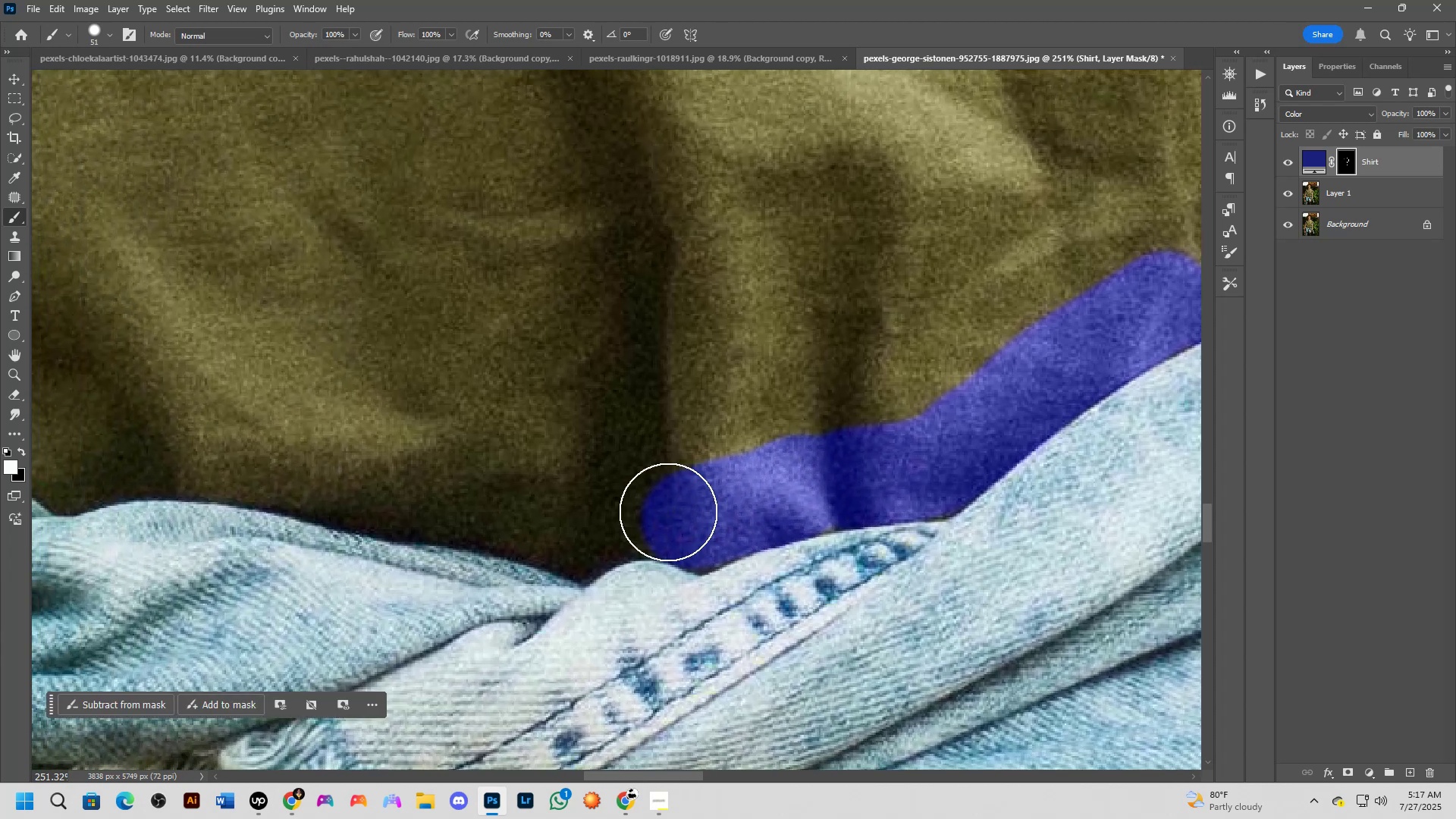 
left_click_drag(start_coordinate=[661, 514], to_coordinate=[507, 504])
 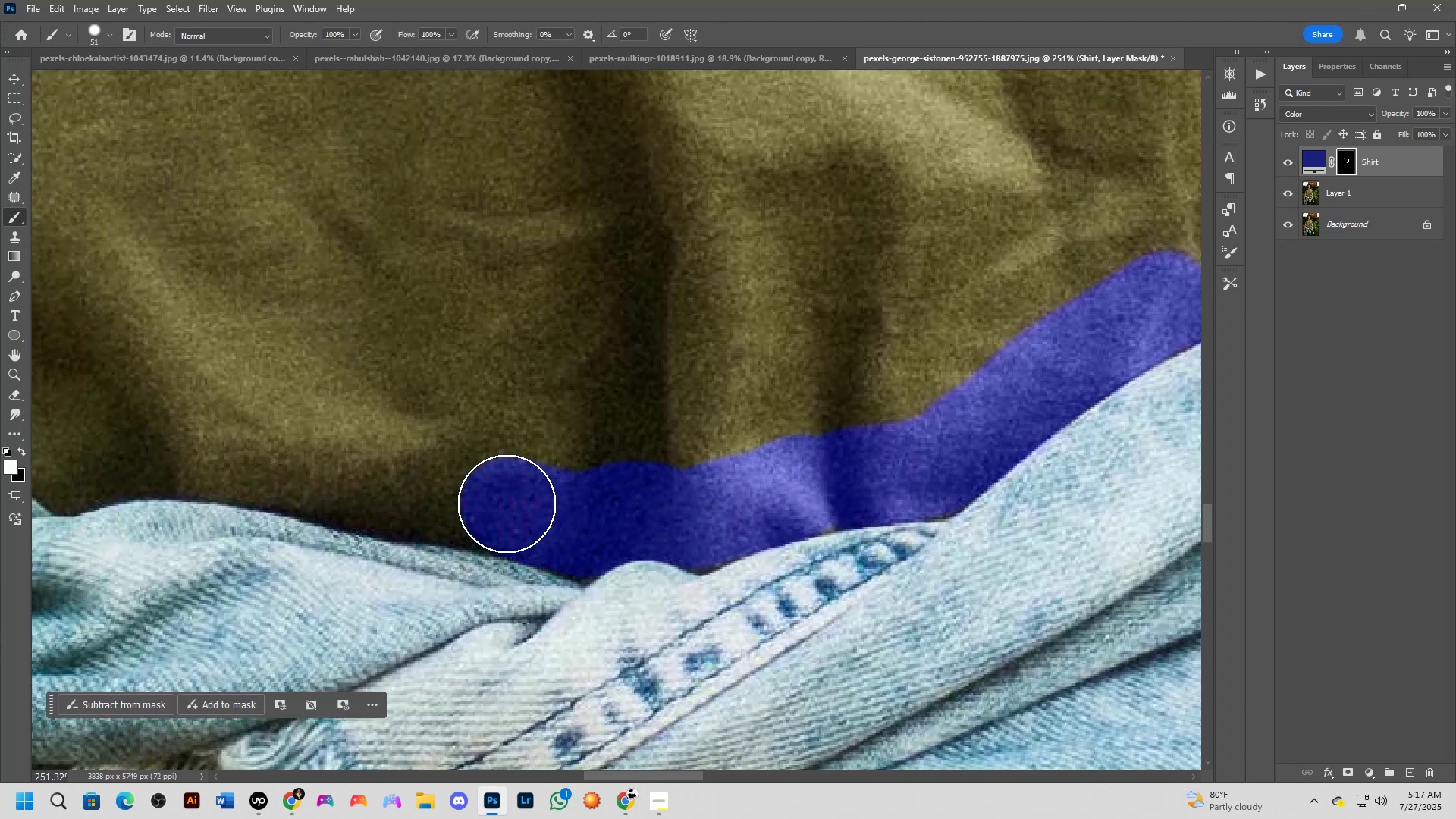 
hold_key(key=Space, duration=0.53)
 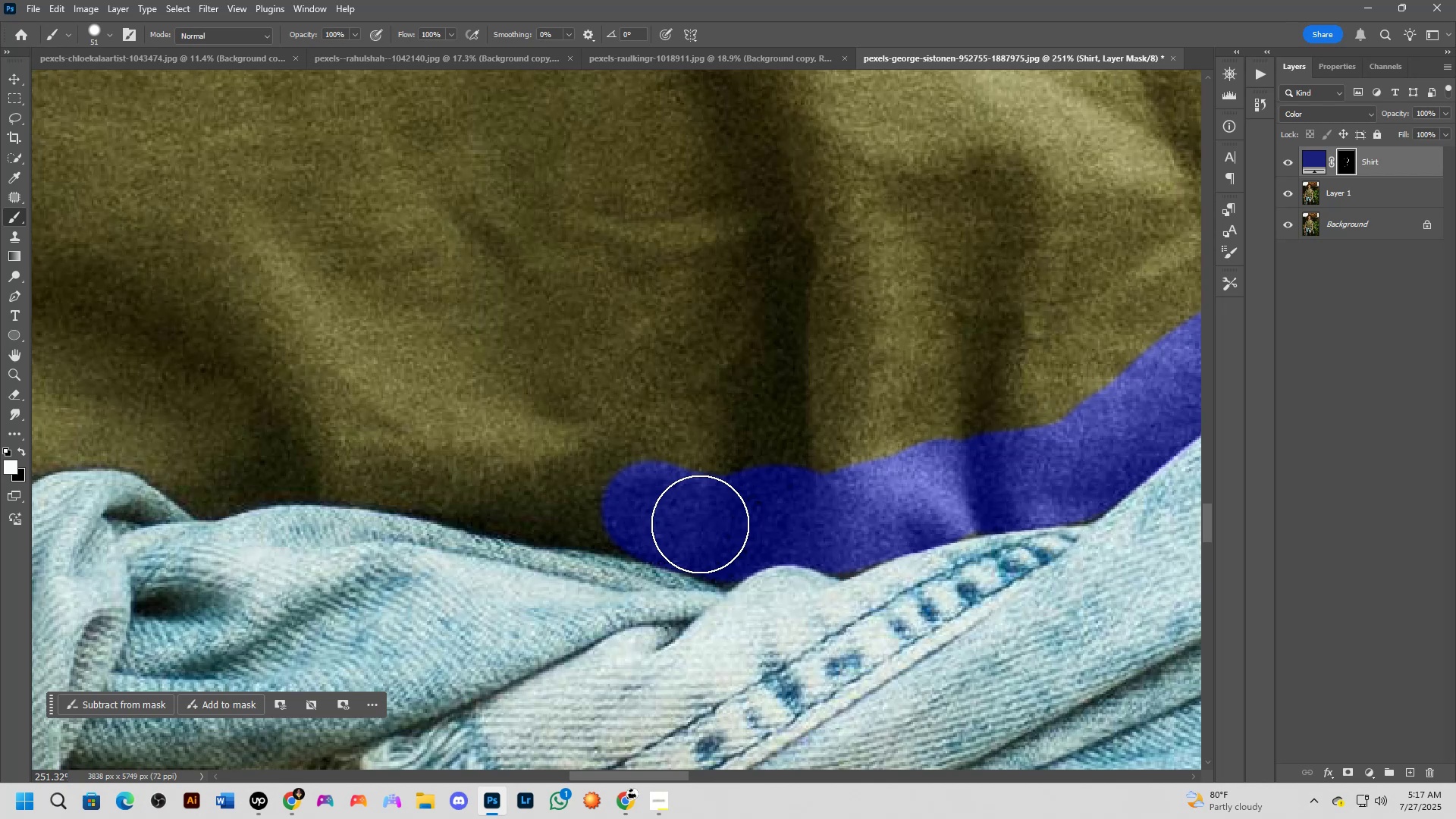 
left_click_drag(start_coordinate=[526, 490], to_coordinate=[667, 494])
 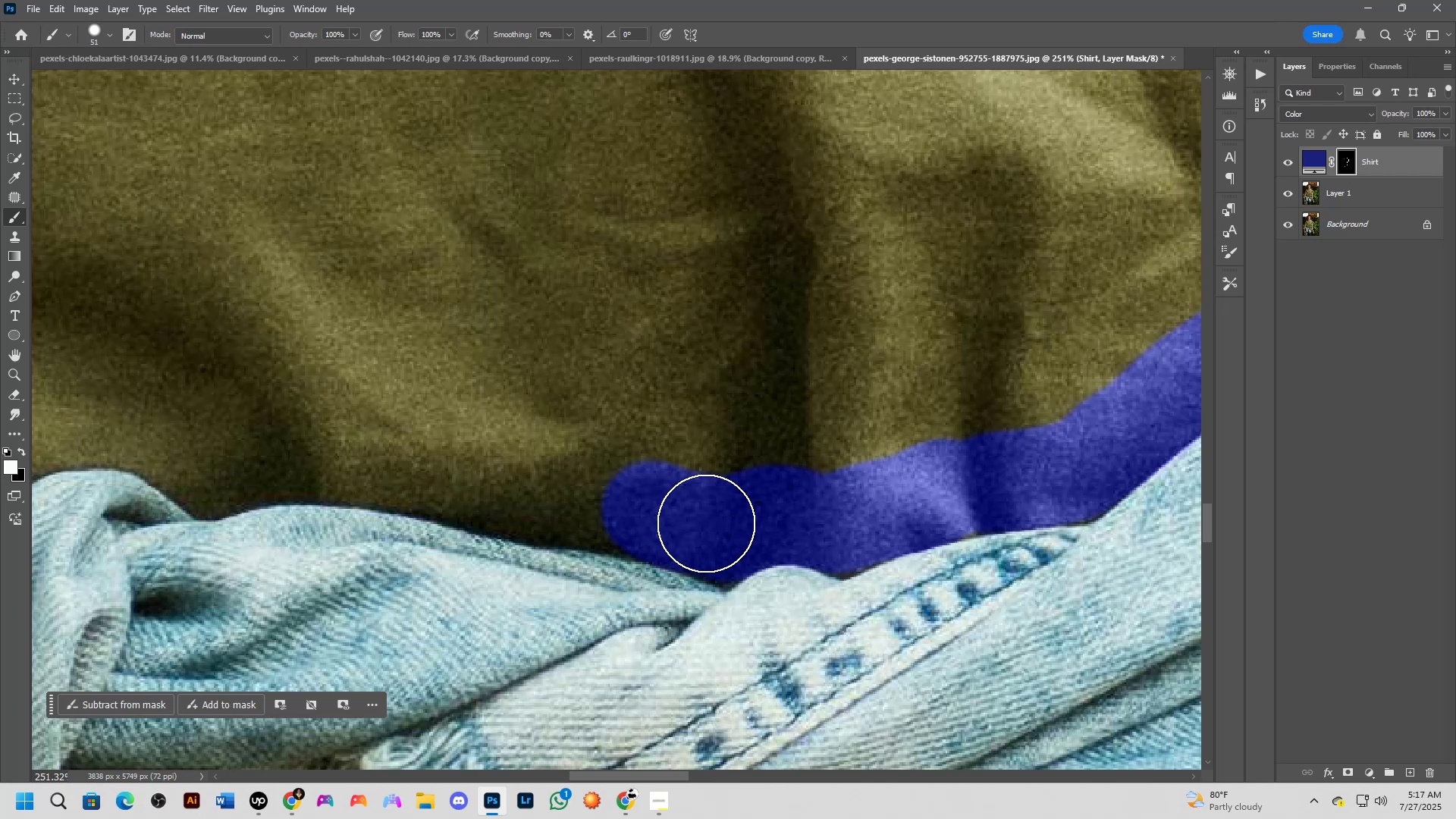 
hold_key(key=AltLeft, duration=1.02)
 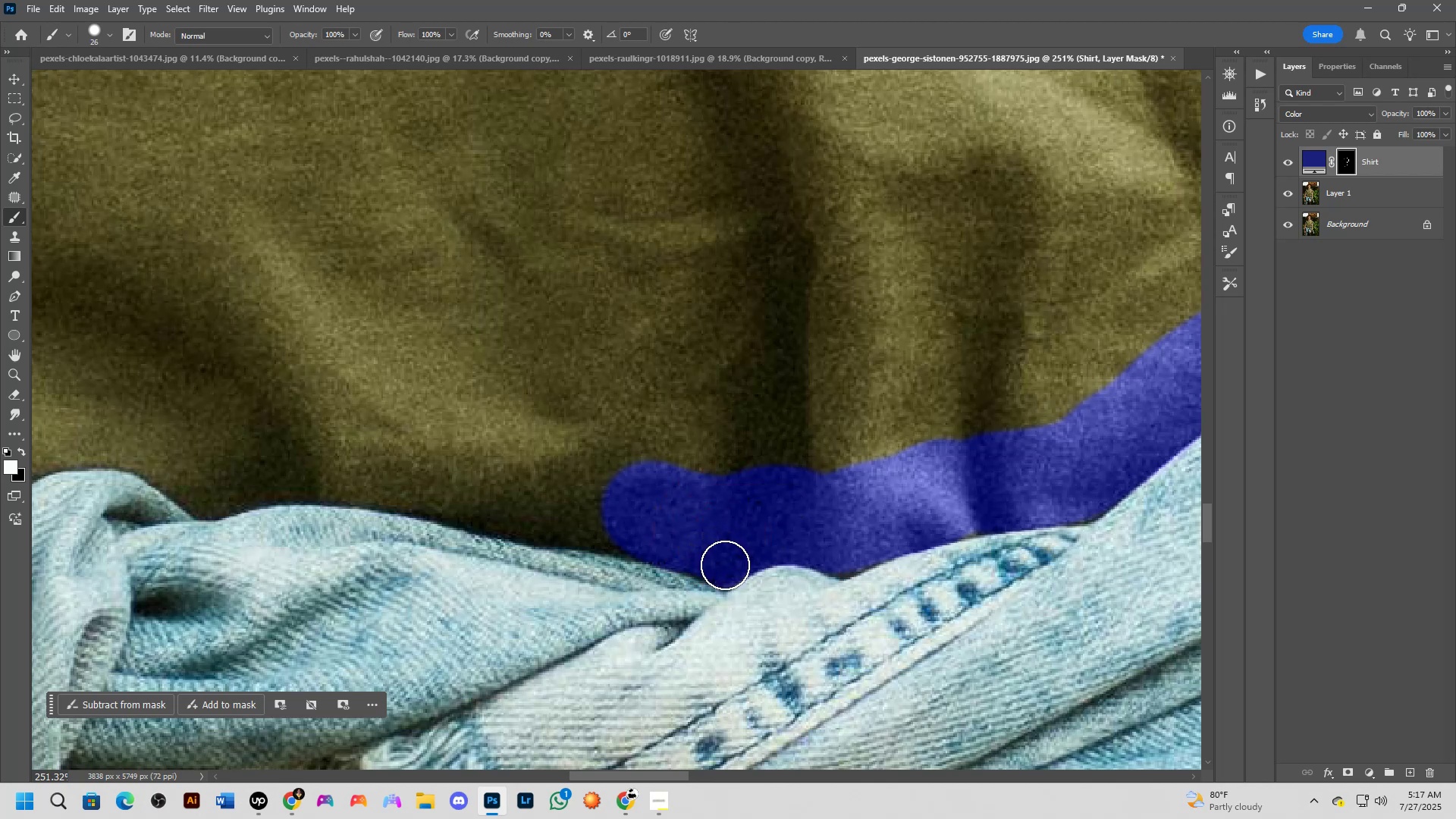 
left_click_drag(start_coordinate=[720, 556], to_coordinate=[689, 548])
 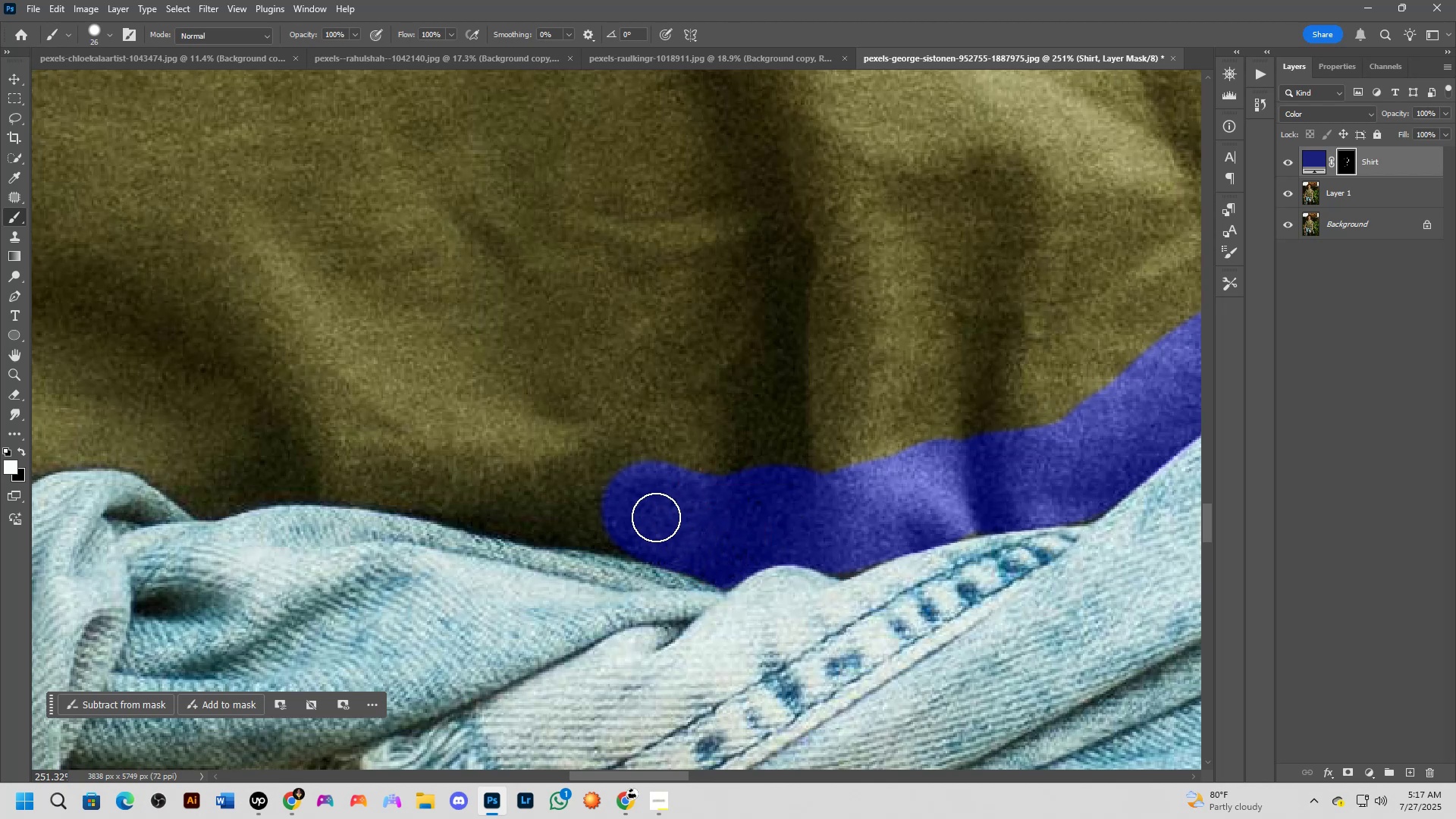 
hold_key(key=AltLeft, duration=0.75)
 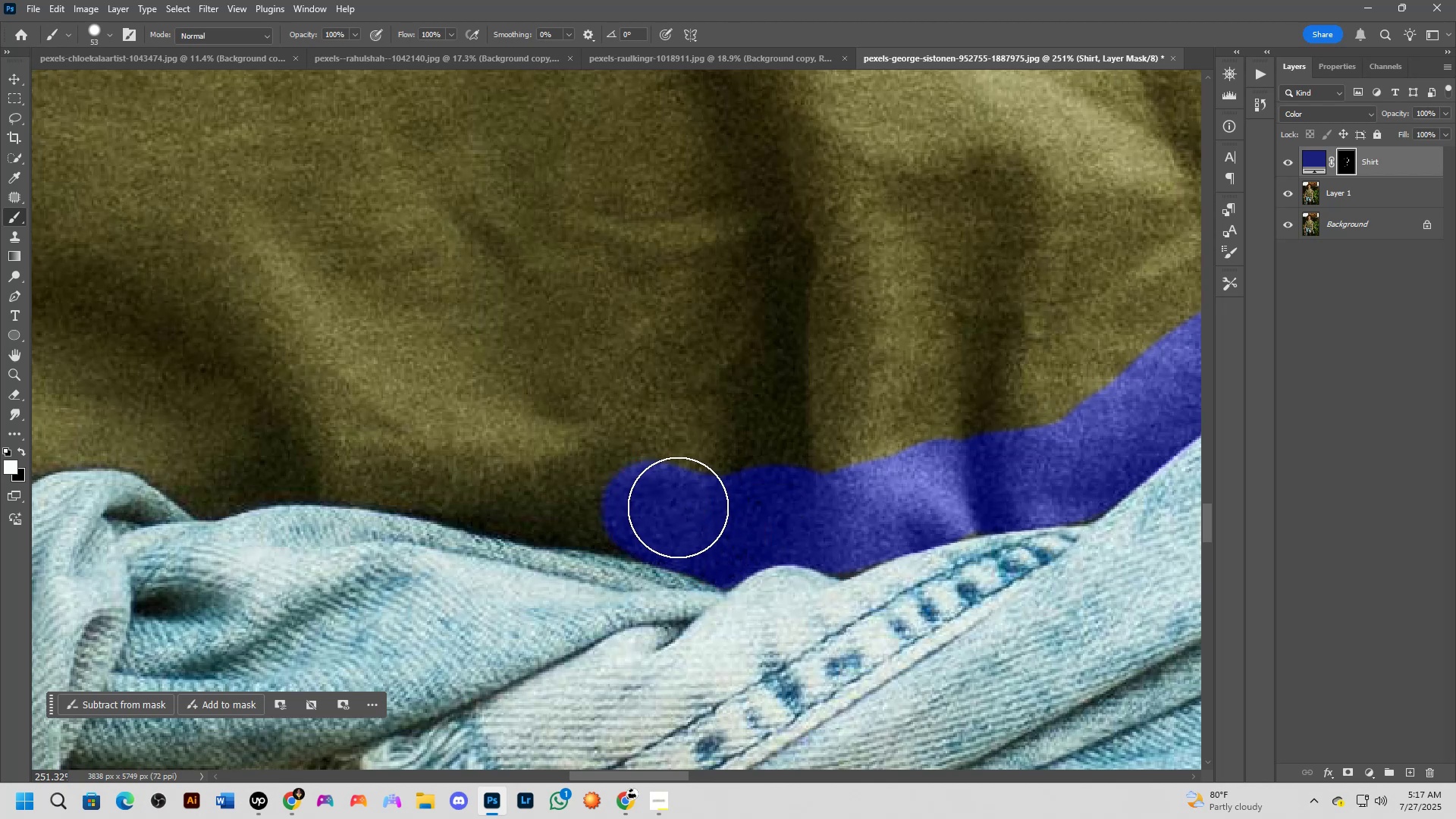 
left_click_drag(start_coordinate=[665, 507], to_coordinate=[544, 493])
 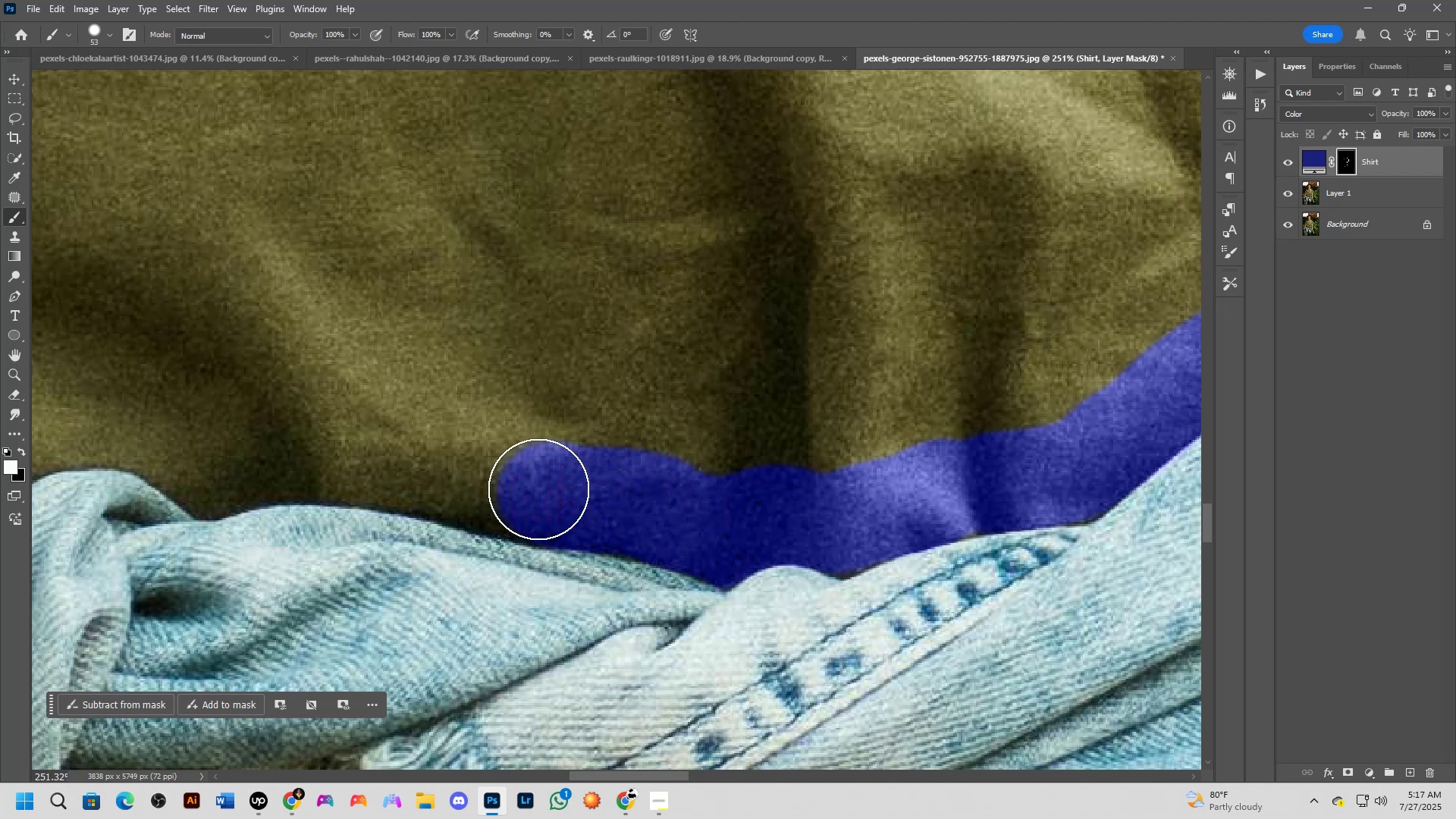 
hold_key(key=Space, duration=0.6)
 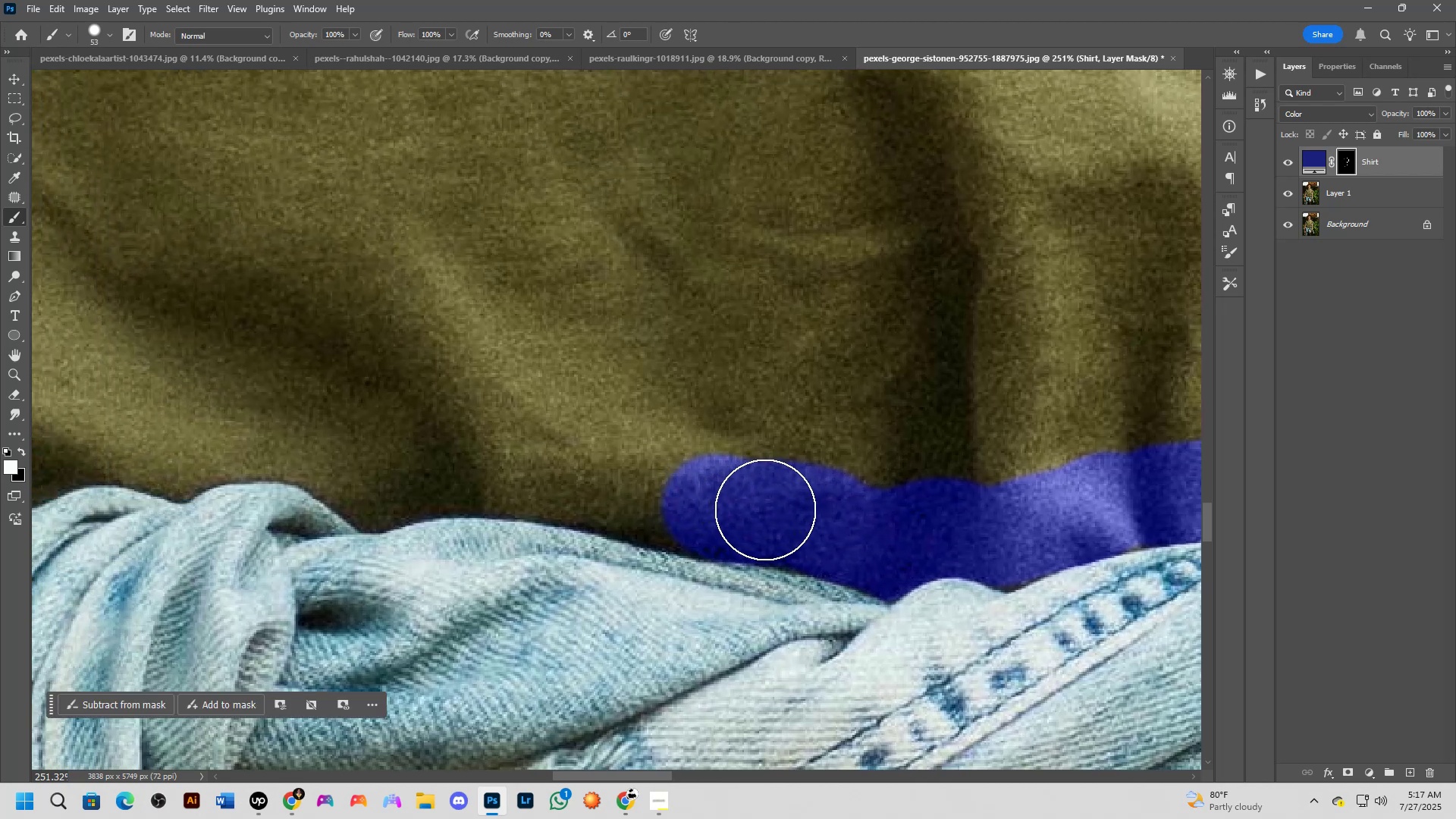 
left_click_drag(start_coordinate=[507, 459], to_coordinate=[671, 472])
 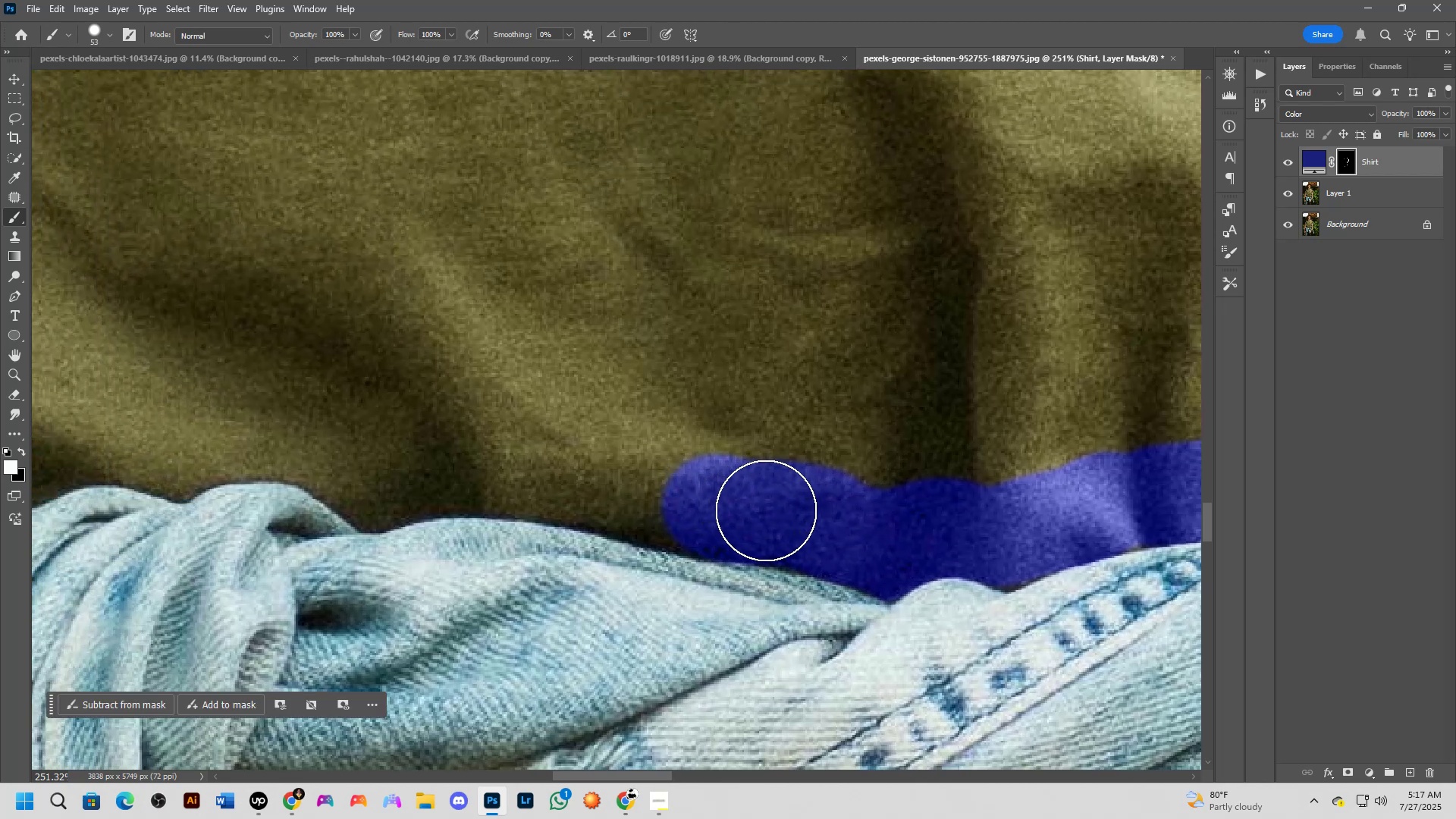 
left_click_drag(start_coordinate=[778, 511], to_coordinate=[811, 511])
 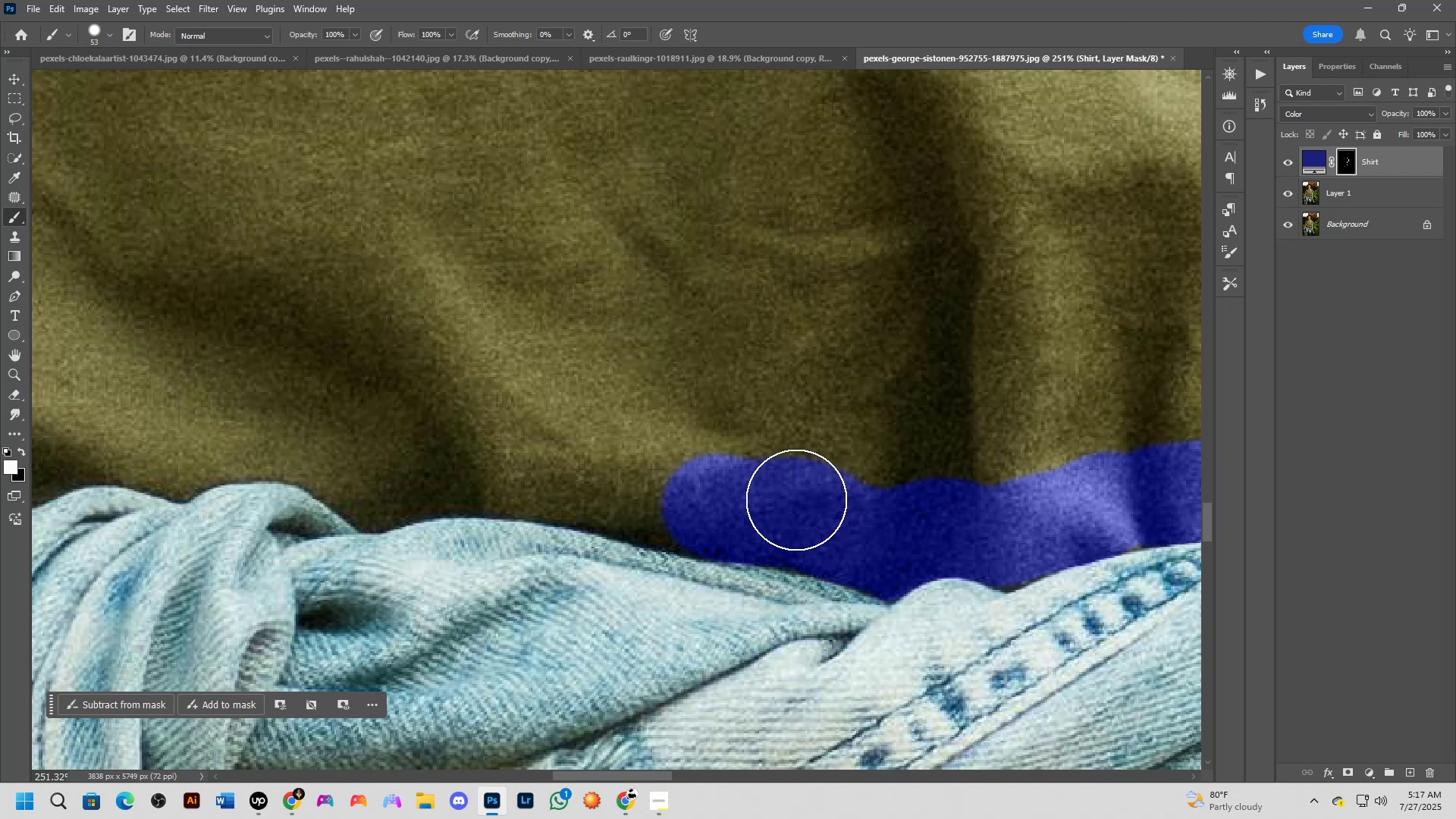 
left_click_drag(start_coordinate=[748, 504], to_coordinate=[644, 492])
 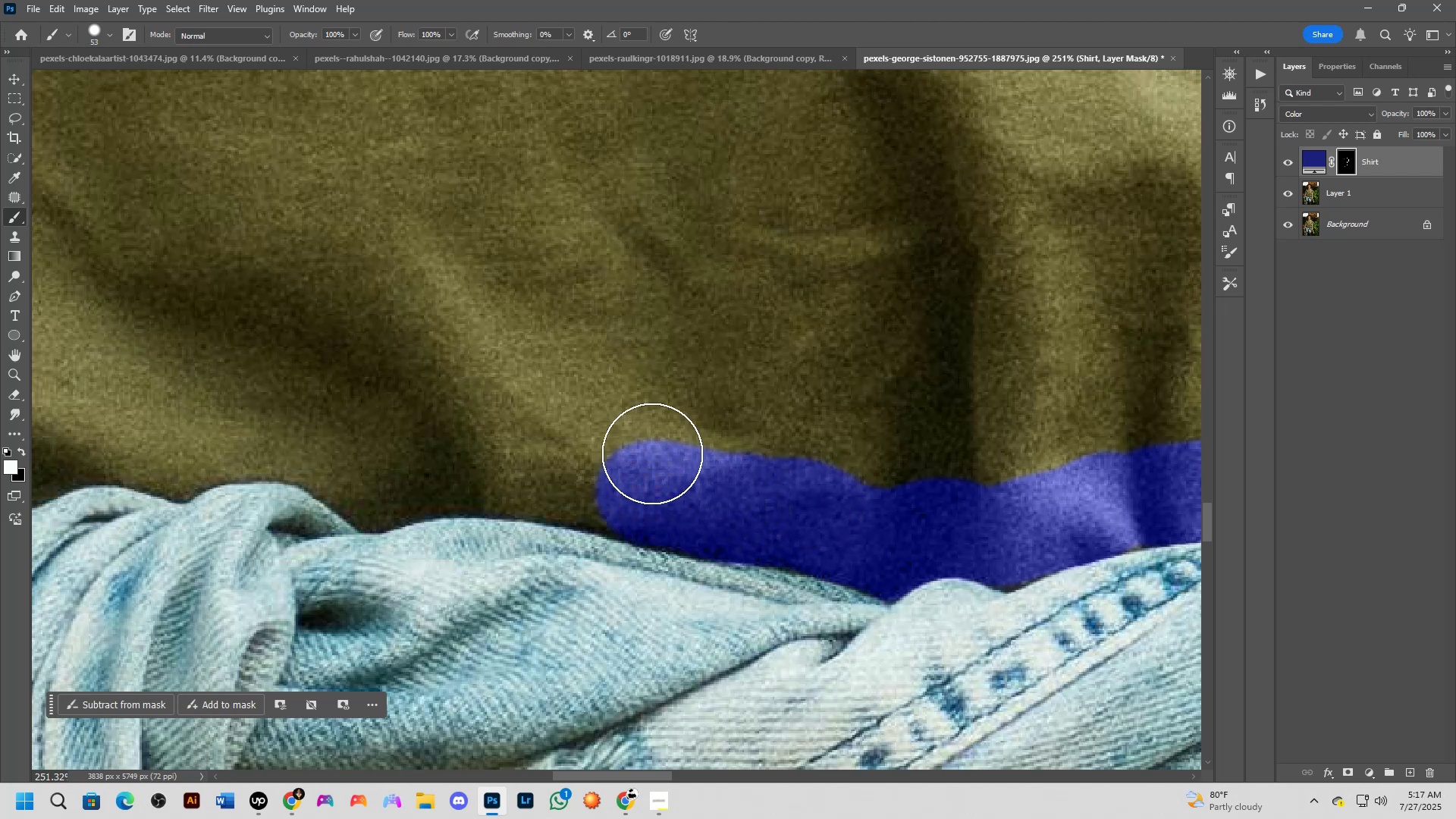 
hold_key(key=Space, duration=0.58)
 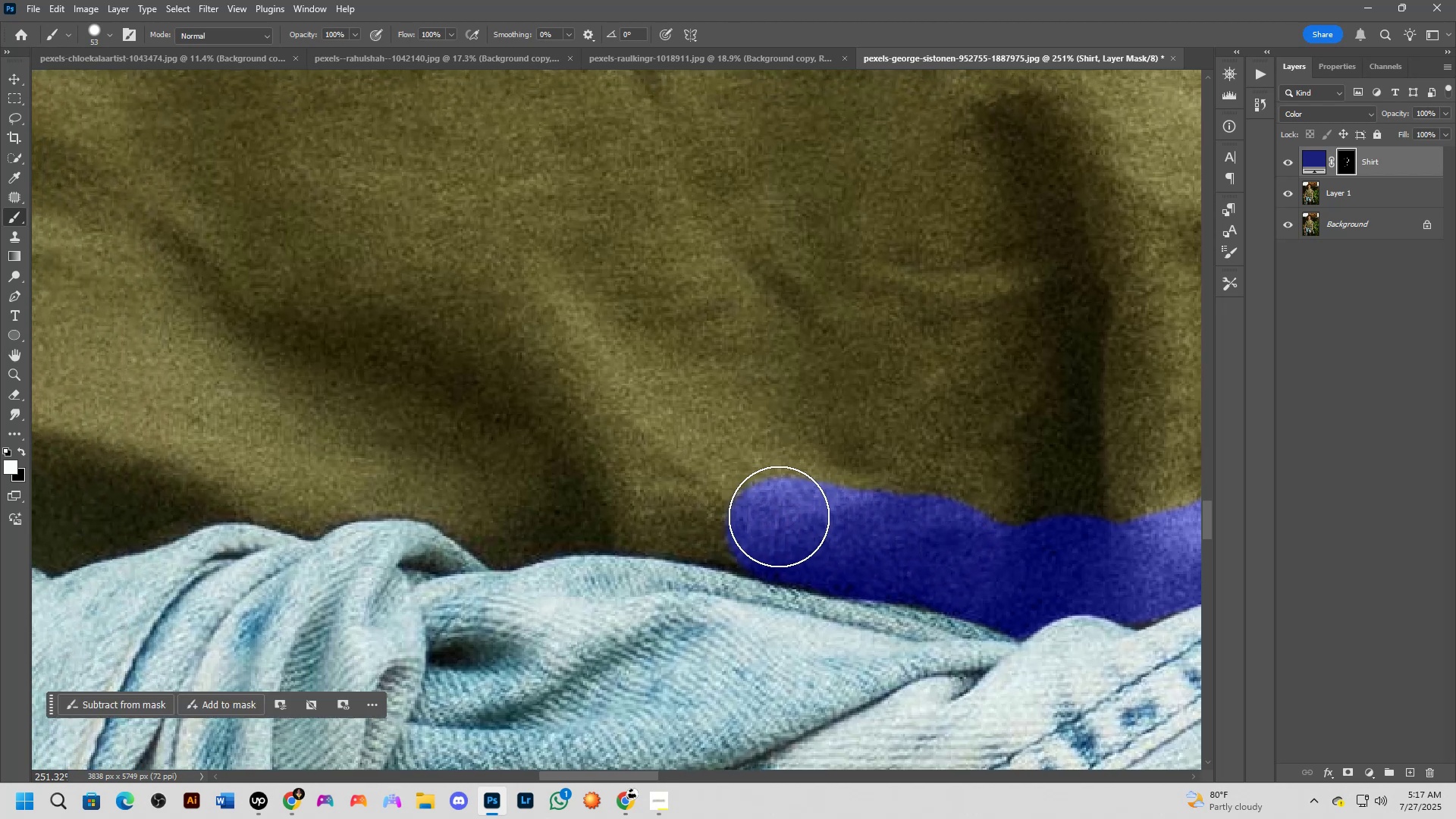 
left_click_drag(start_coordinate=[611, 431], to_coordinate=[742, 469])
 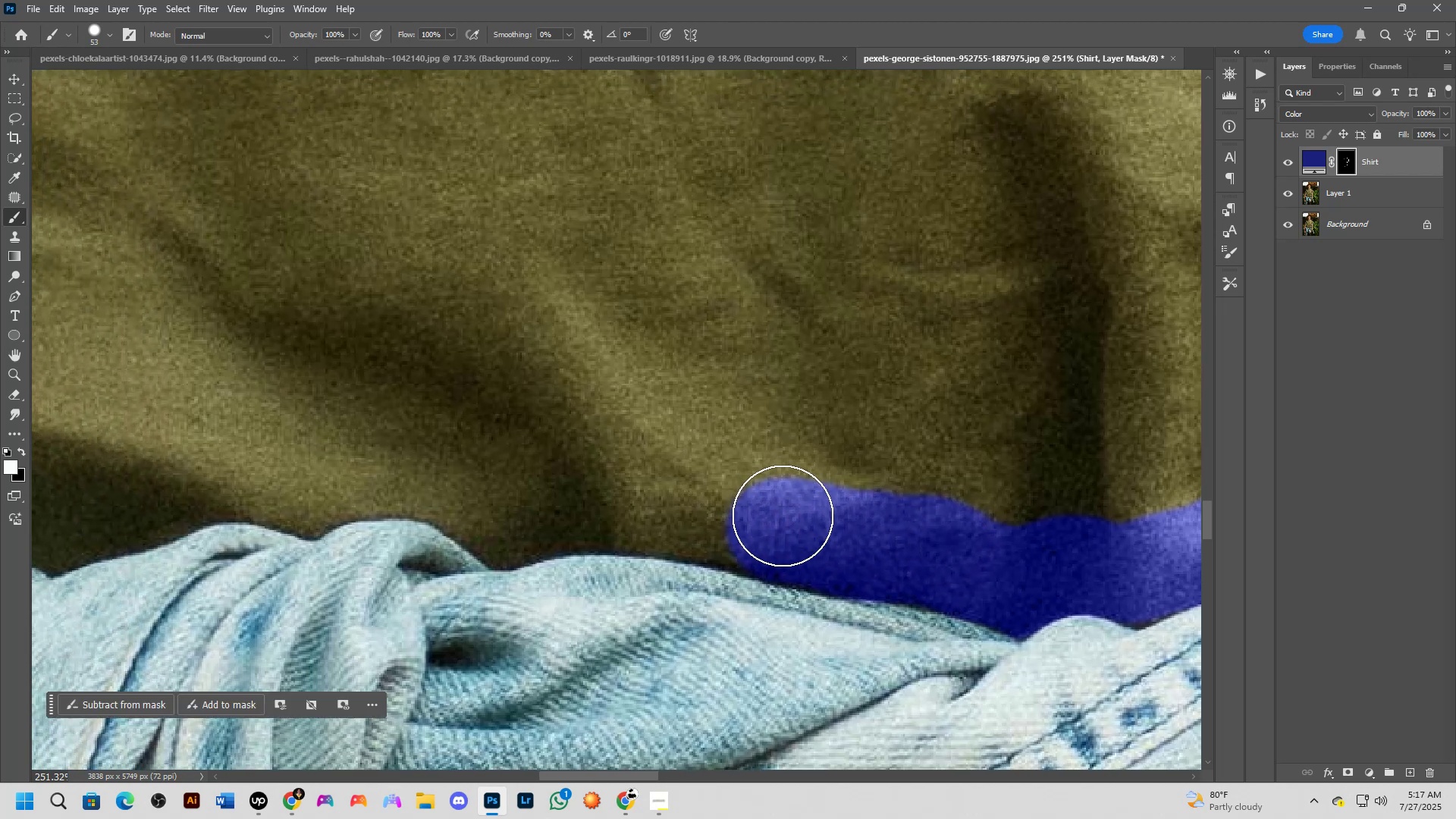 
left_click_drag(start_coordinate=[771, 518], to_coordinate=[613, 502])
 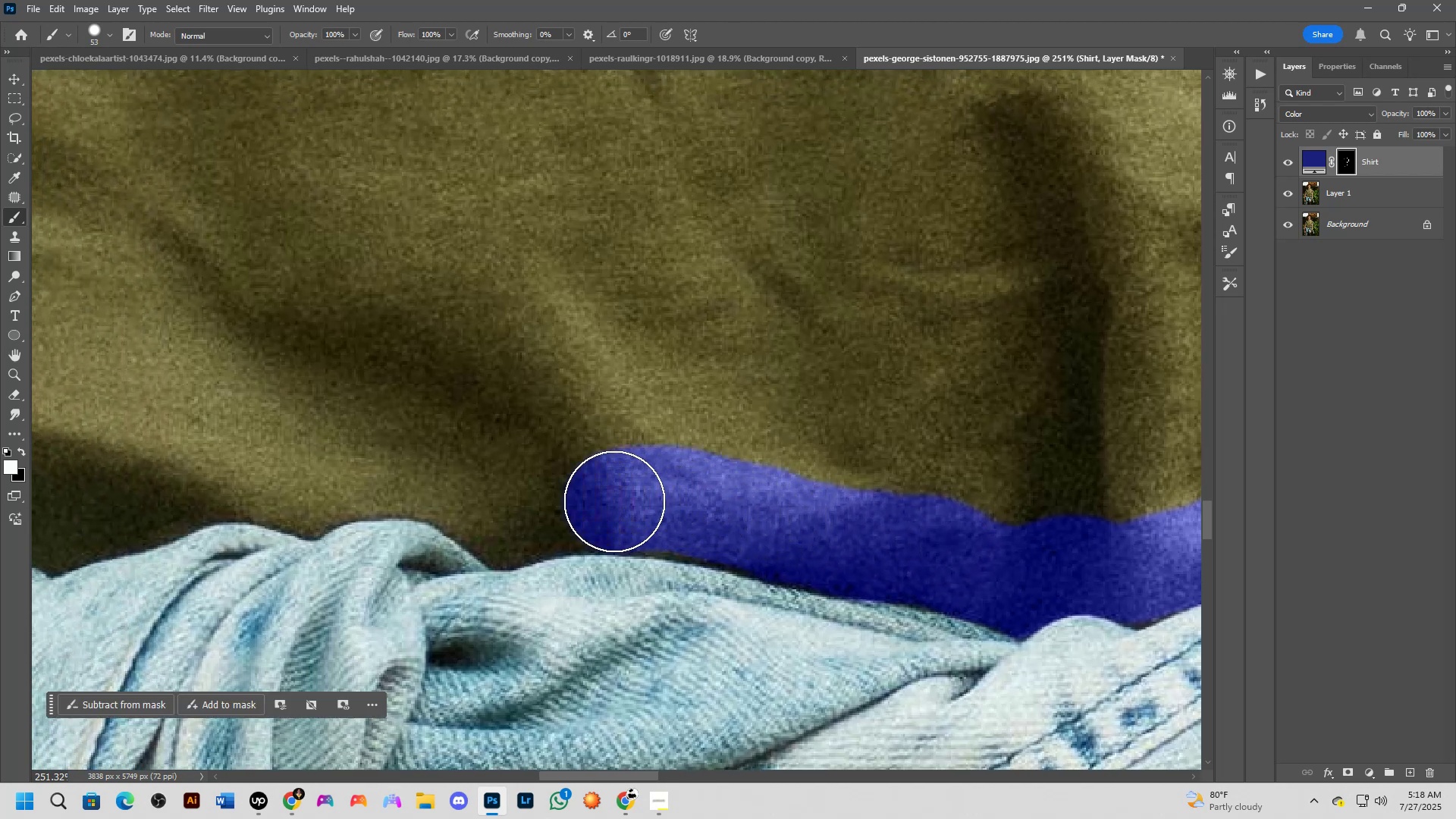 
hold_key(key=Space, duration=0.58)
 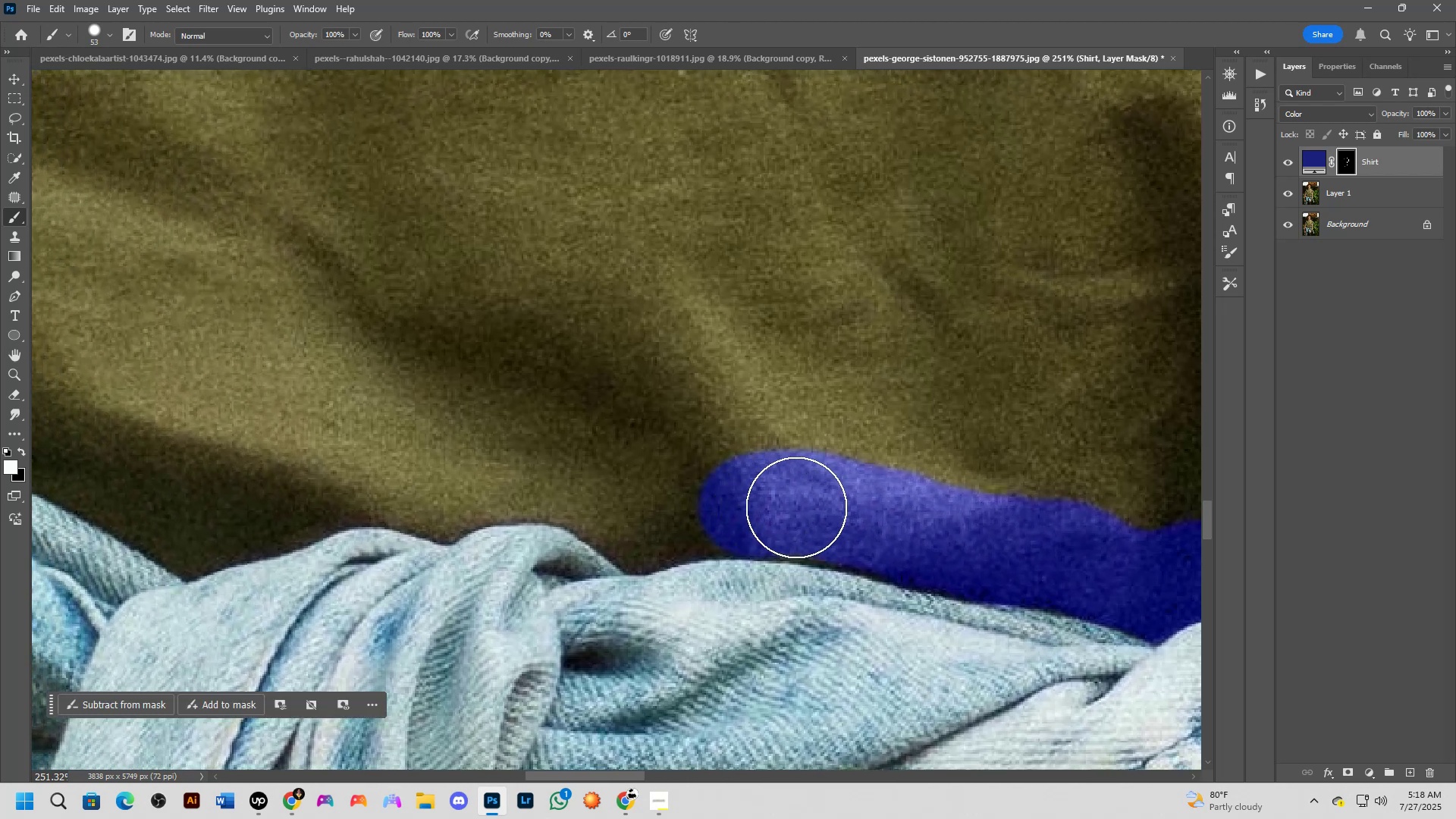 
left_click_drag(start_coordinate=[594, 490], to_coordinate=[711, 491])
 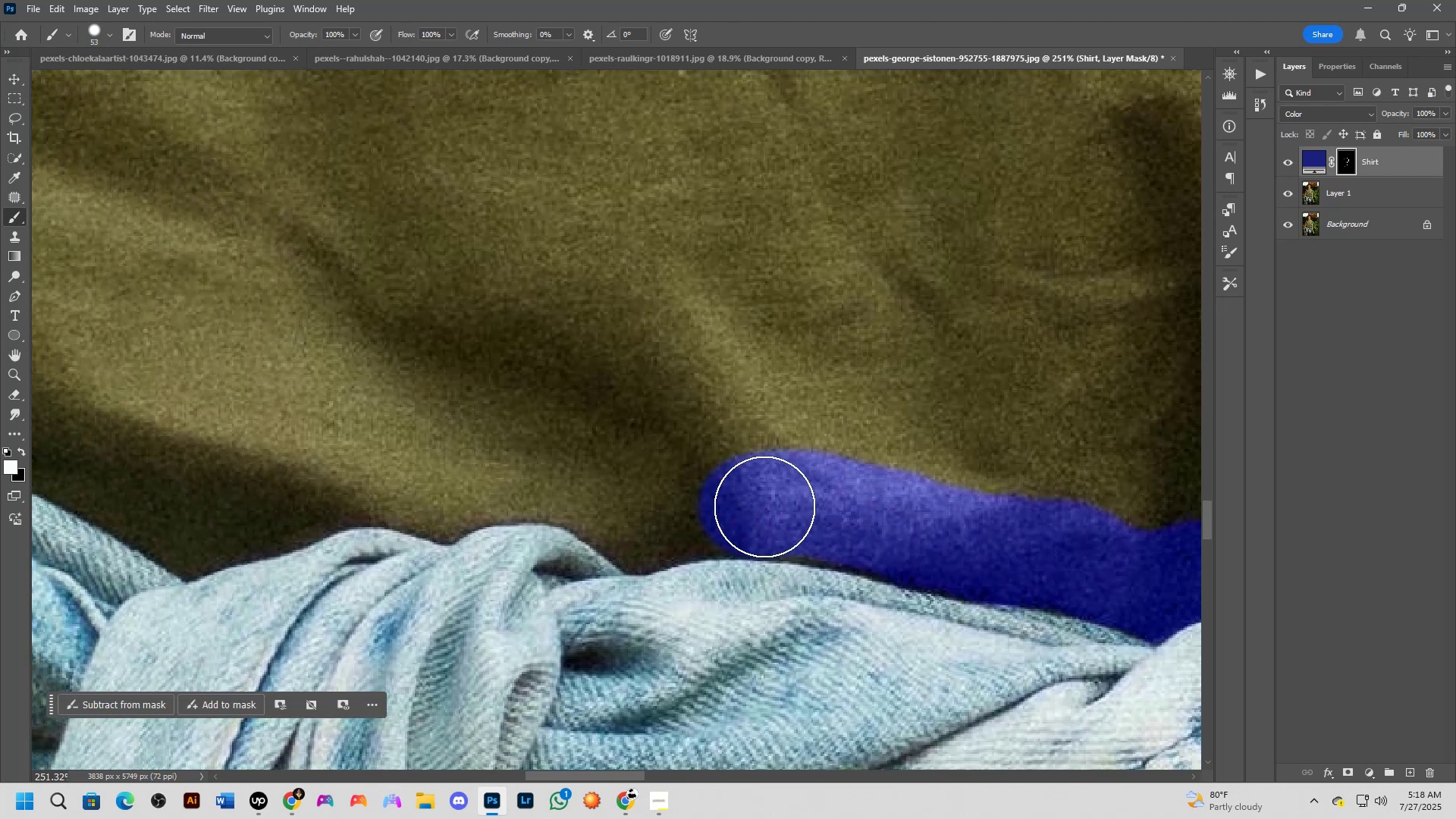 
left_click_drag(start_coordinate=[799, 507], to_coordinate=[832, 505])
 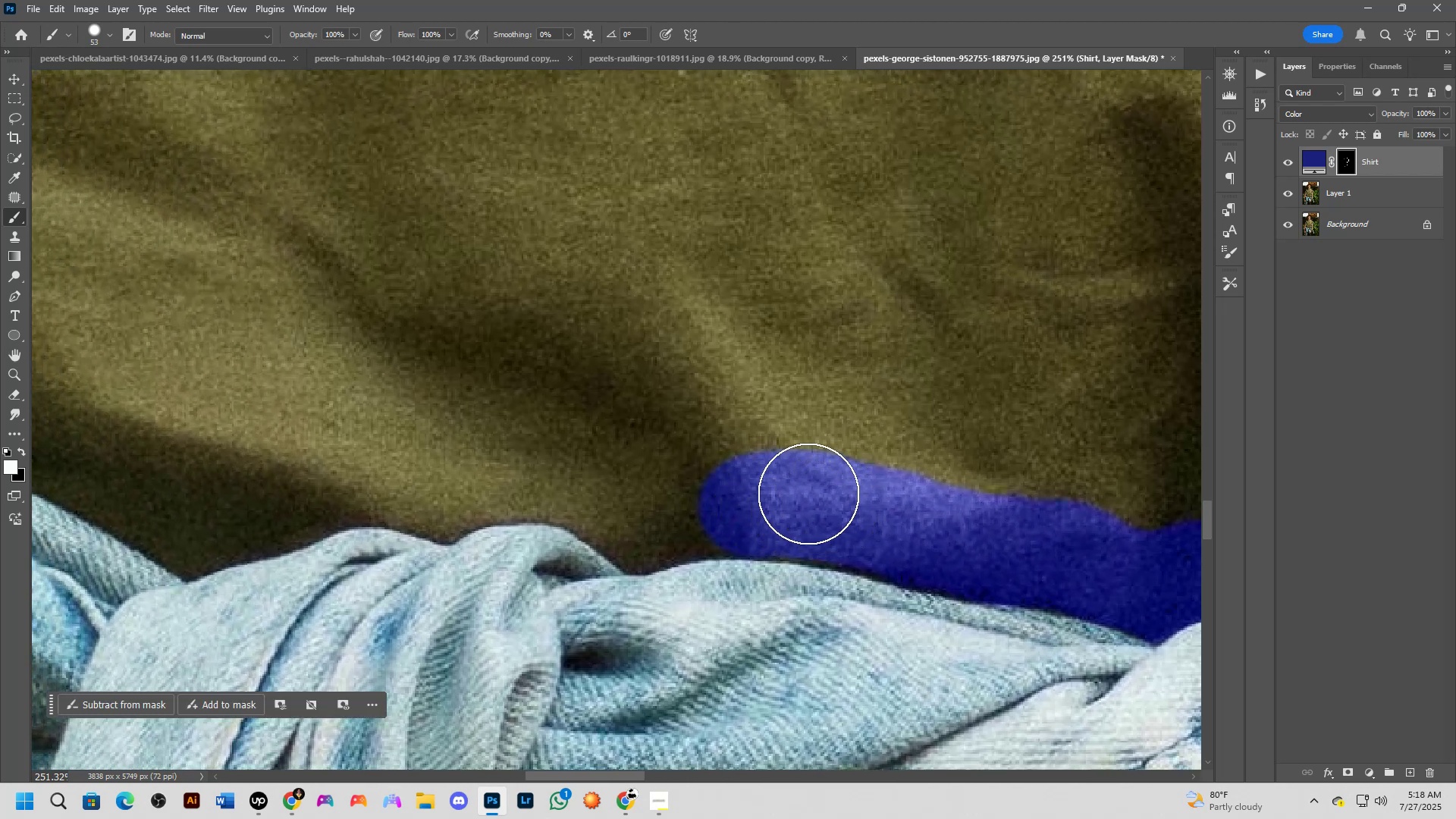 
hold_key(key=Space, duration=0.52)
 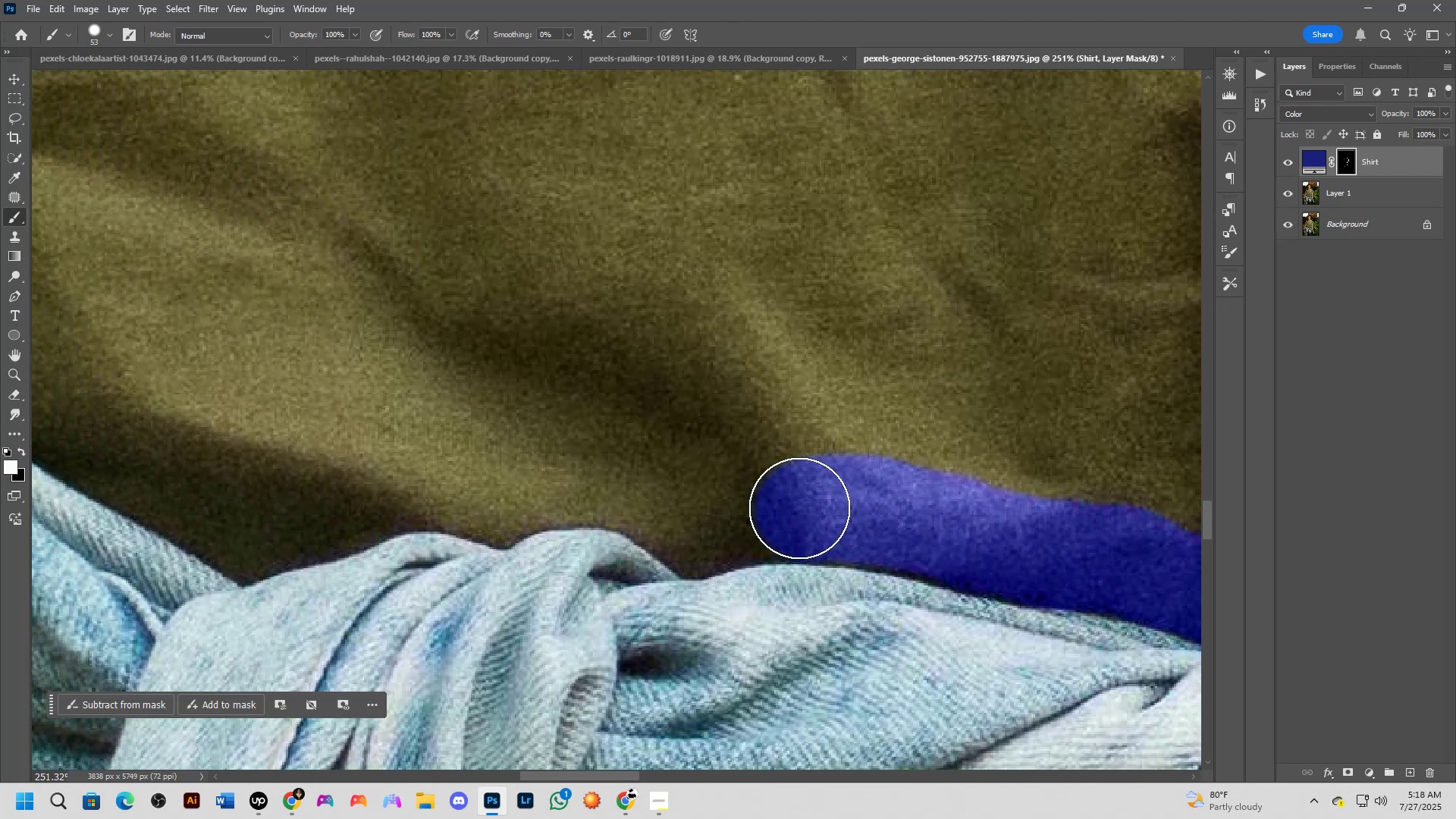 
left_click_drag(start_coordinate=[760, 479], to_coordinate=[816, 483])
 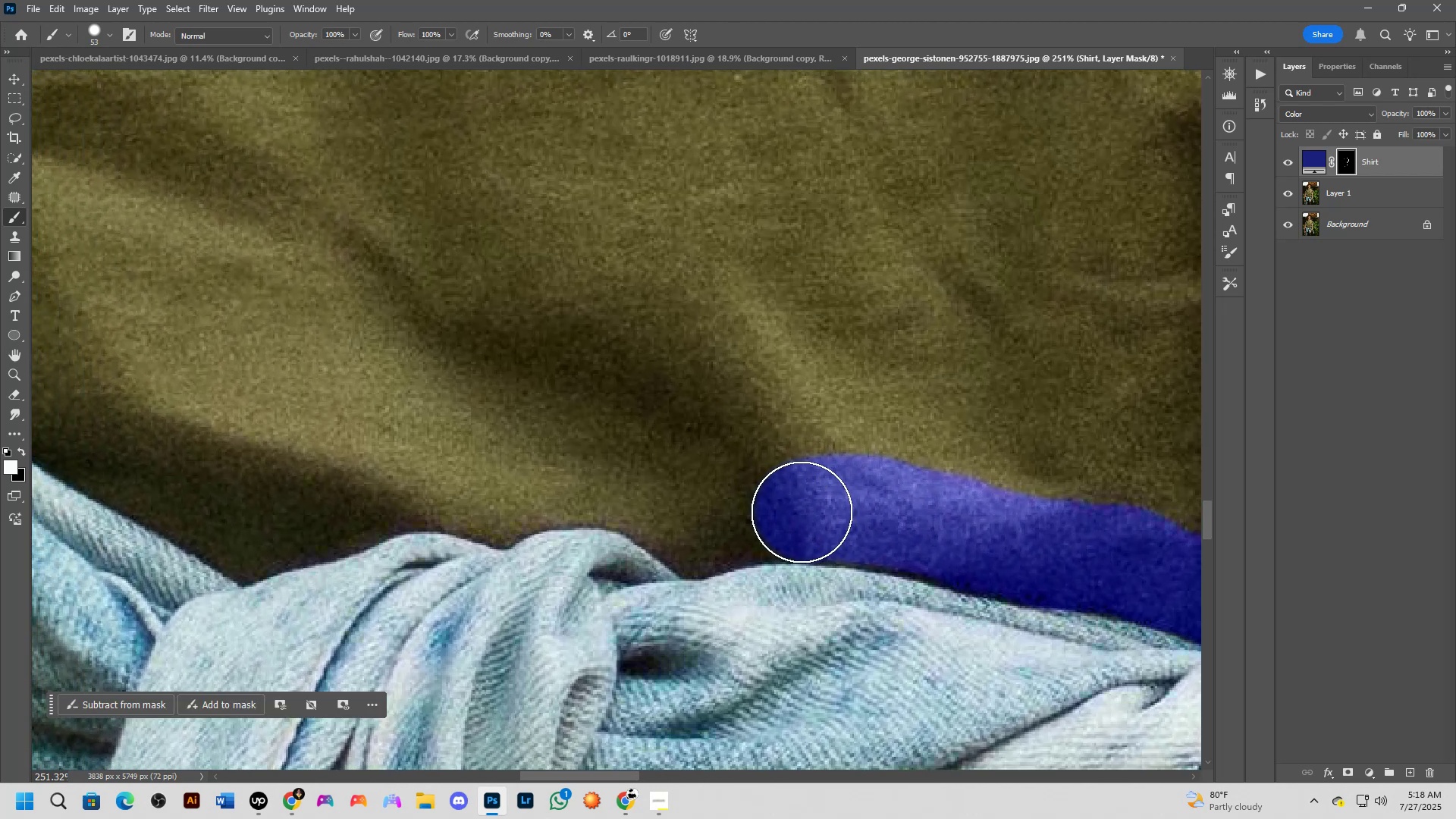 
left_click_drag(start_coordinate=[790, 507], to_coordinate=[698, 528])
 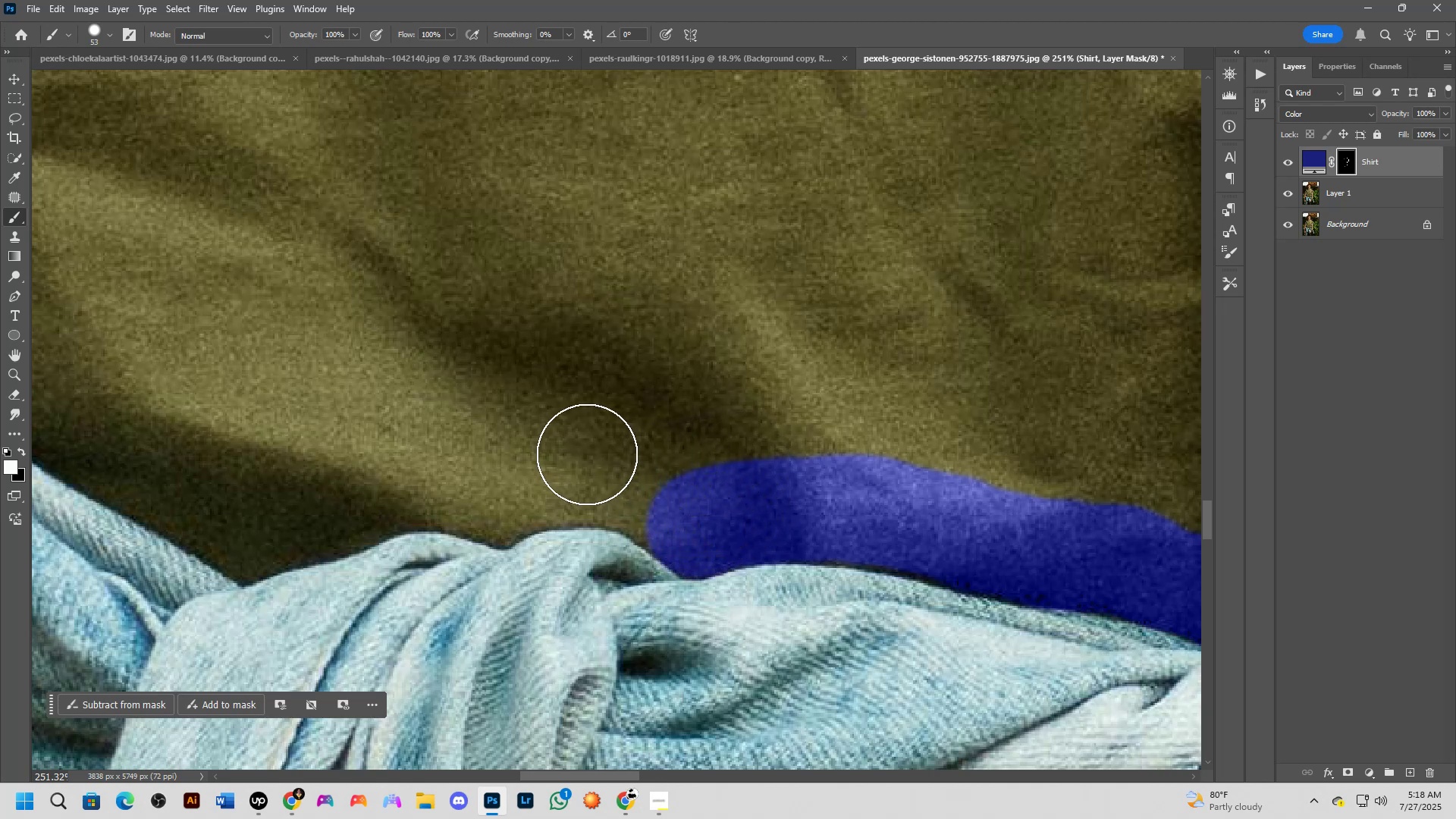 
hold_key(key=Space, duration=0.56)
 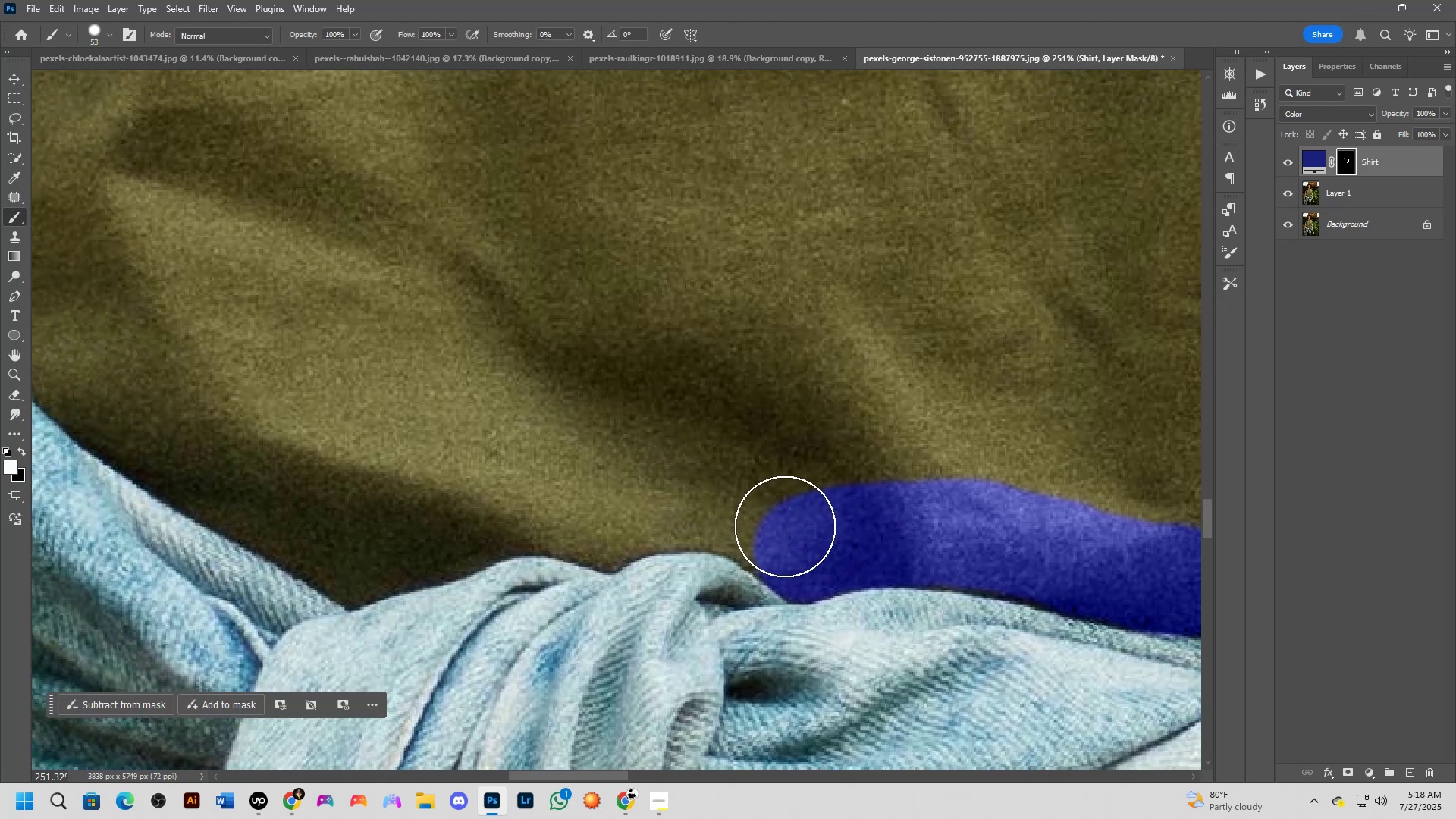 
left_click_drag(start_coordinate=[598, 458], to_coordinate=[705, 482])
 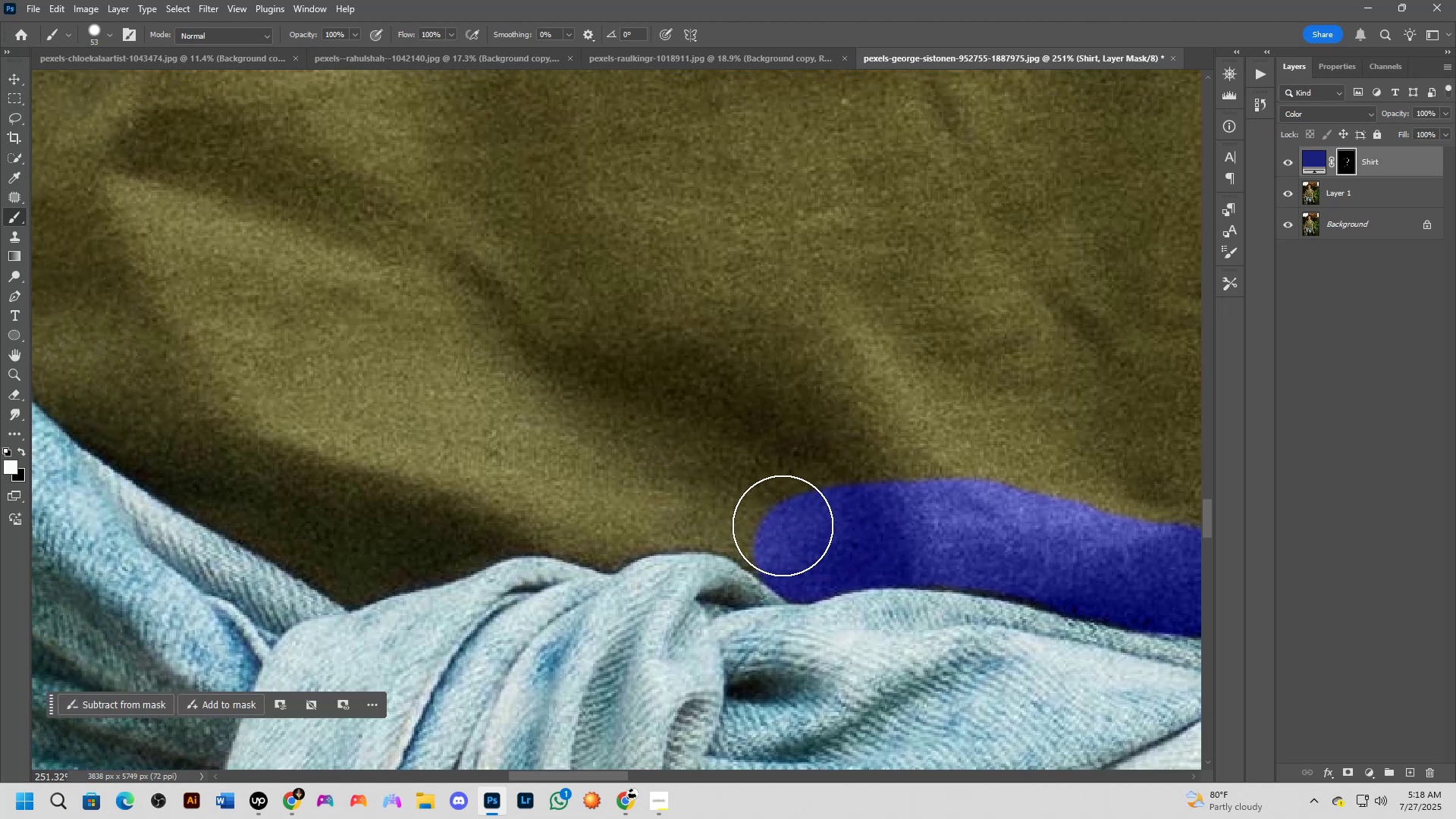 
left_click_drag(start_coordinate=[785, 526], to_coordinate=[604, 519])
 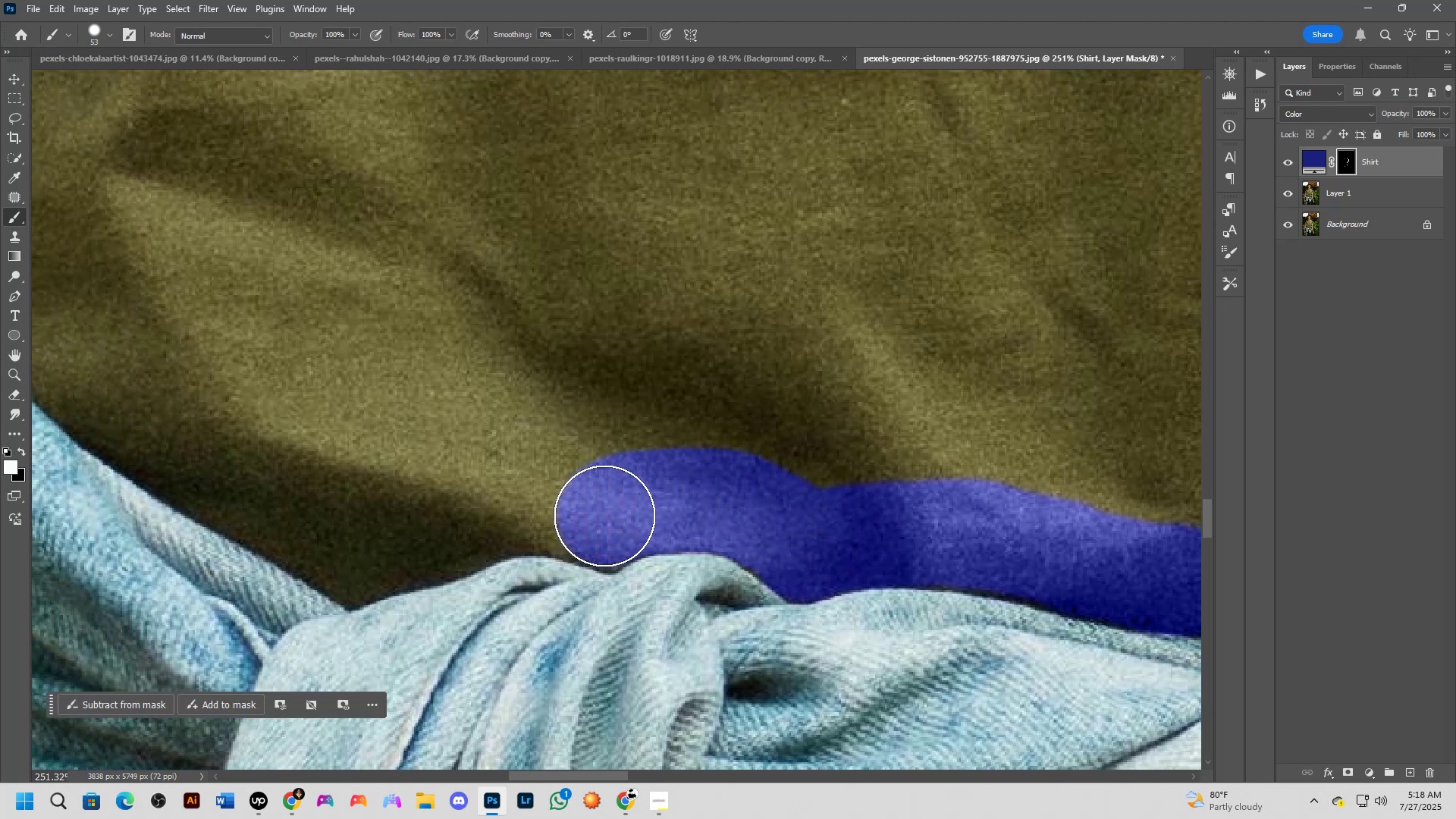 
hold_key(key=Space, duration=0.56)
 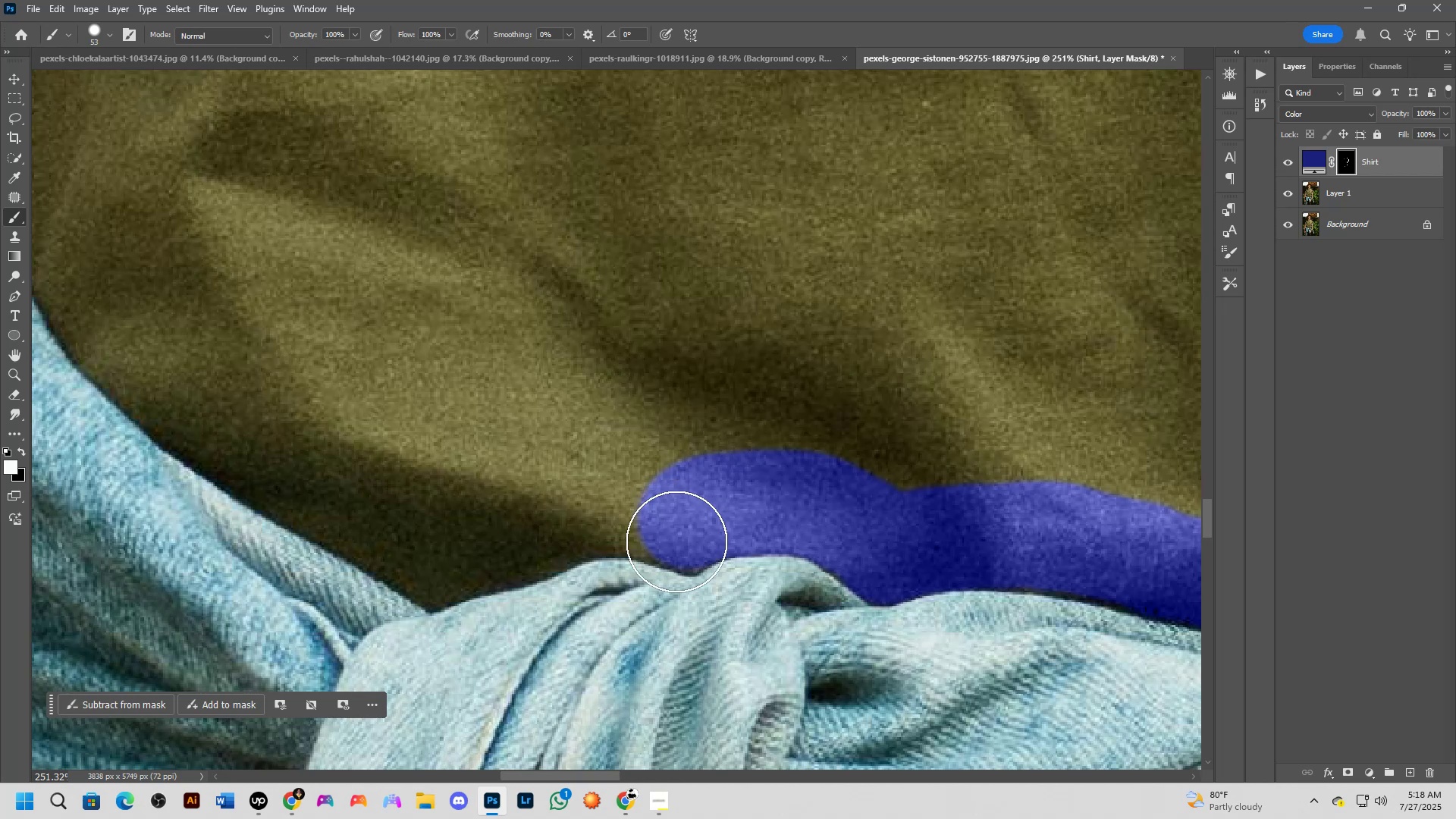 
left_click_drag(start_coordinate=[576, 482], to_coordinate=[657, 485])
 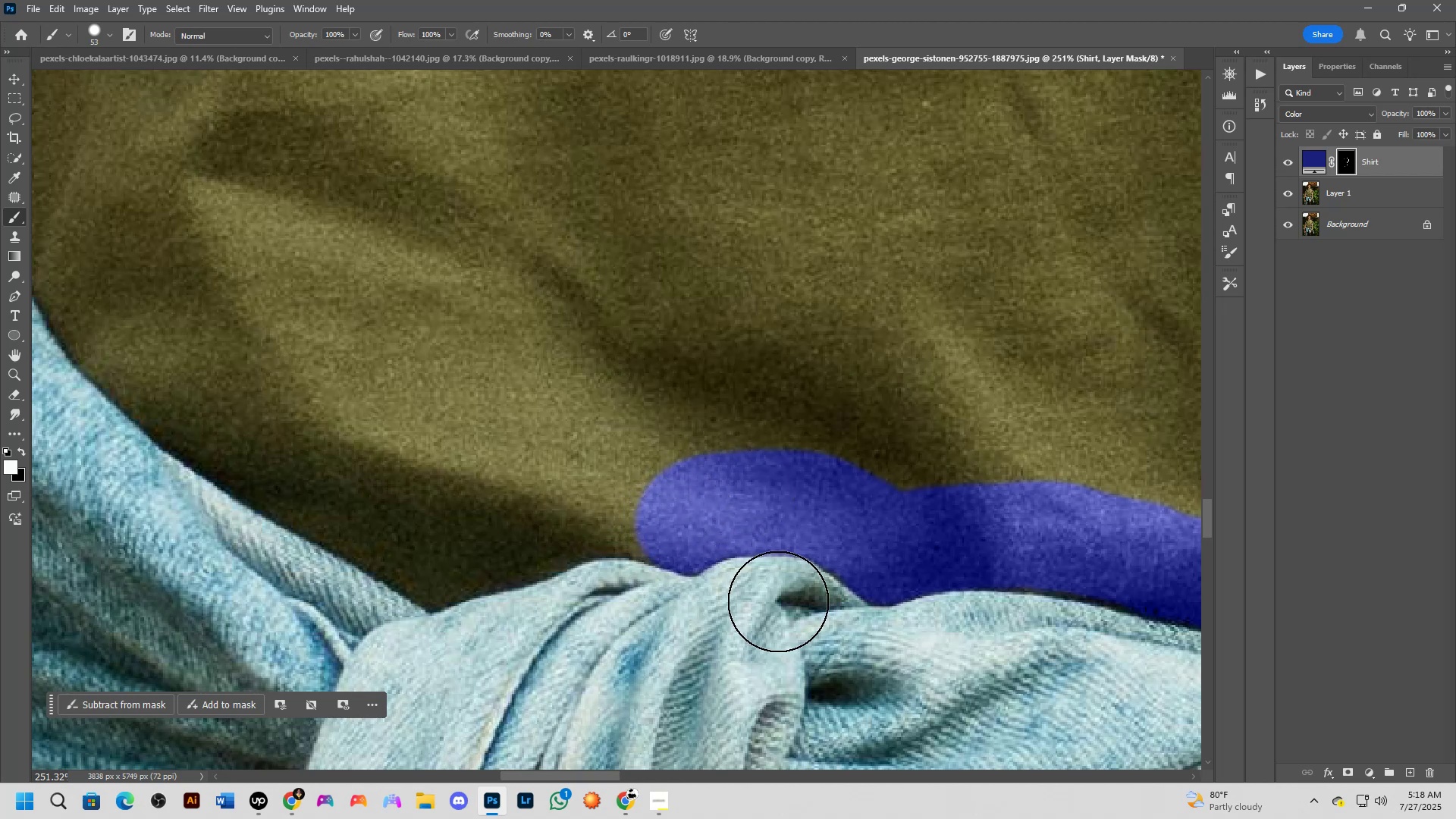 
left_click_drag(start_coordinate=[681, 508], to_coordinate=[632, 505])
 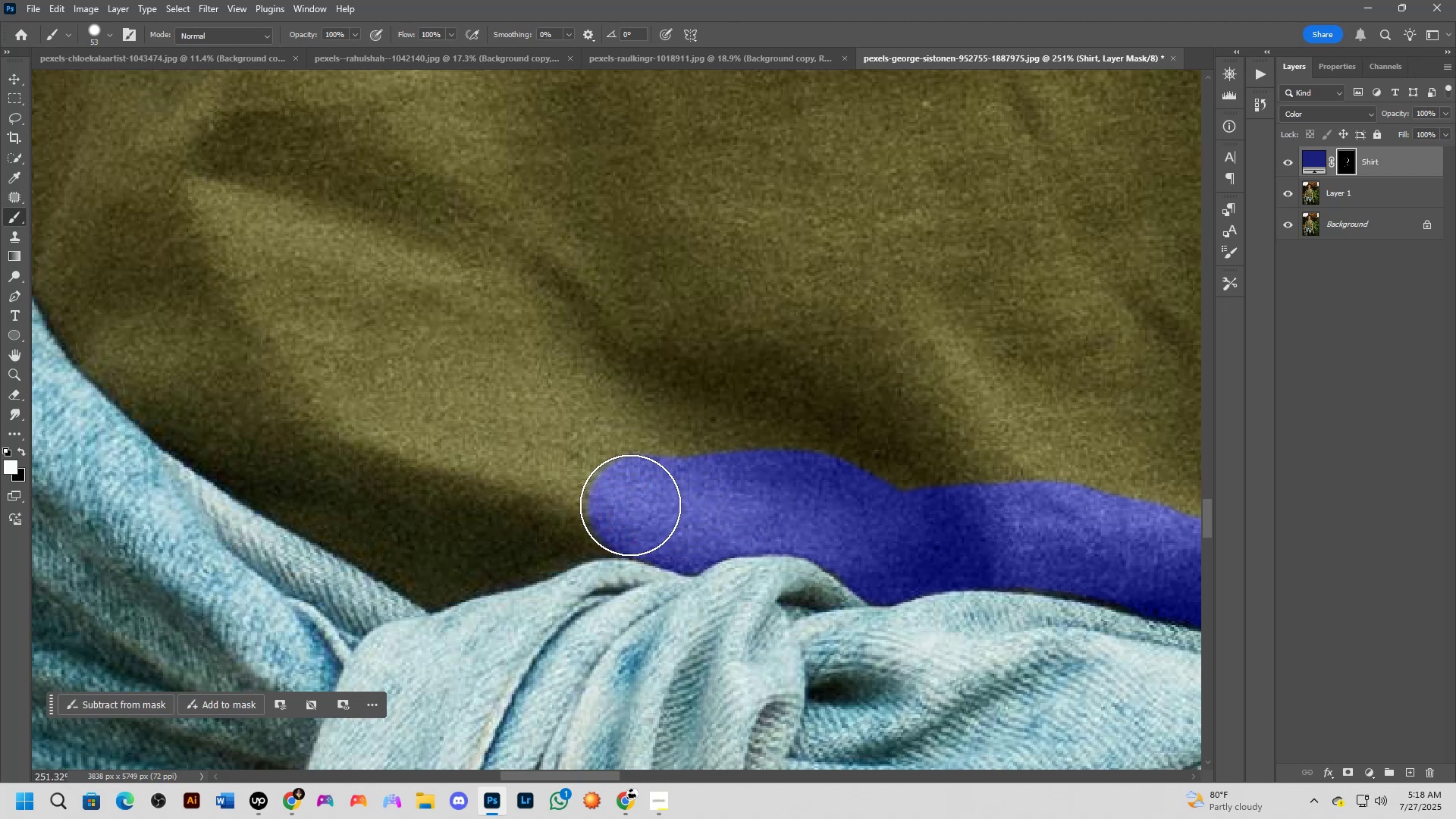 
hold_key(key=Space, duration=0.68)
 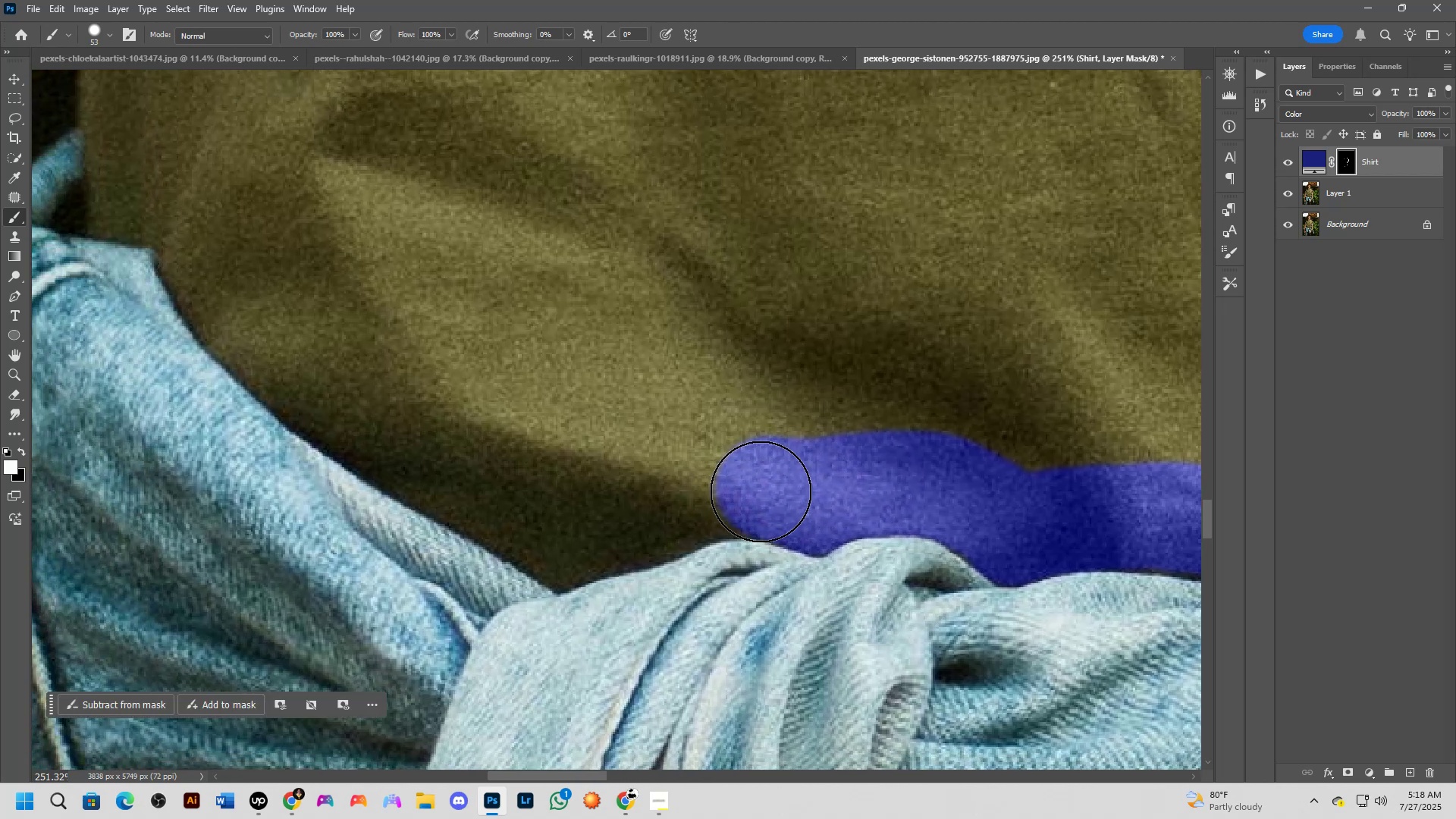 
left_click_drag(start_coordinate=[603, 488], to_coordinate=[730, 469])
 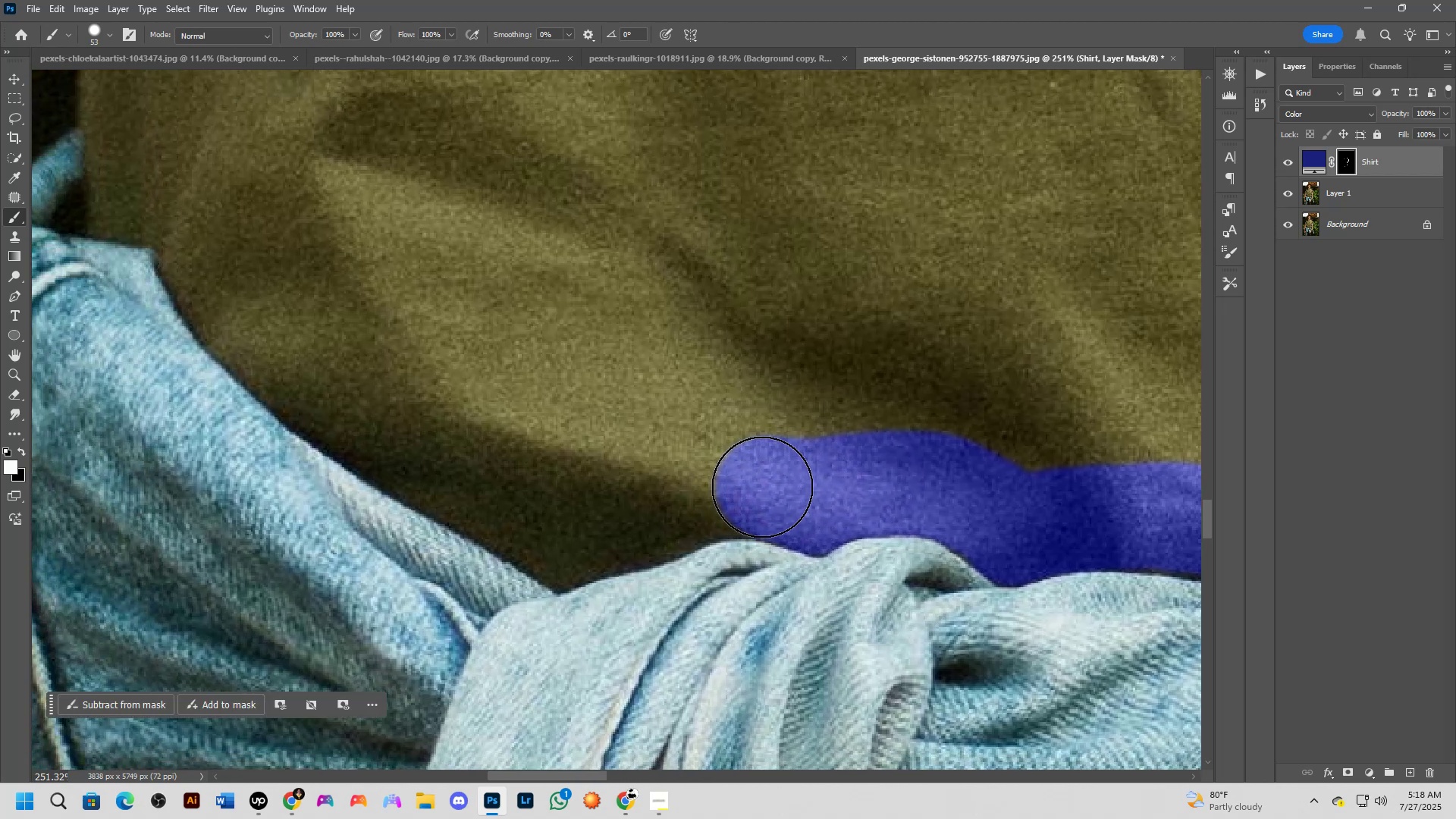 
left_click_drag(start_coordinate=[764, 486], to_coordinate=[665, 504])
 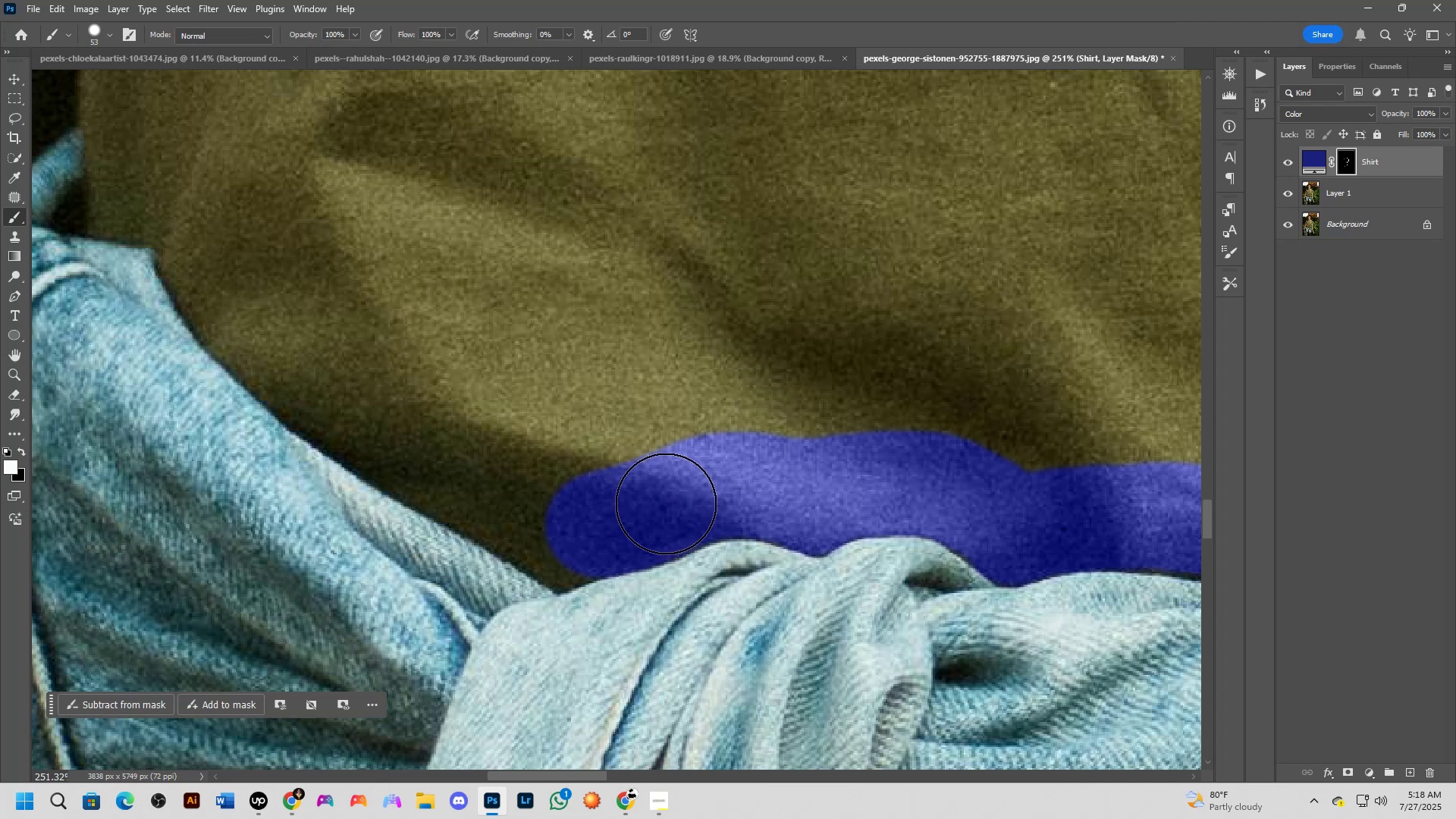 
hold_key(key=Space, duration=0.59)
 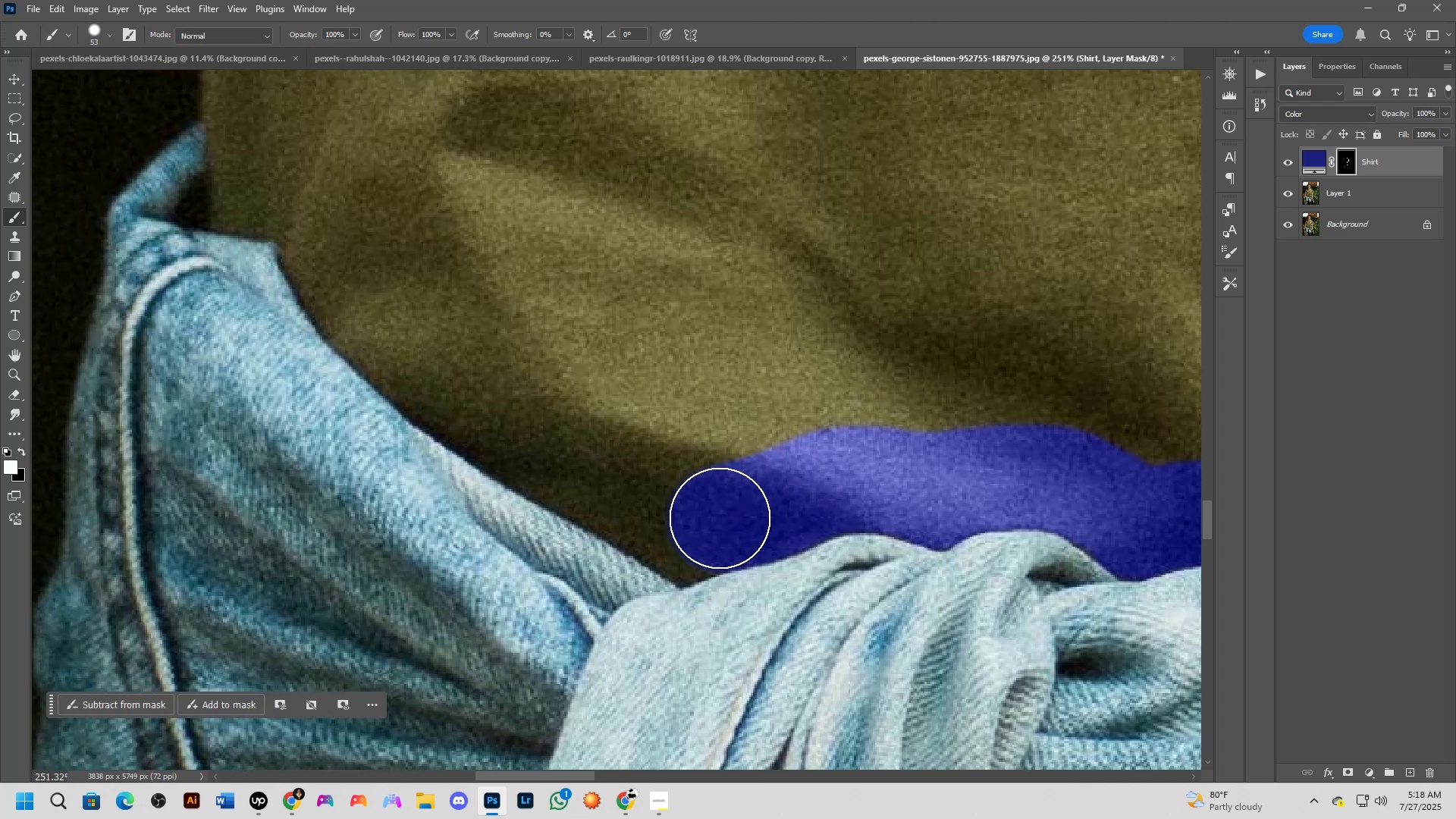 
left_click_drag(start_coordinate=[629, 500], to_coordinate=[752, 494])
 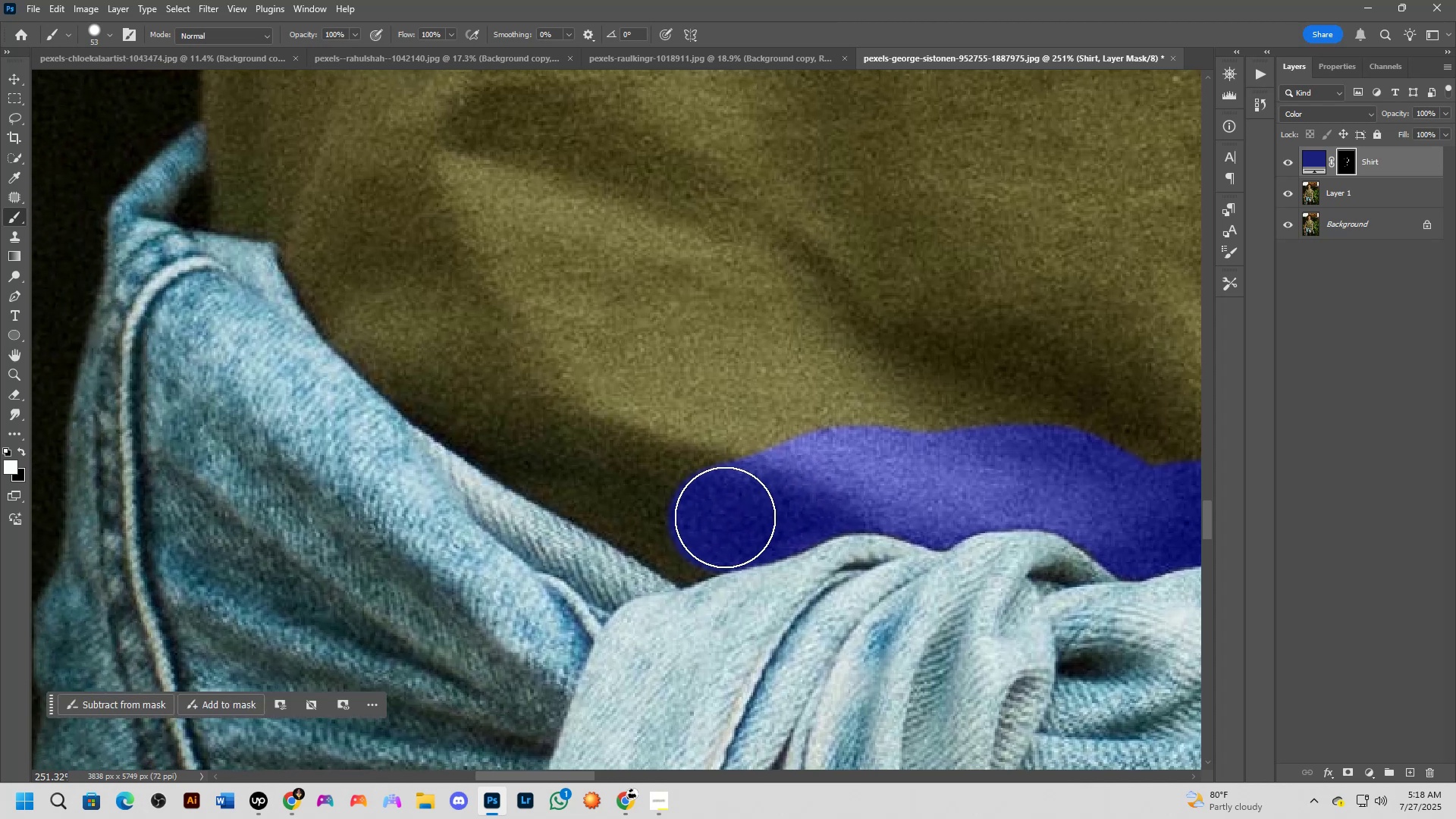 
left_click_drag(start_coordinate=[720, 518], to_coordinate=[685, 535])
 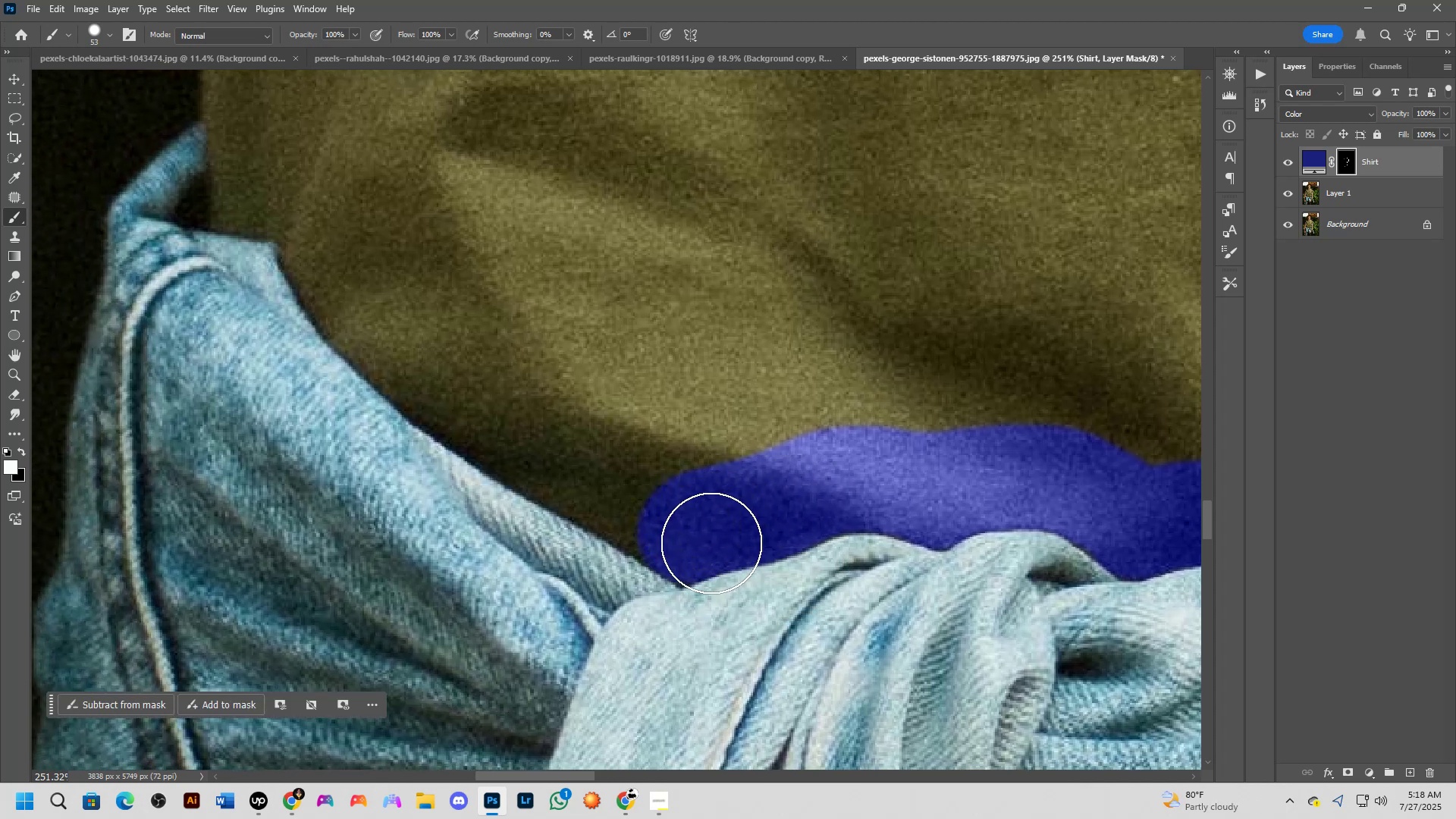 
left_click([699, 540])
 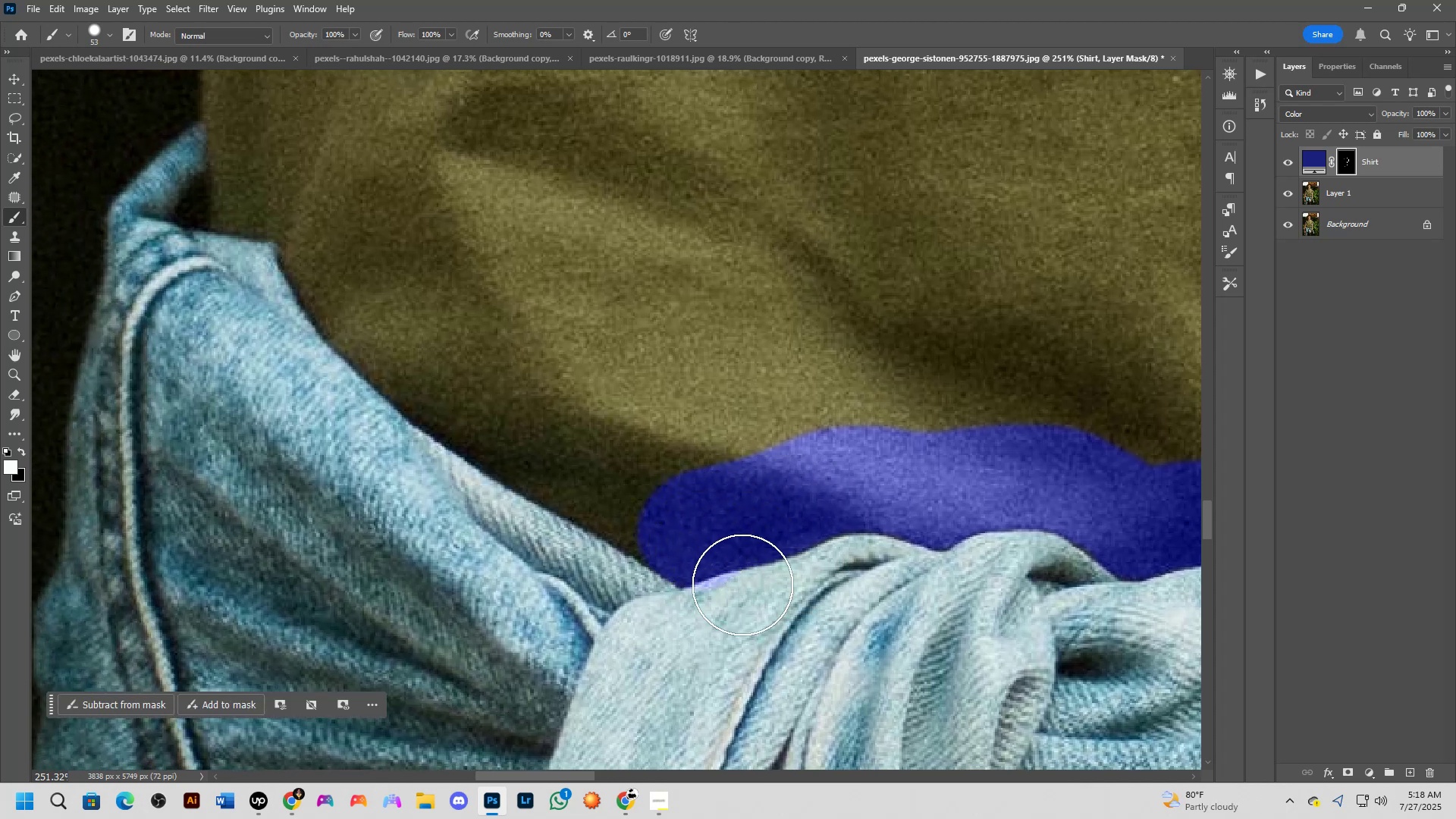 
key(X)
 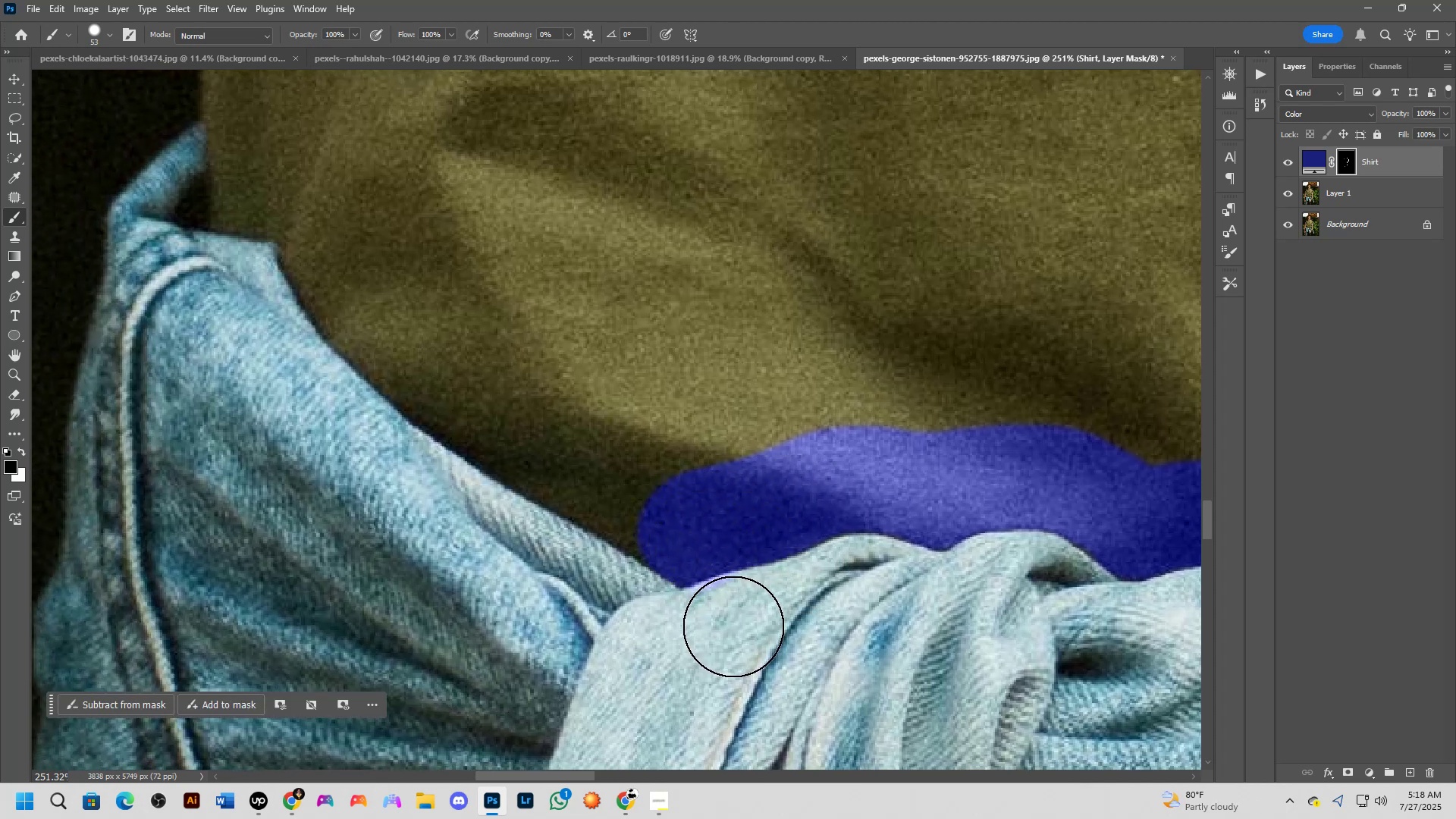 
left_click_drag(start_coordinate=[720, 629], to_coordinate=[713, 632])
 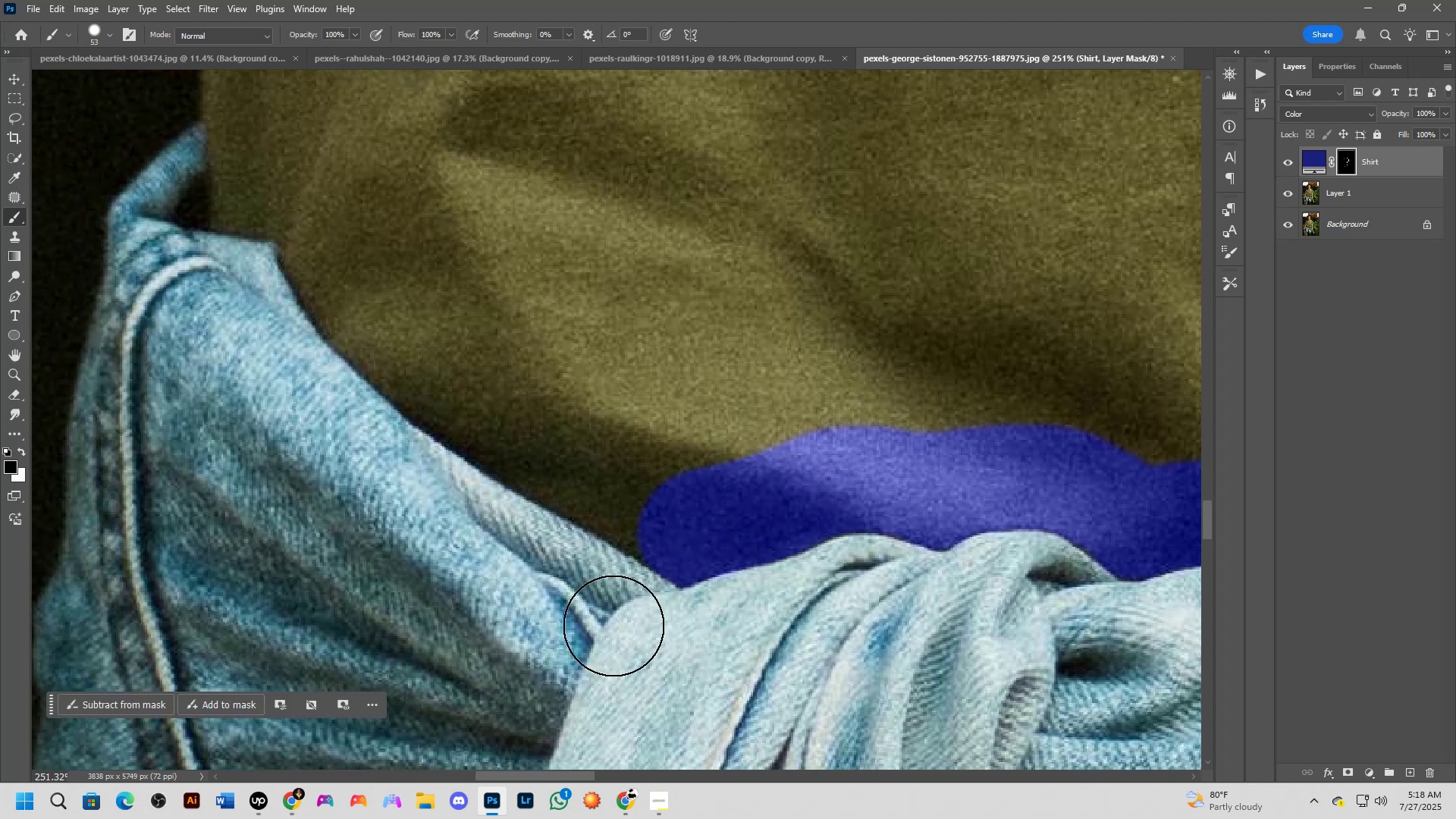 
left_click([632, 616])
 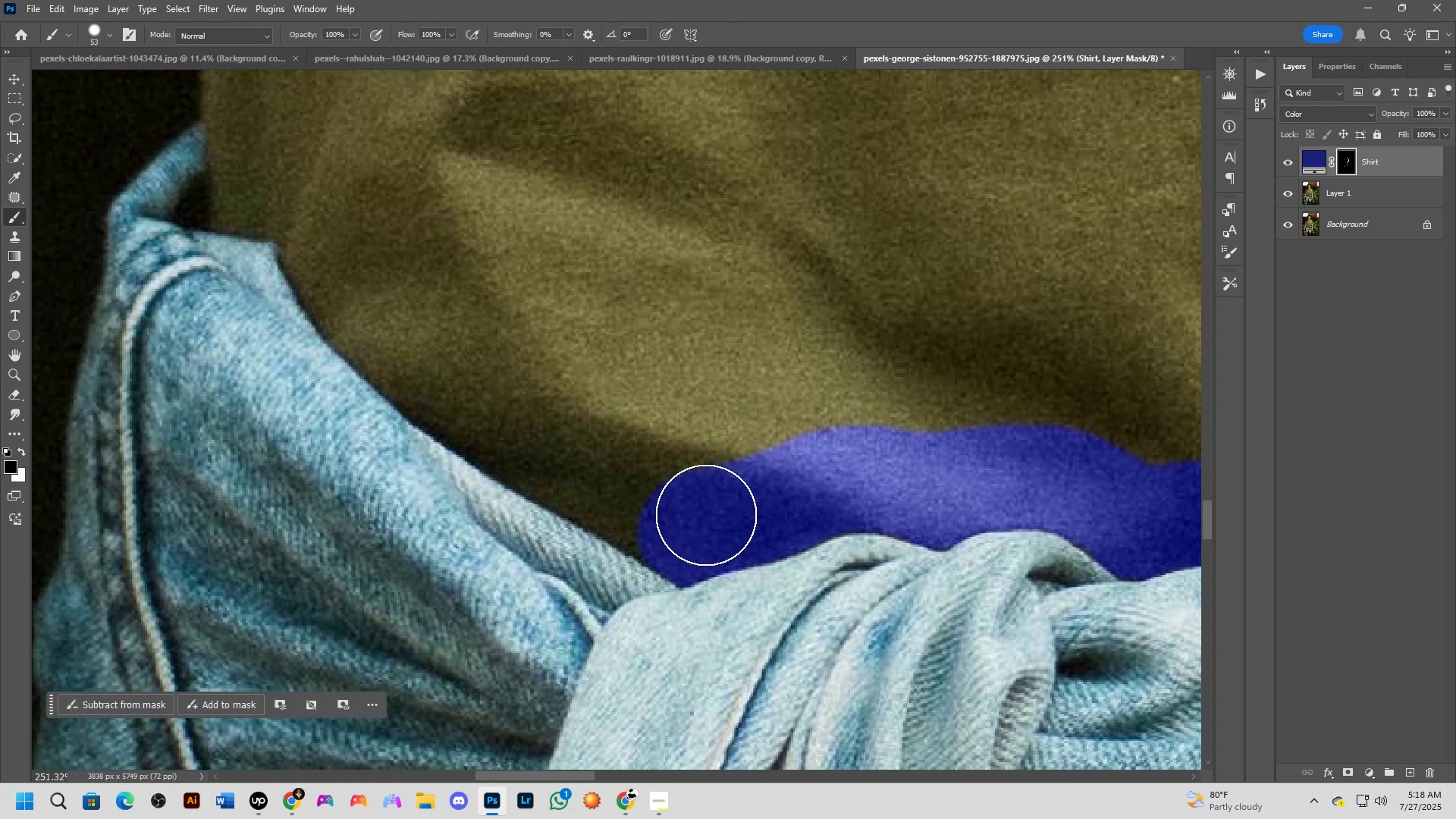 
hold_key(key=Space, duration=0.59)
 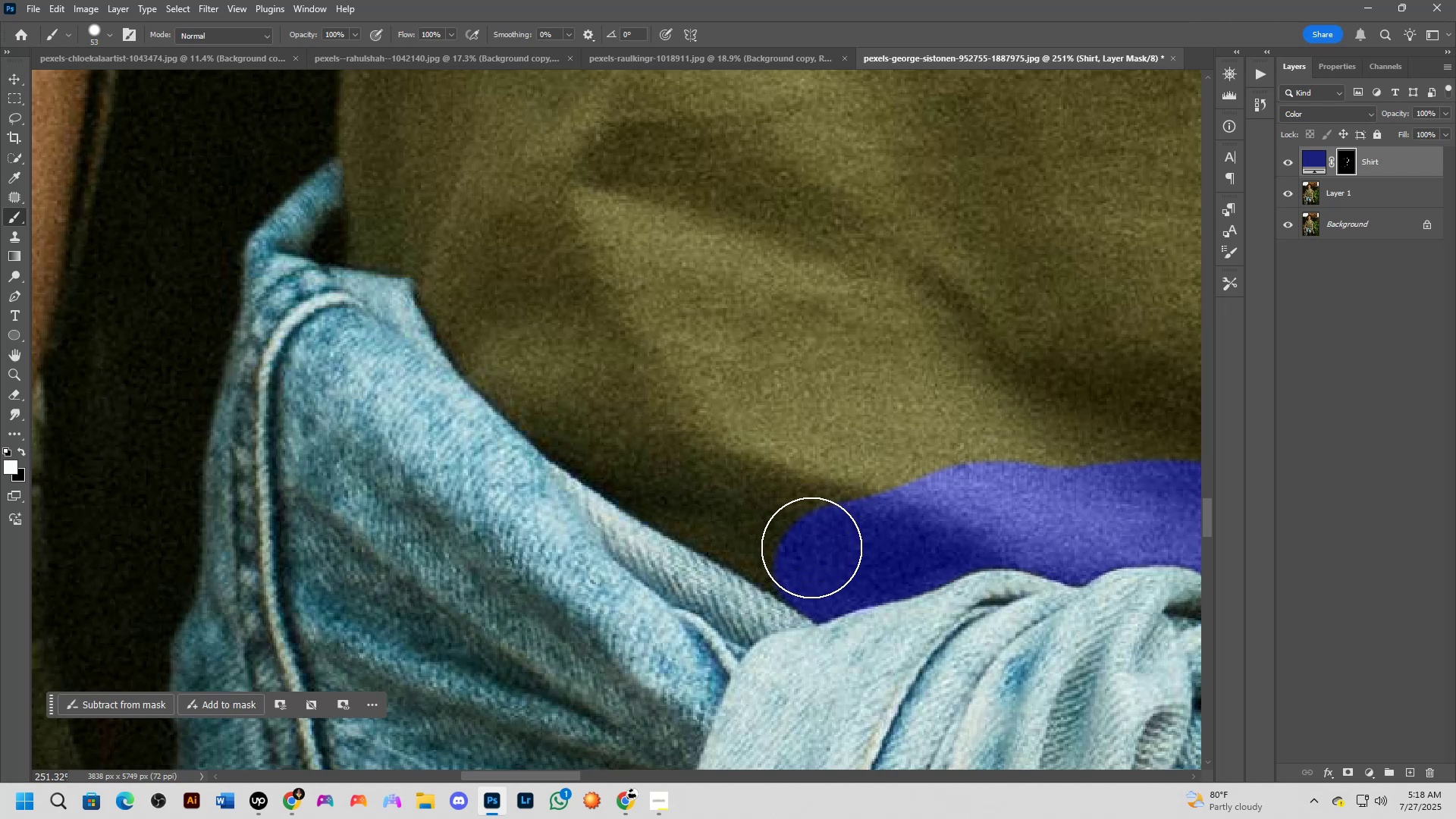 
left_click_drag(start_coordinate=[652, 422], to_coordinate=[789, 457])
 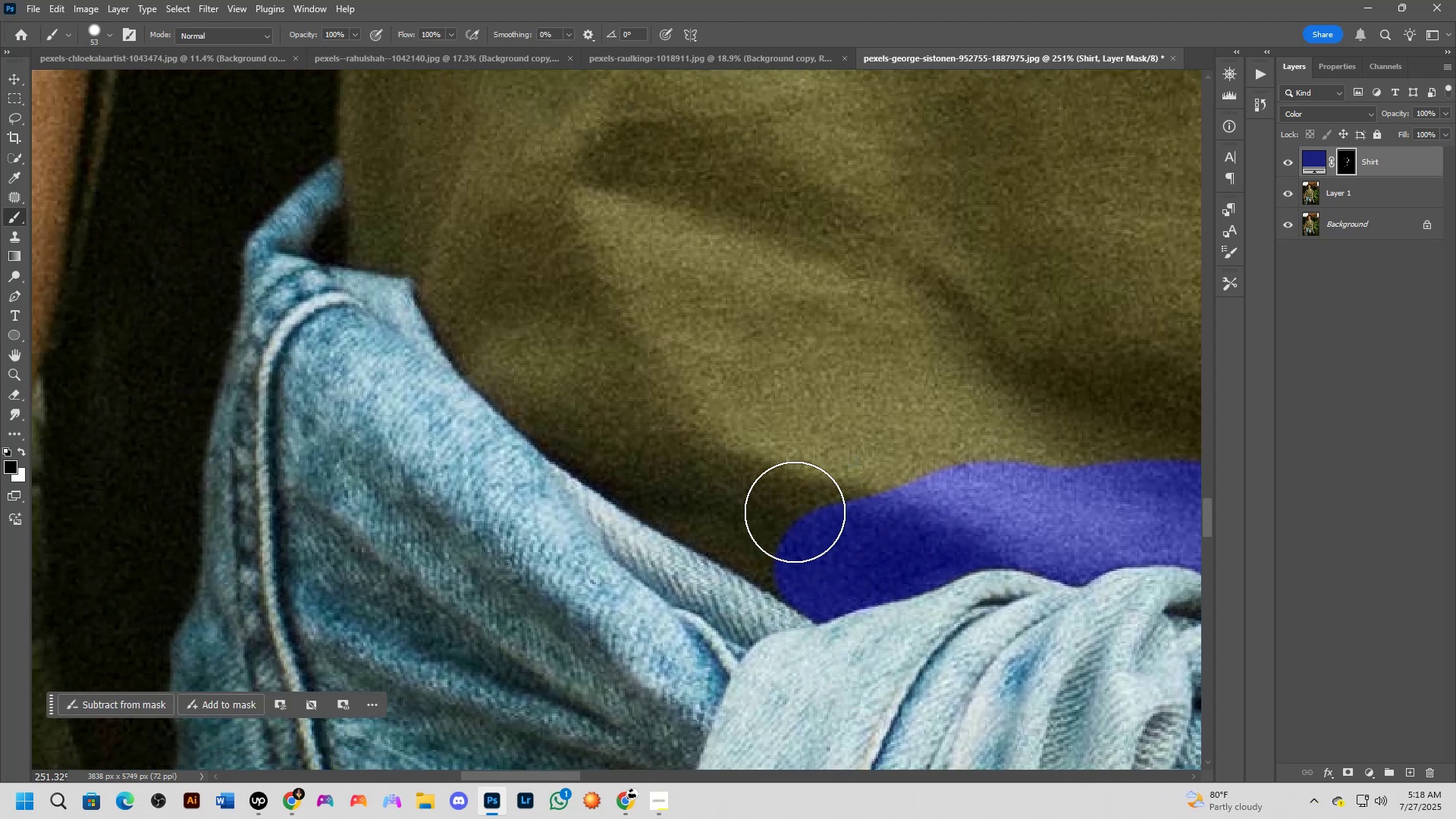 
key(X)
 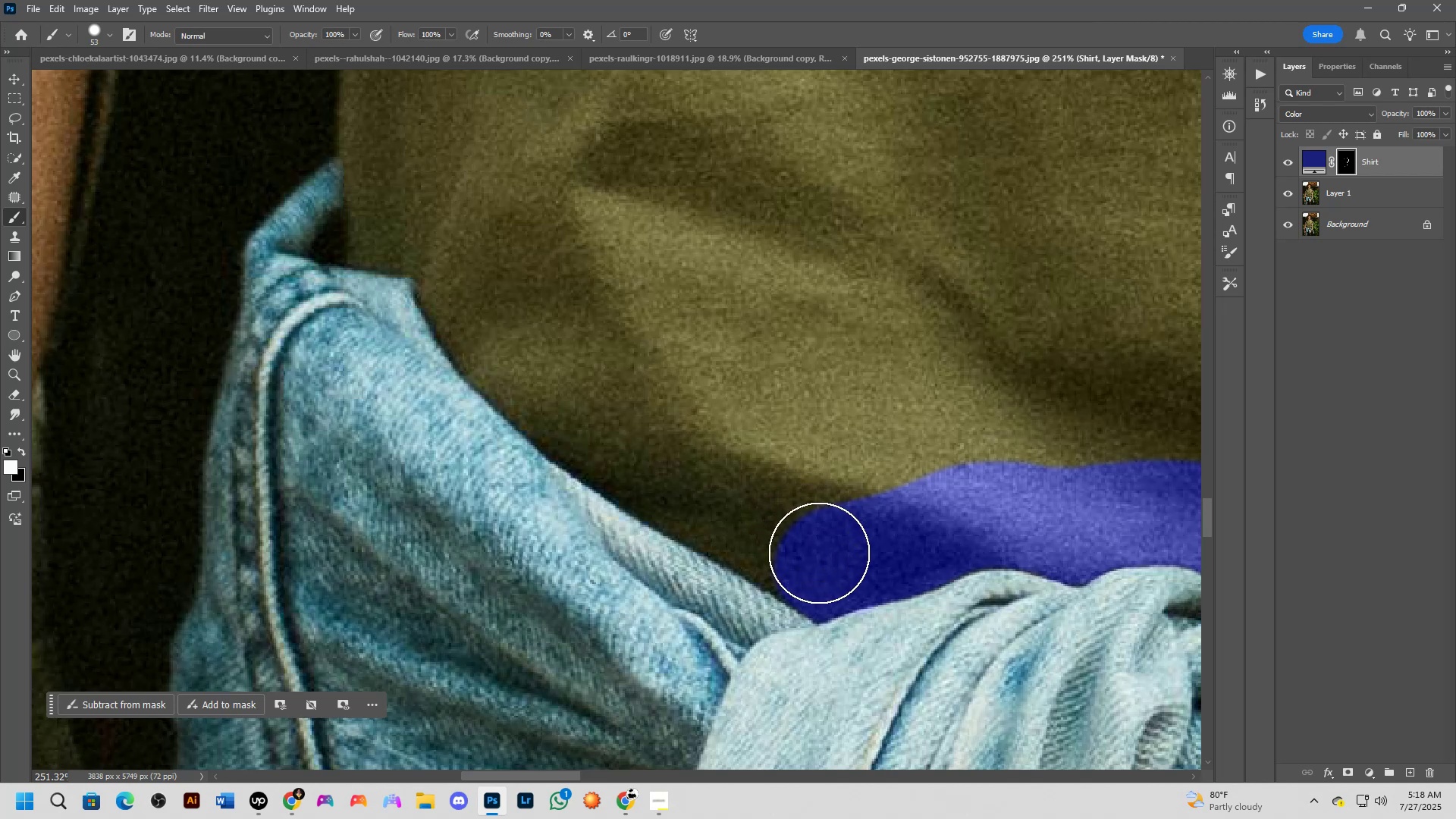 
left_click_drag(start_coordinate=[819, 558], to_coordinate=[731, 504])
 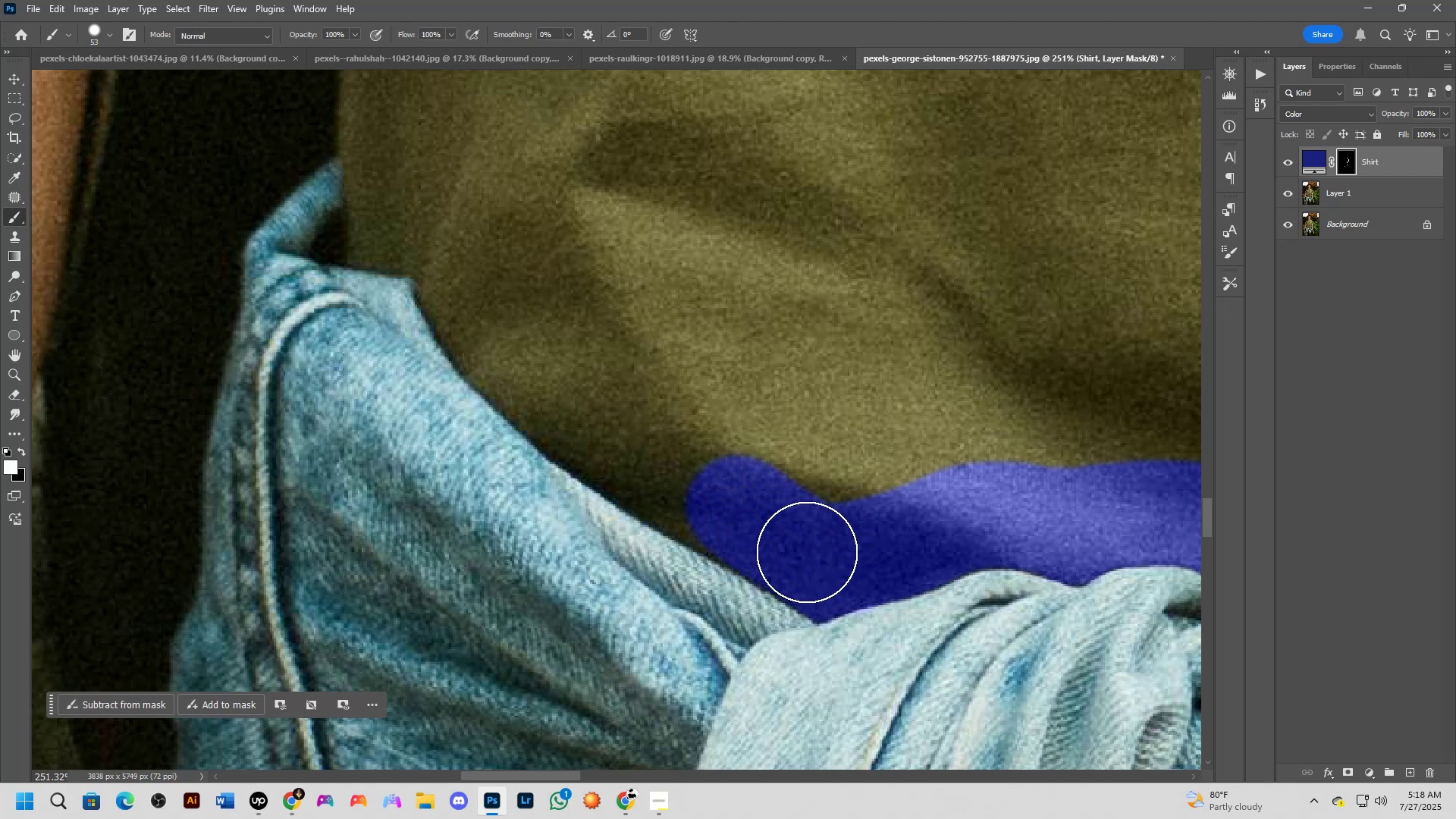 
left_click_drag(start_coordinate=[755, 522], to_coordinate=[686, 483])
 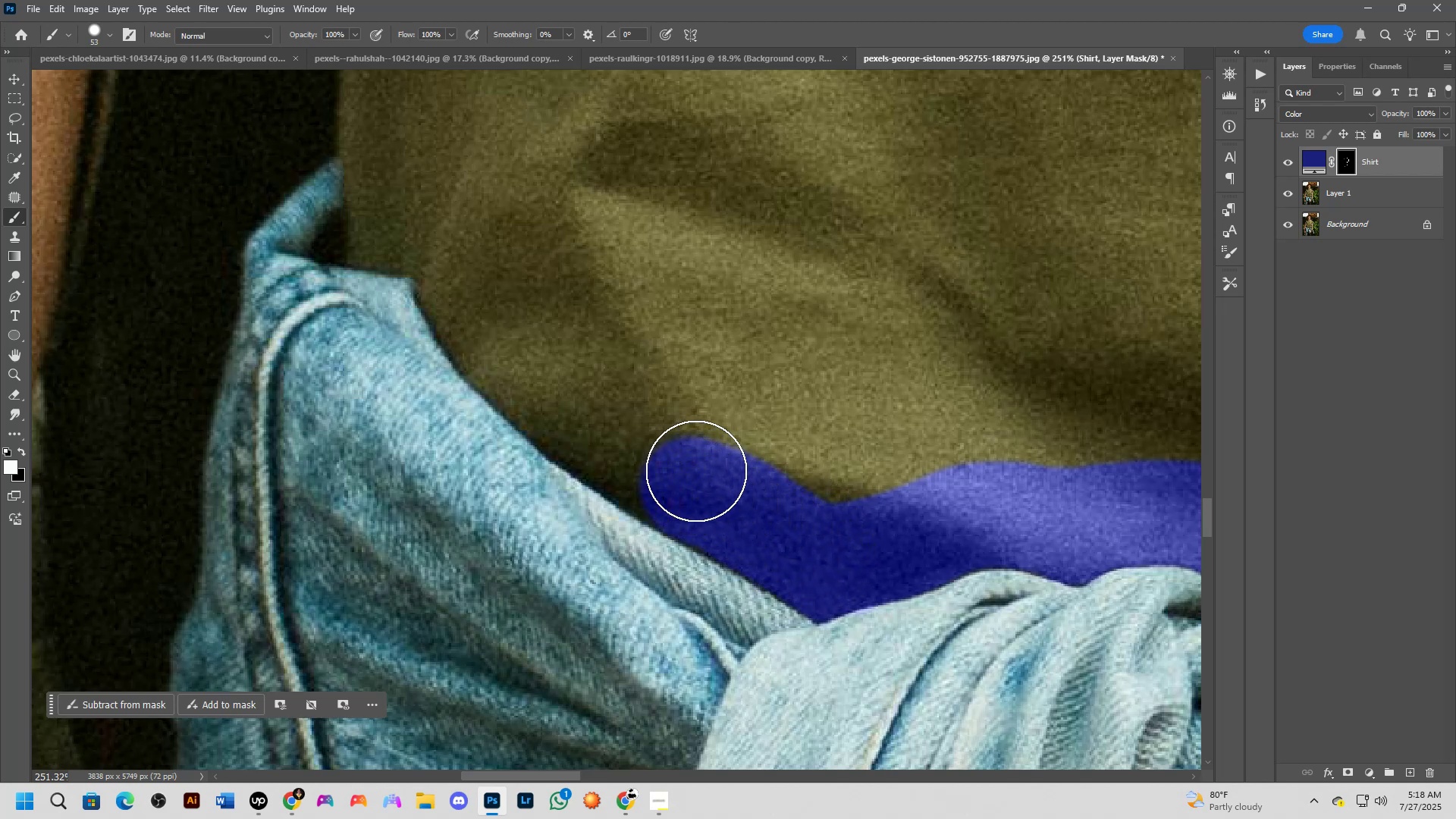 
hold_key(key=Space, duration=0.54)
 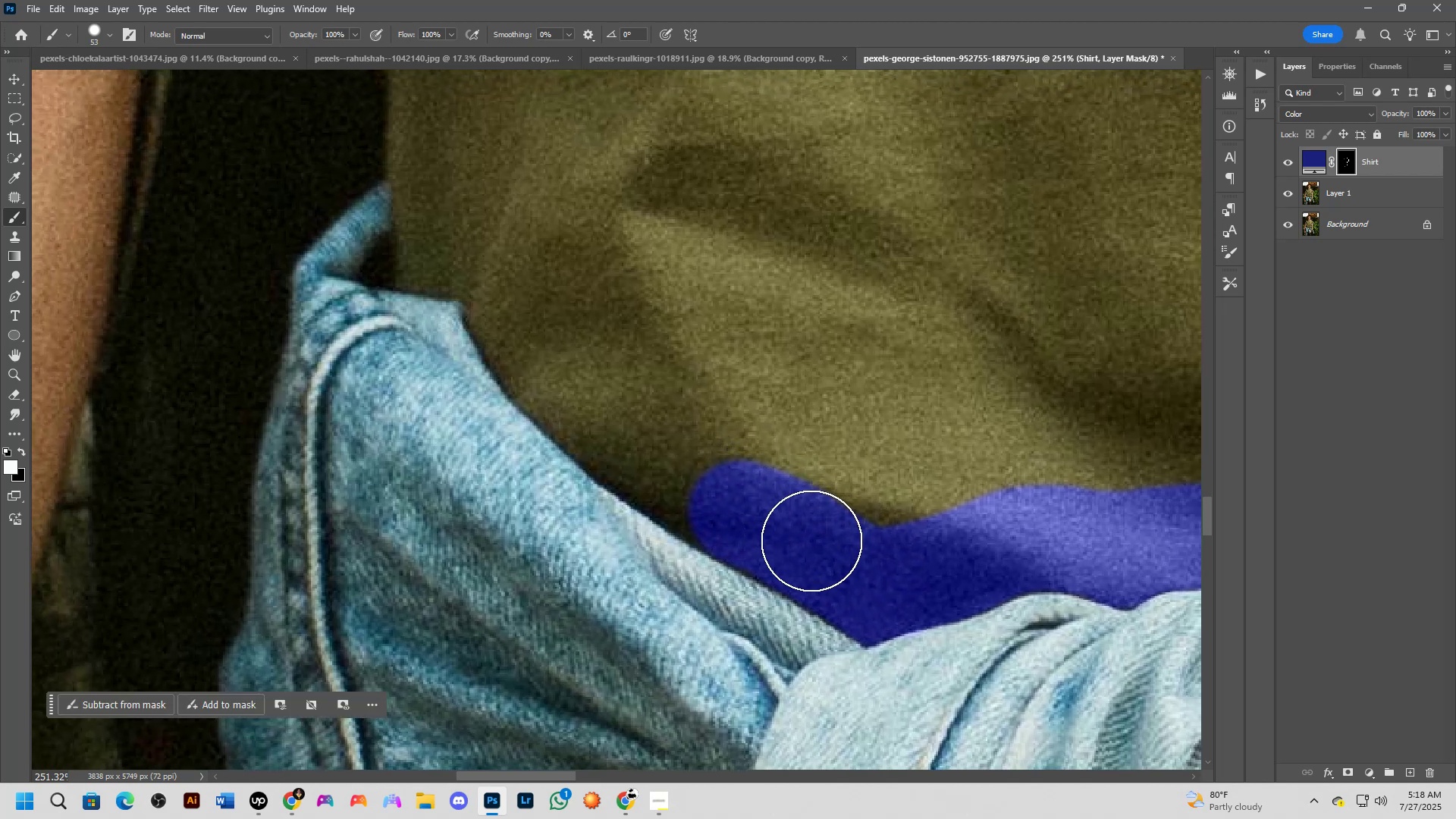 
left_click_drag(start_coordinate=[676, 419], to_coordinate=[725, 442])
 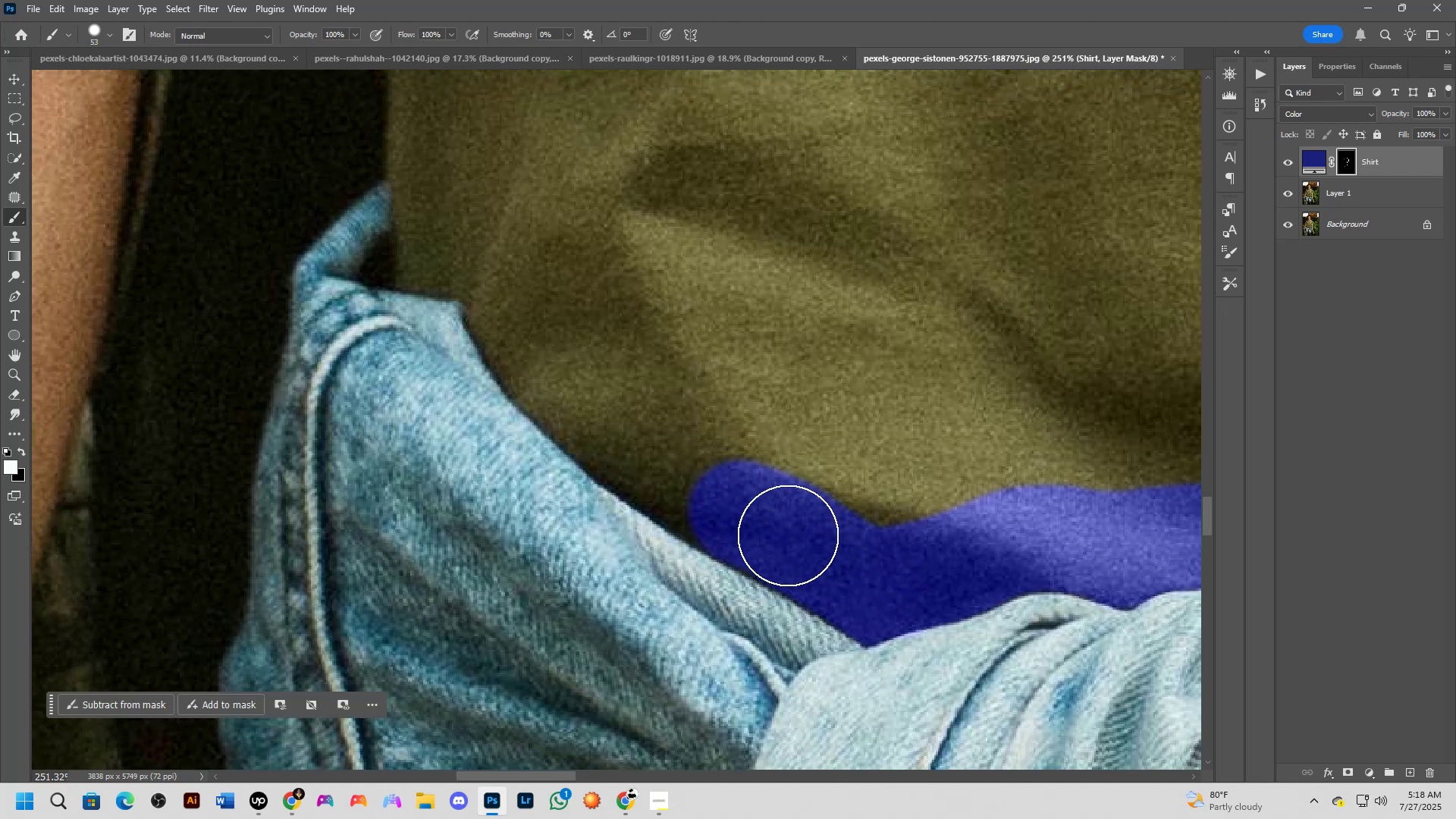 
left_click_drag(start_coordinate=[764, 526], to_coordinate=[683, 463])
 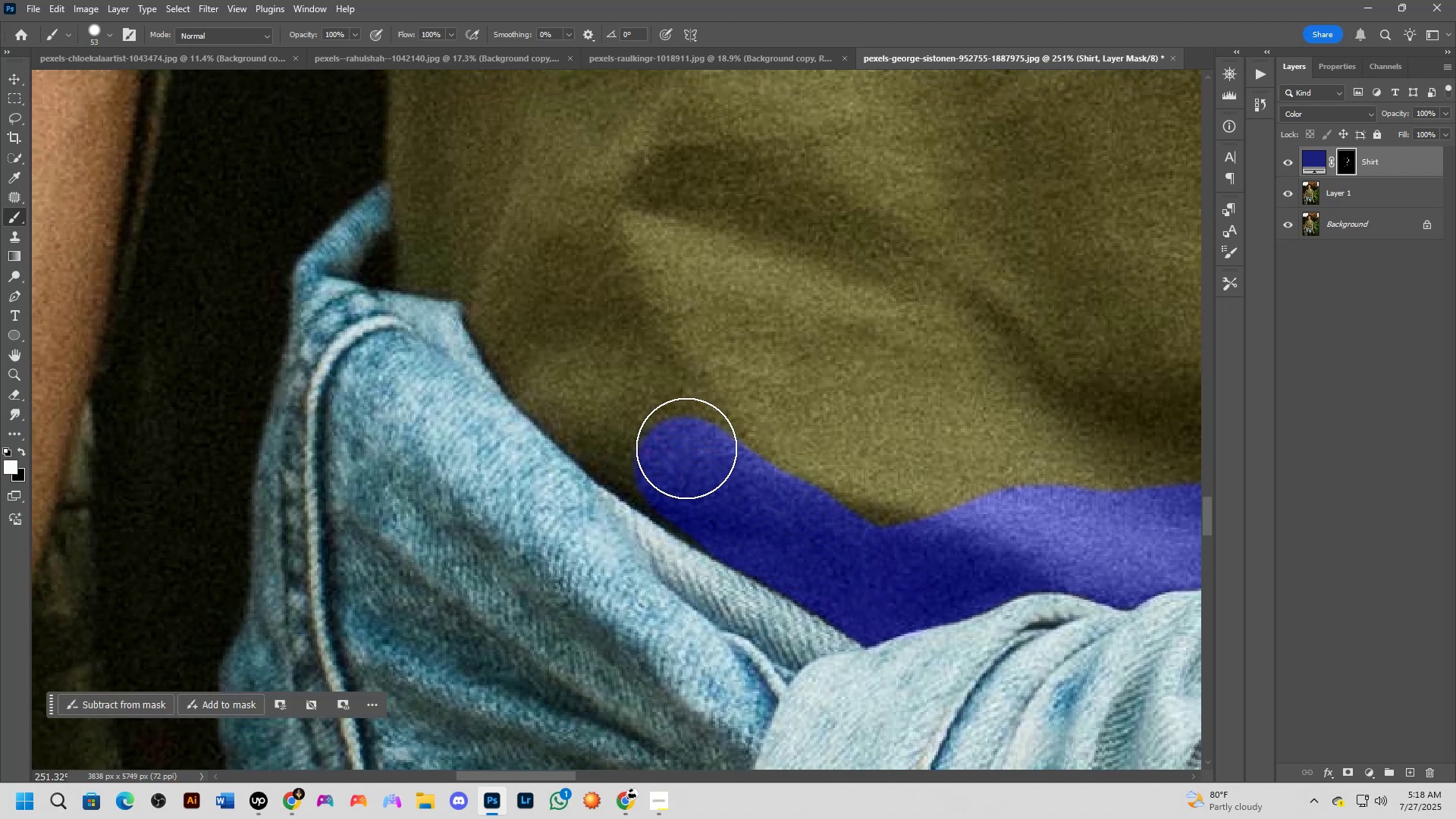 
hold_key(key=Space, duration=0.55)
 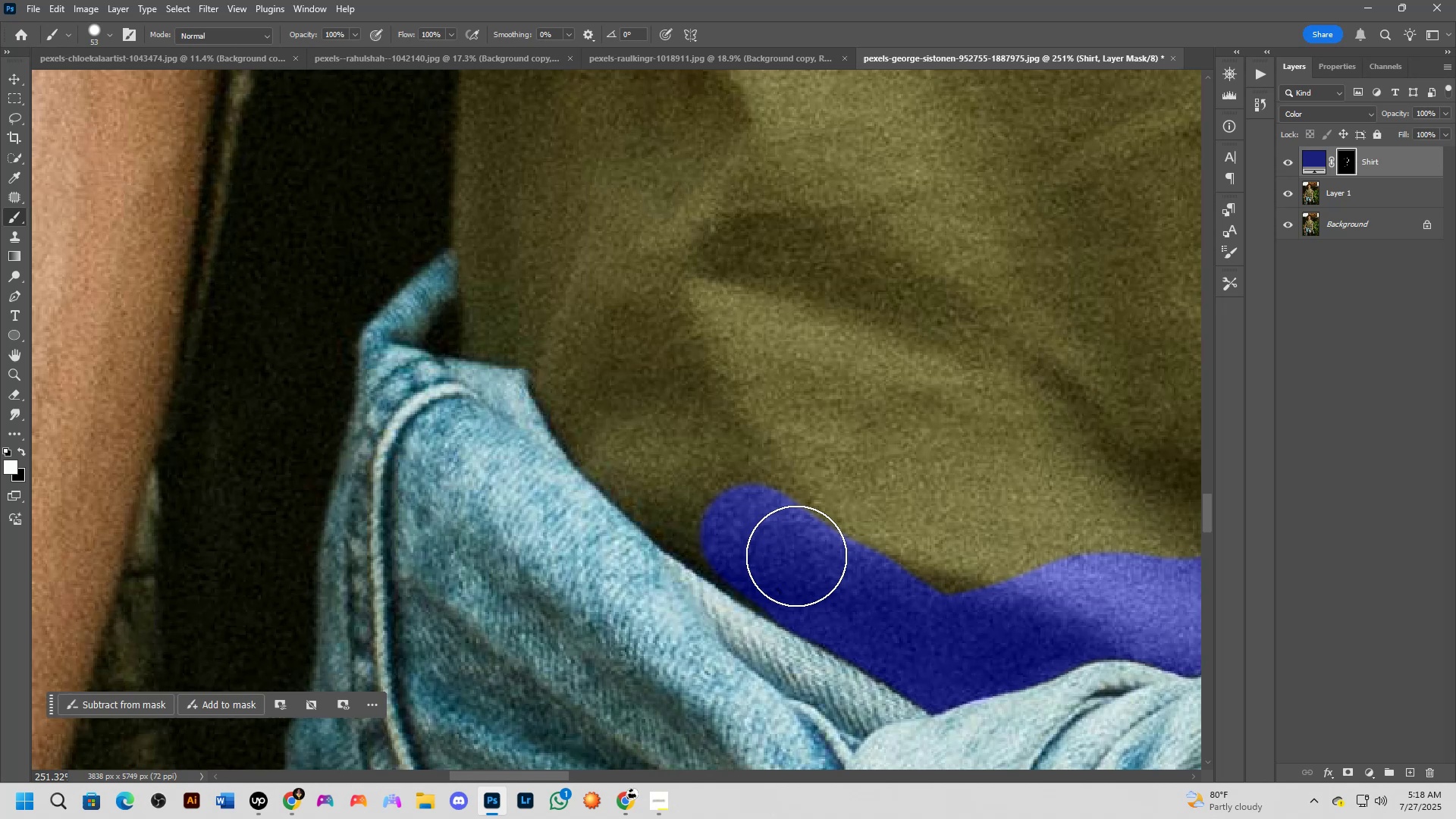 
left_click_drag(start_coordinate=[680, 369], to_coordinate=[746, 437])
 